 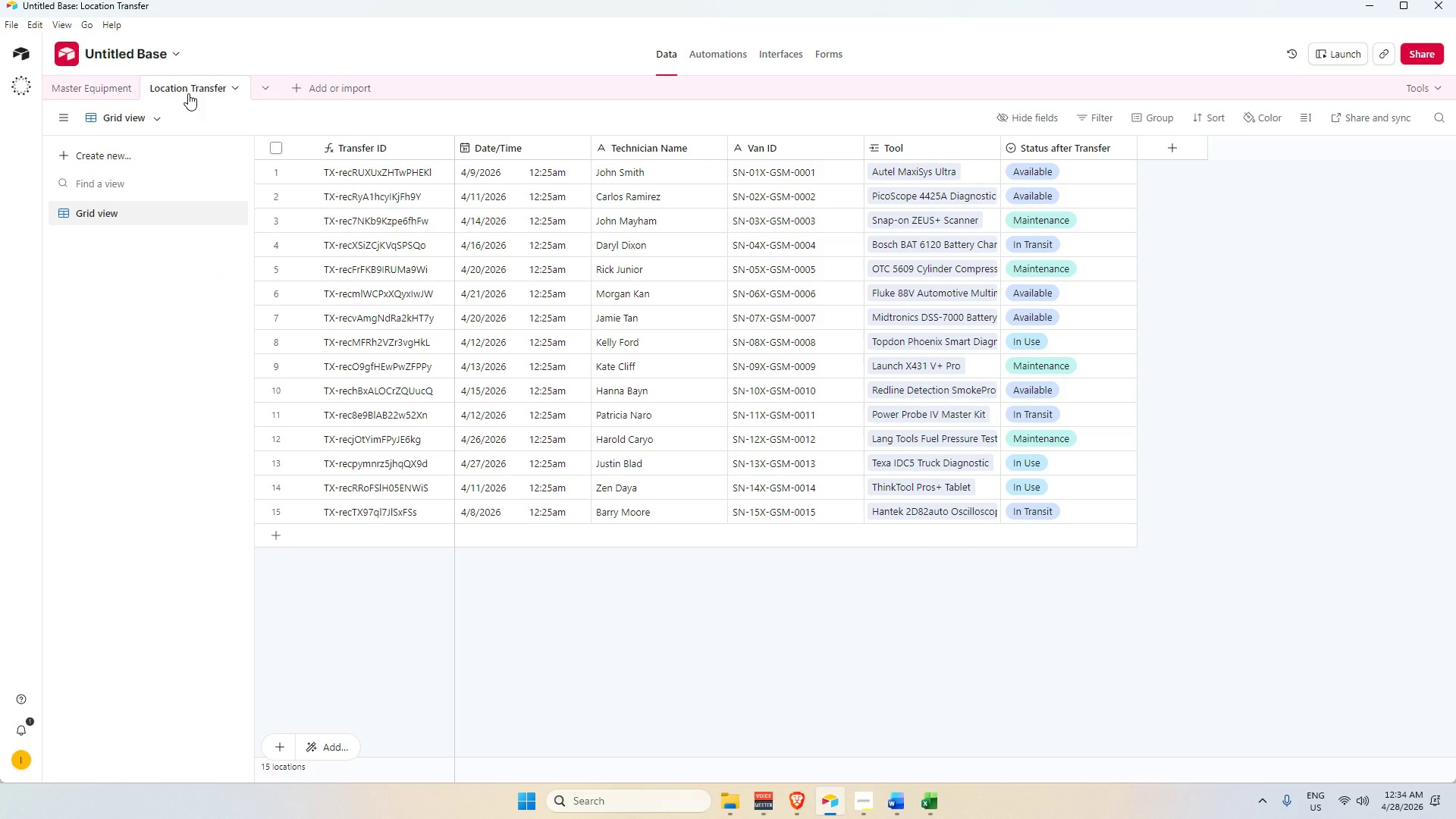 
double_click([127, 46])
 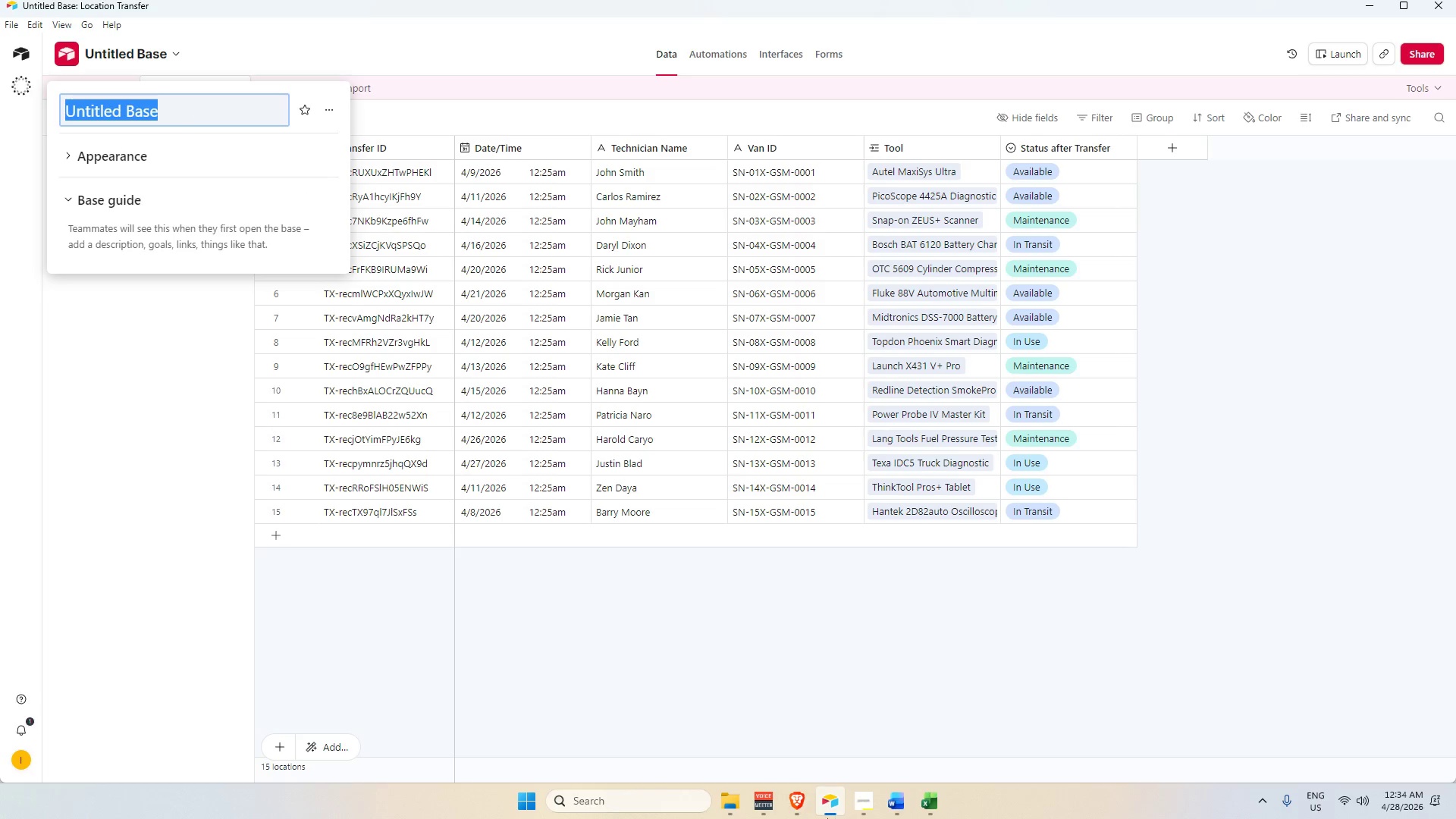 
left_click([909, 802])
 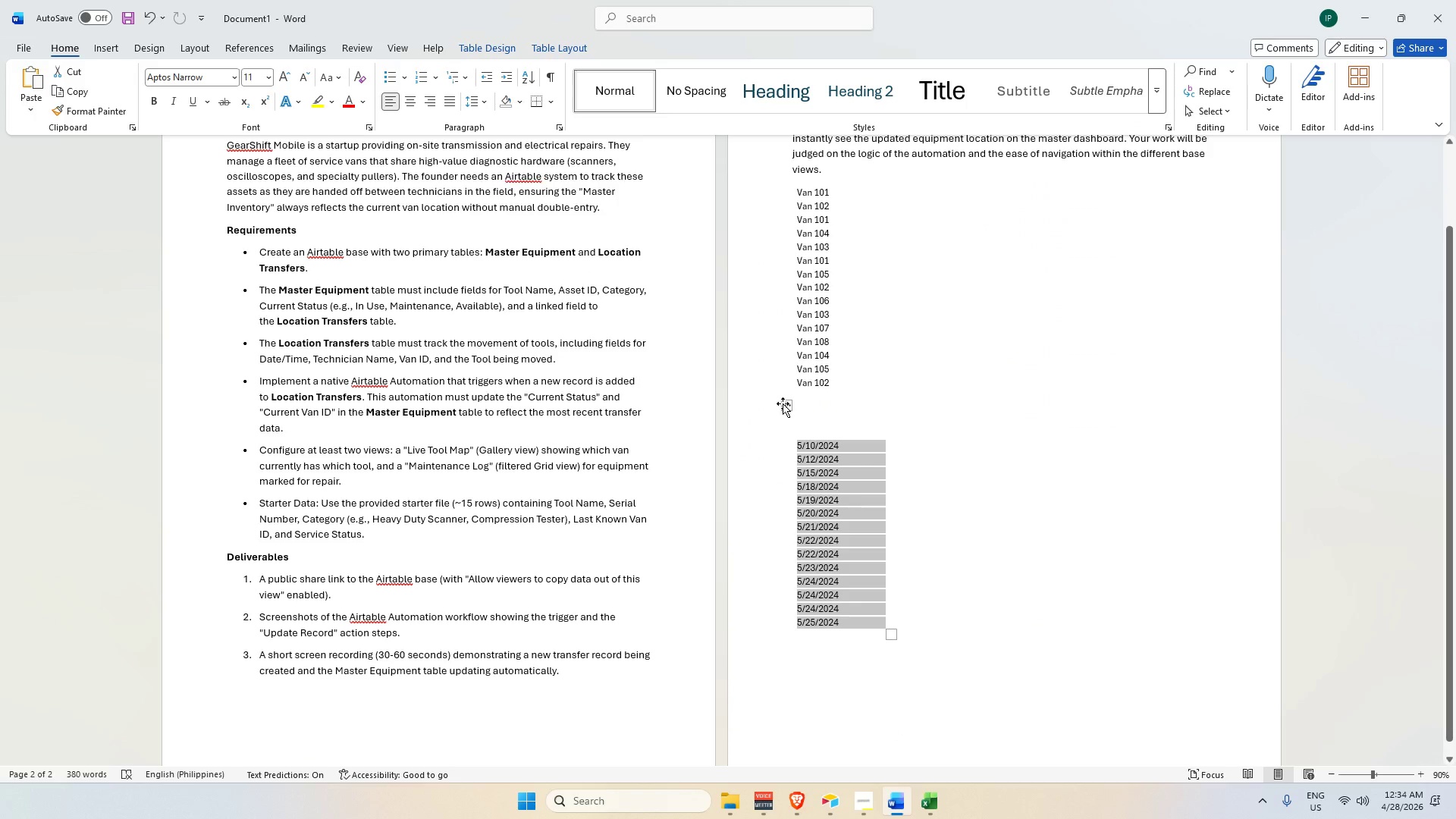 
scroll: coordinate [531, 350], scroll_direction: up, amount: 3.0
 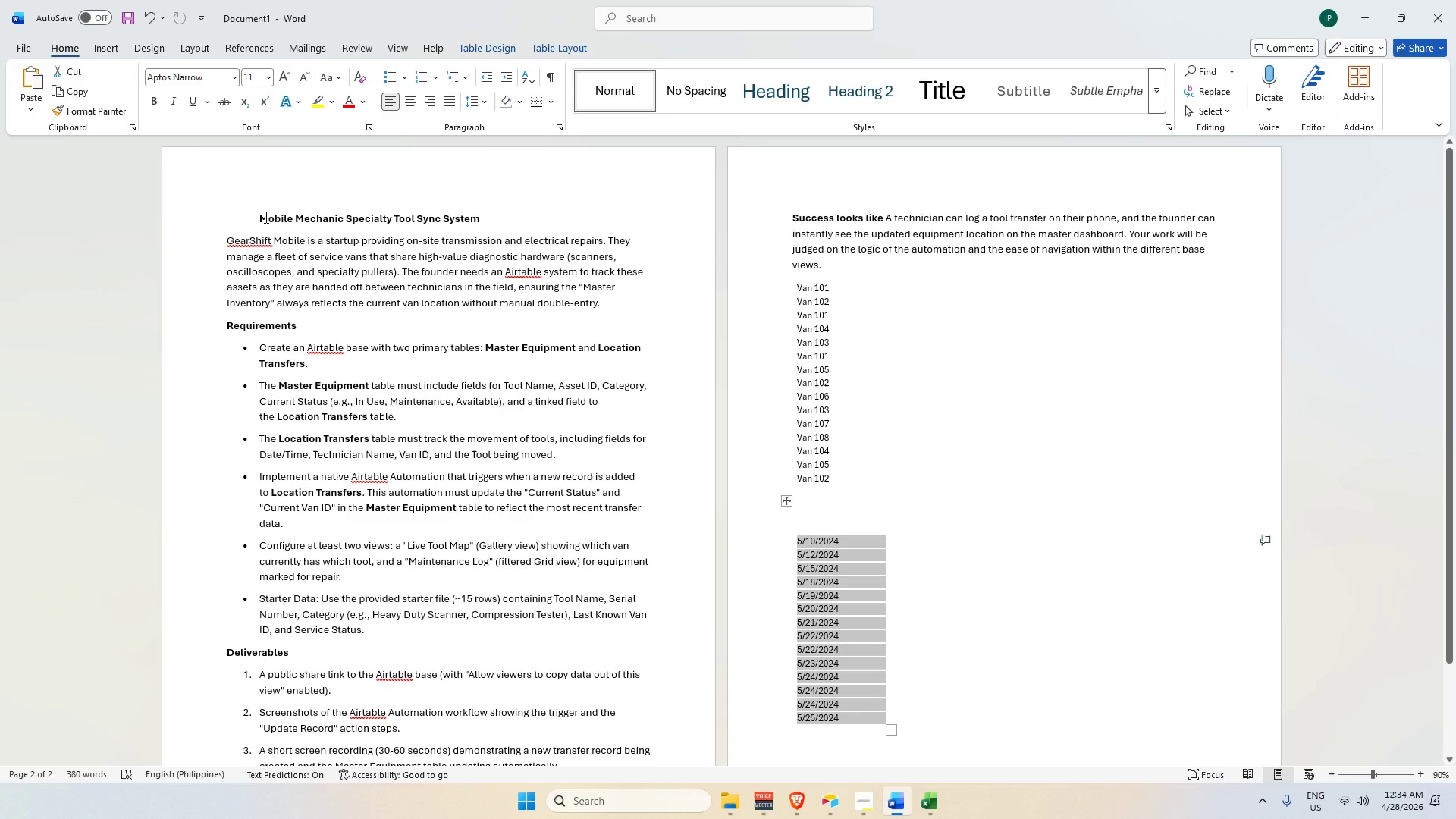 
left_click_drag(start_coordinate=[259, 215], to_coordinate=[482, 222])
 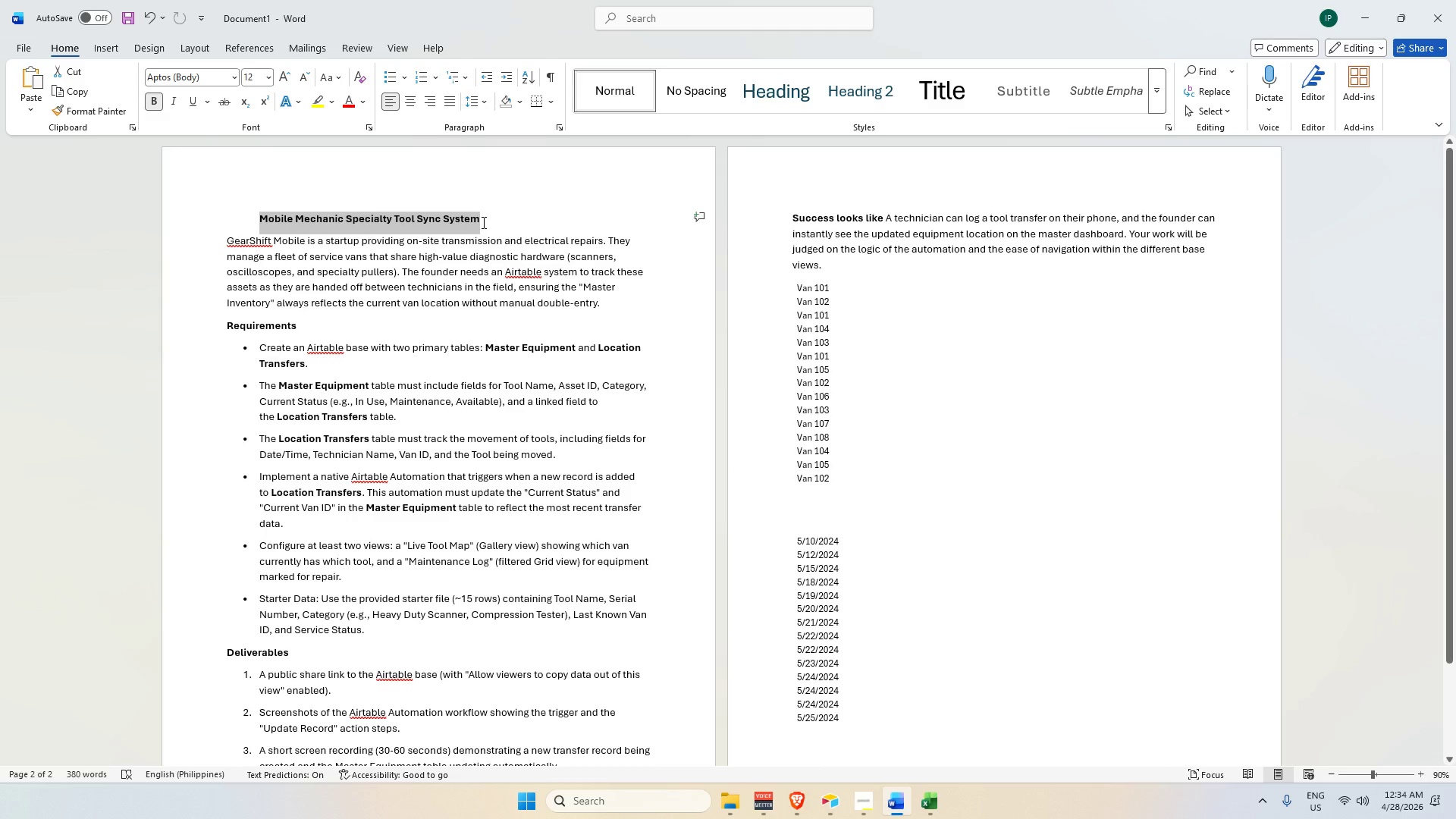 
key(Control+C)
 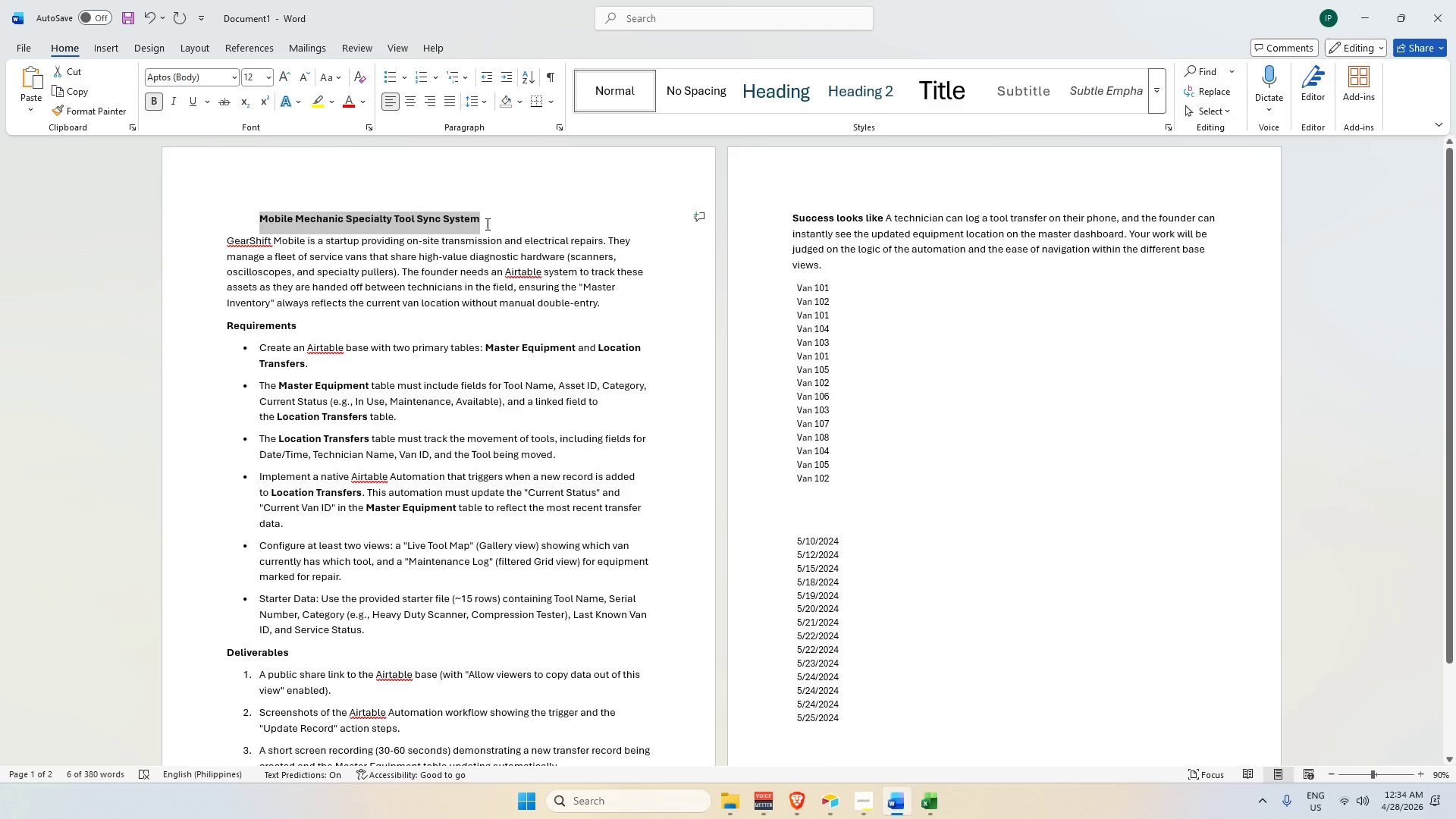 
key(Alt+Tab)
 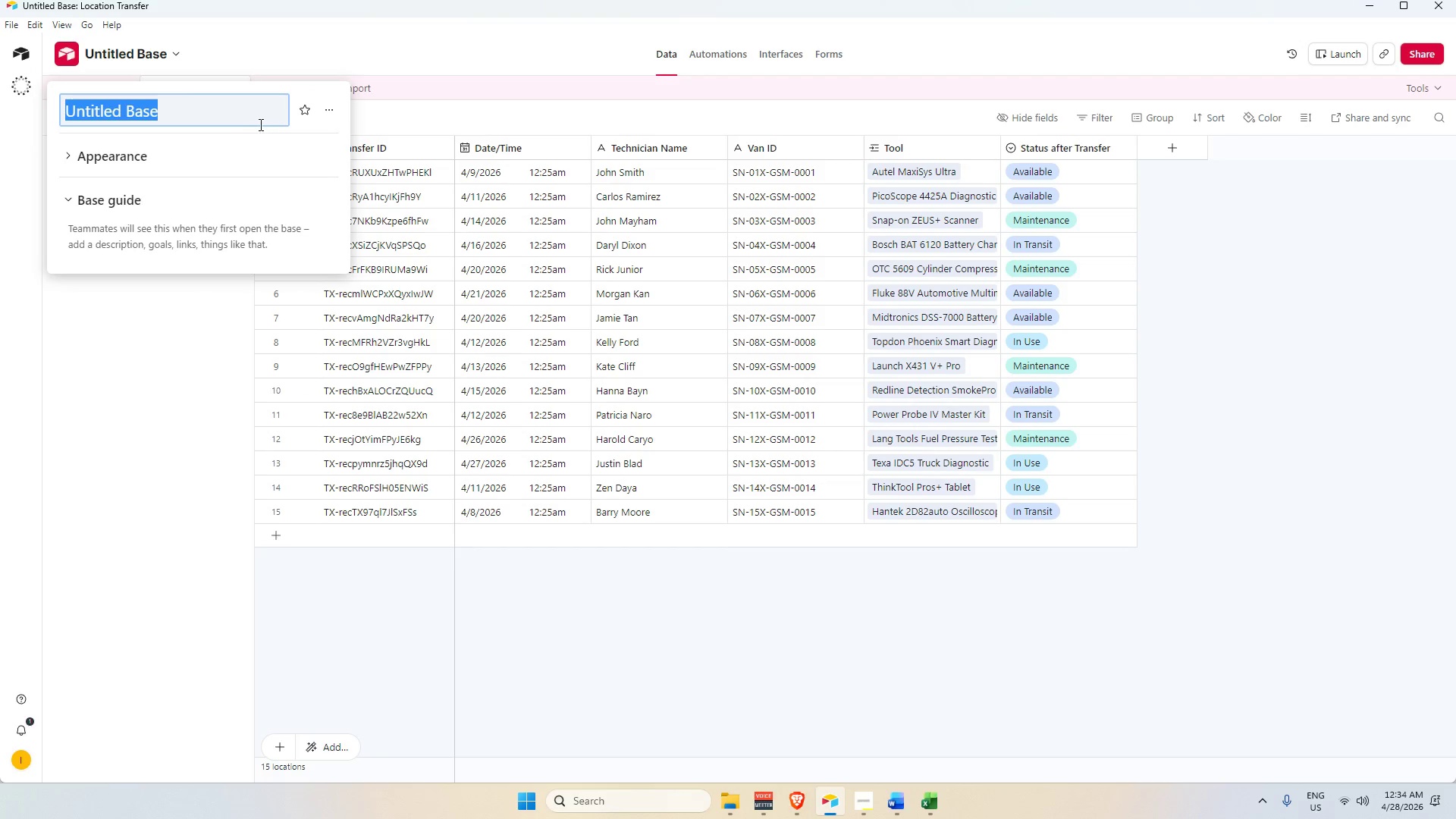 
key(Control+V)
 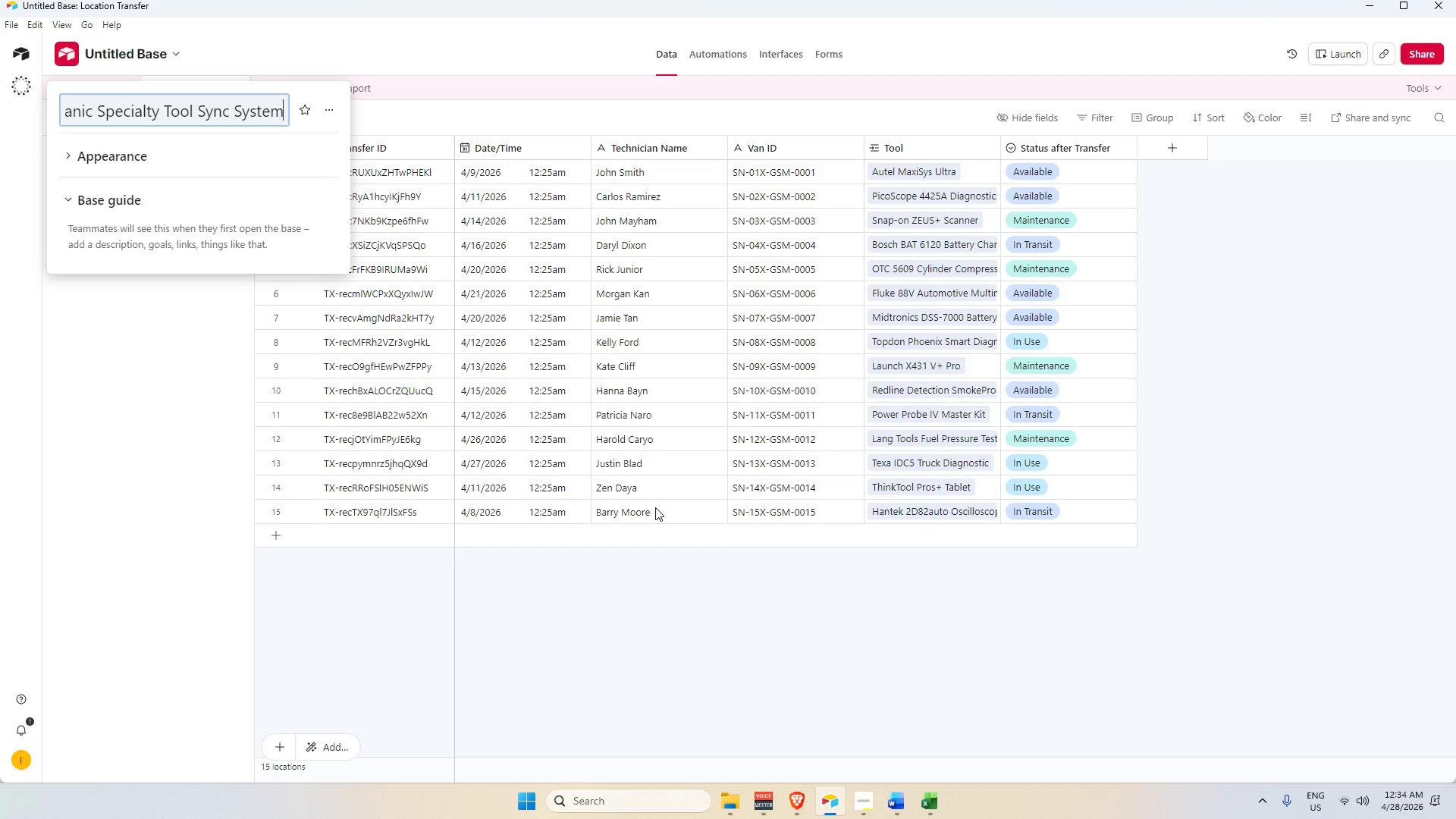 
key(Enter)
 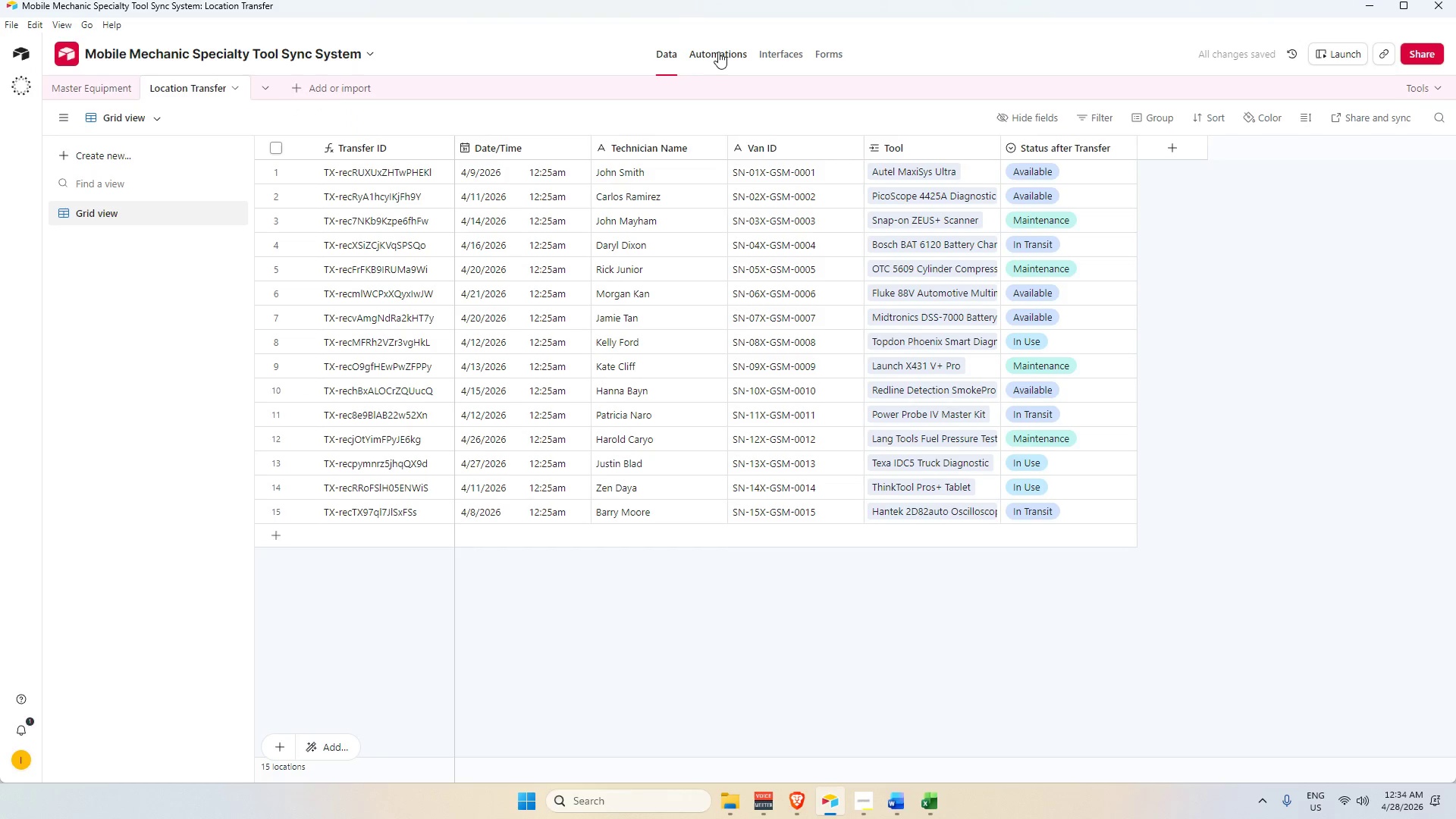 
left_click([719, 50])
 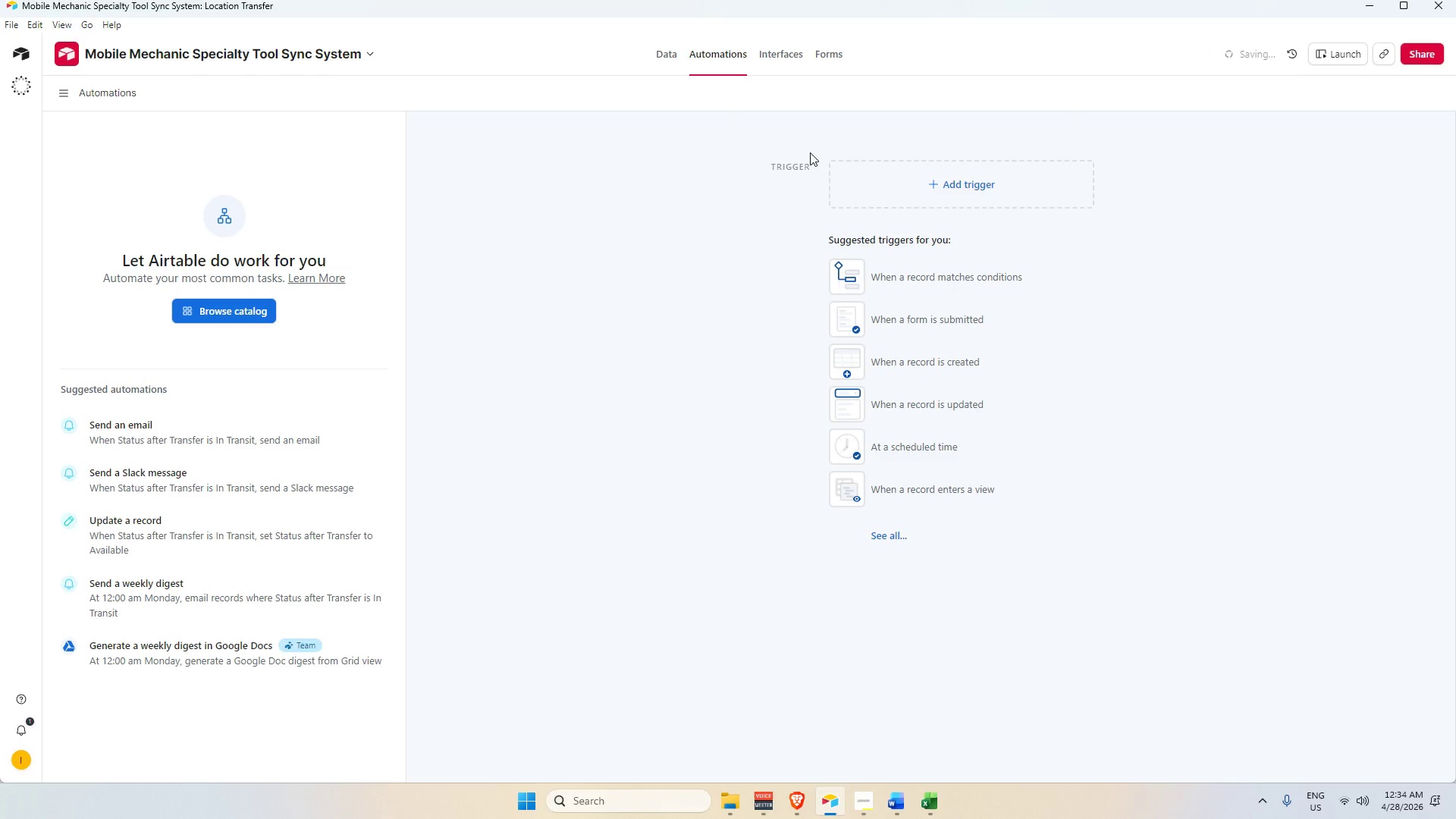 
left_click([886, 184])
 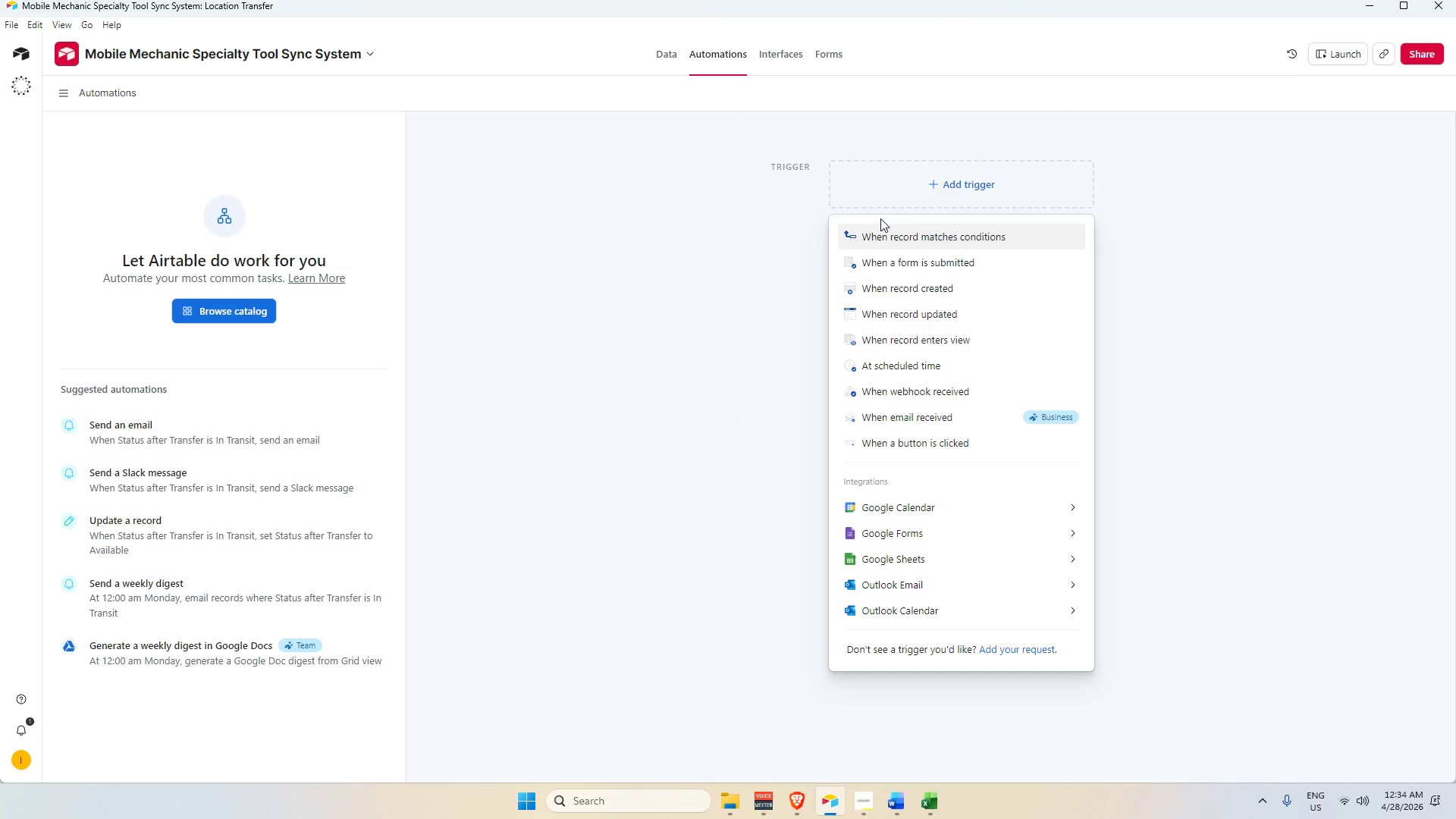 
wait(11.33)
 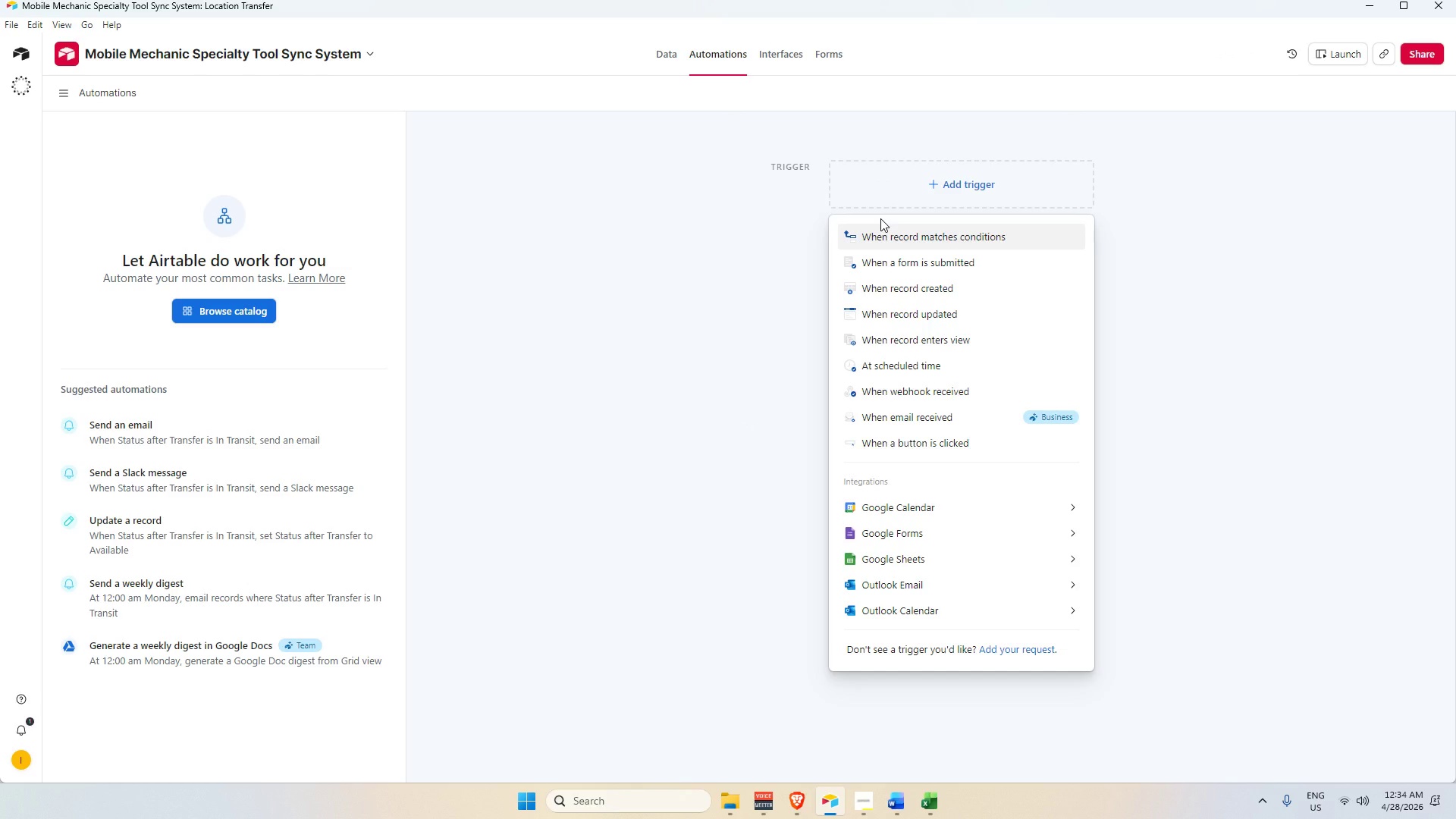 
left_click([931, 284])
 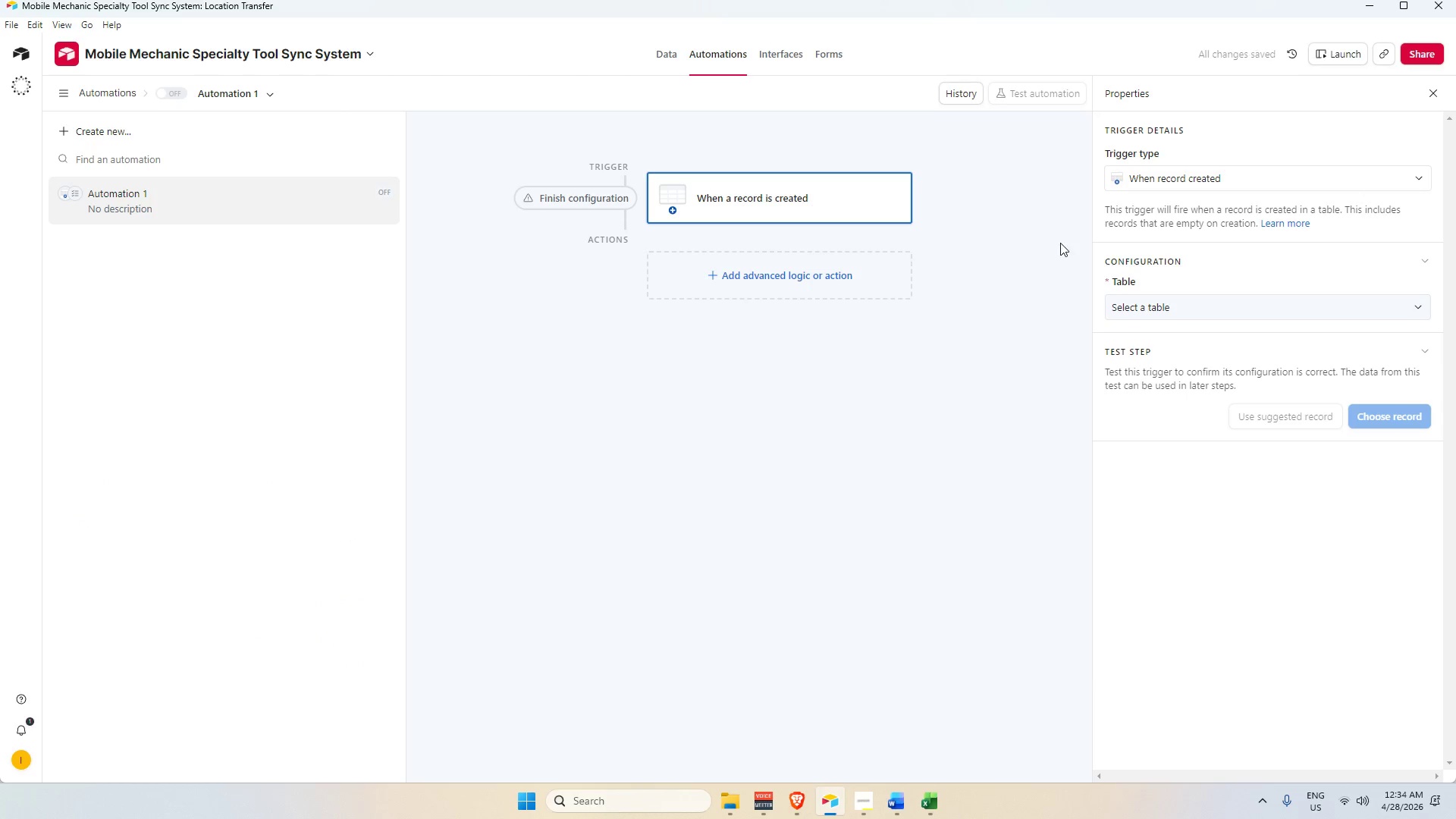 
left_click_drag(start_coordinate=[1159, 306], to_coordinate=[1163, 310])
 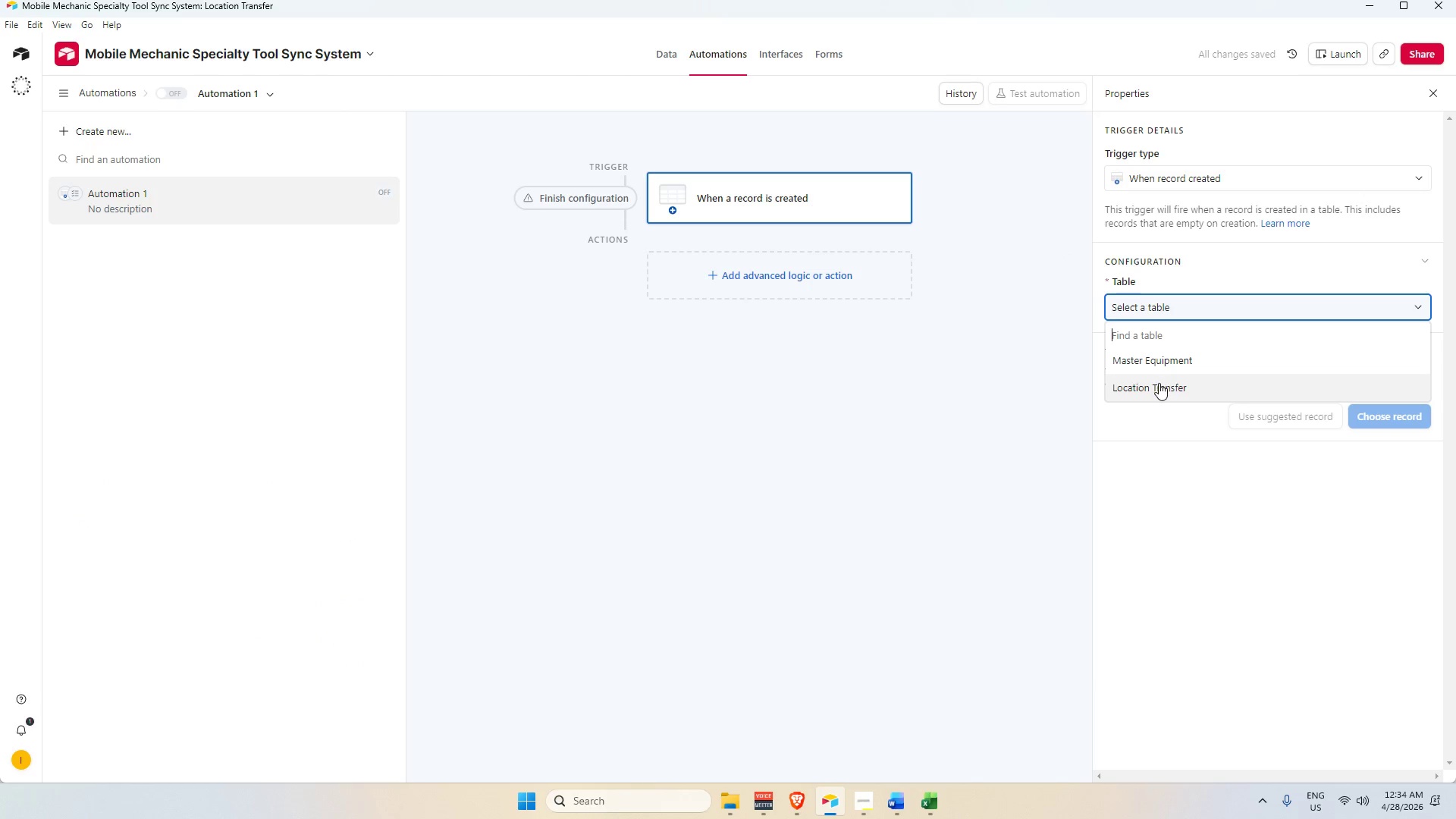 
left_click([1159, 383])
 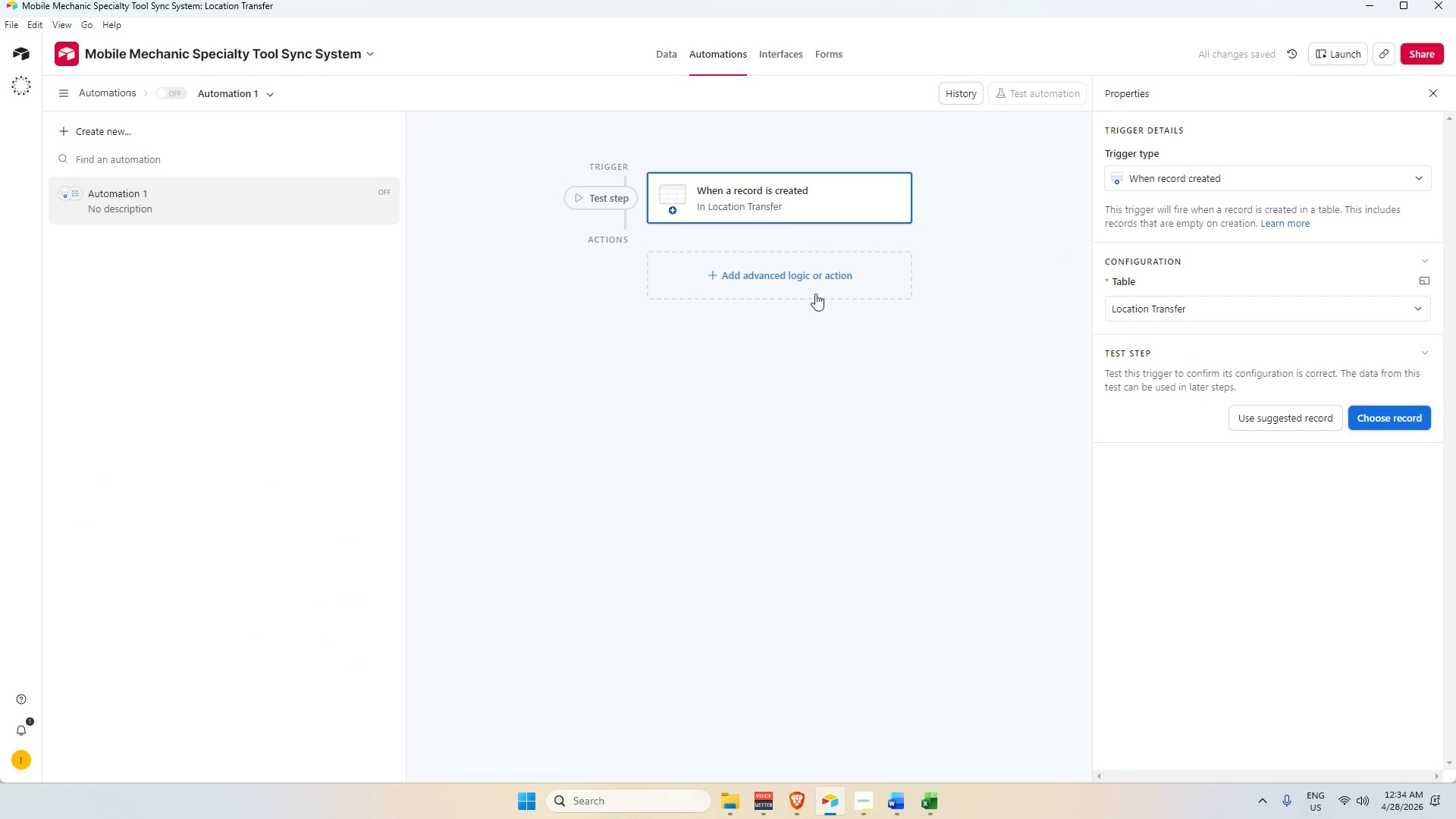 
left_click([780, 278])
 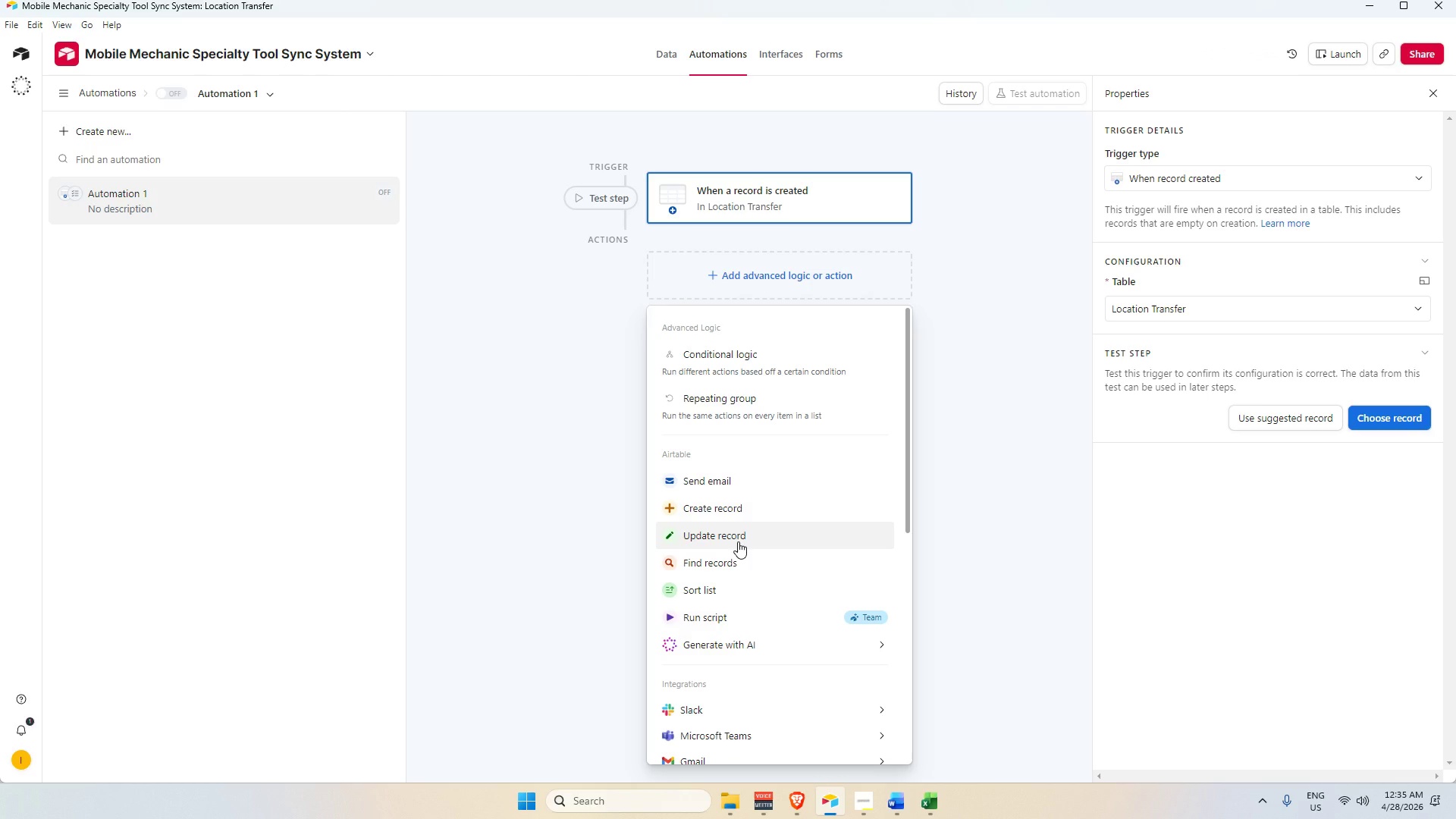 
wait(8.66)
 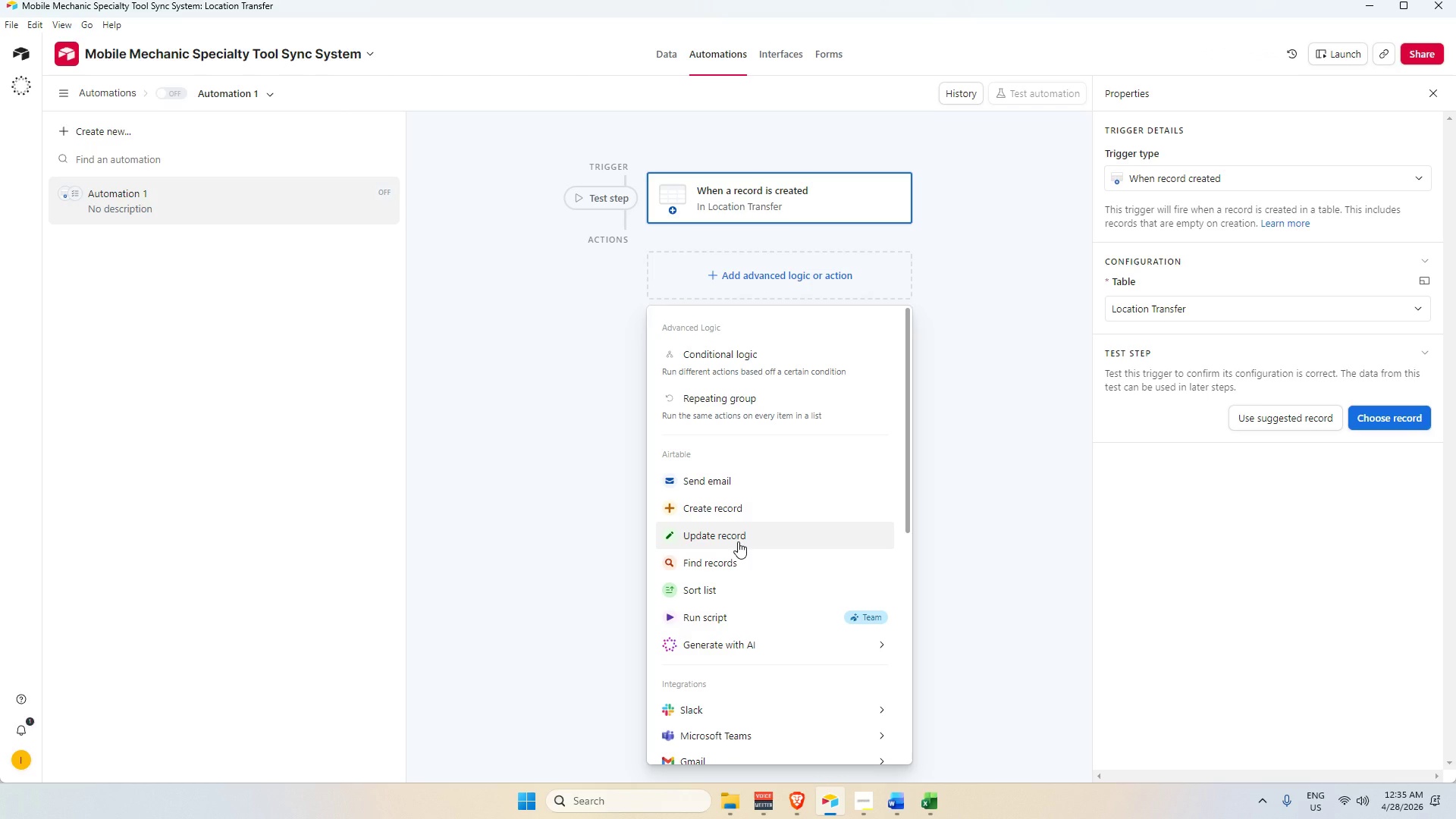 
left_click([715, 563])
 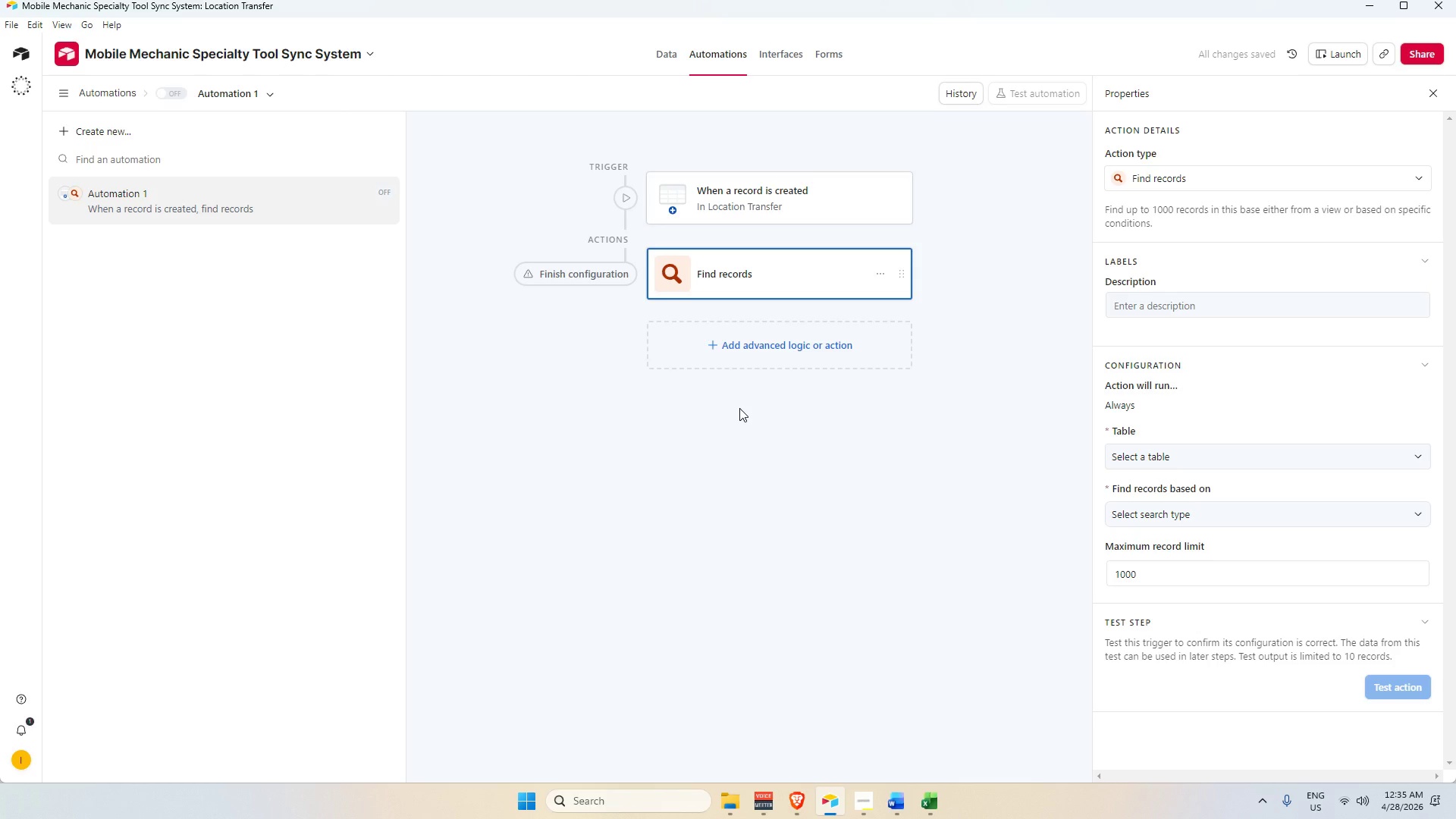 
wait(7.56)
 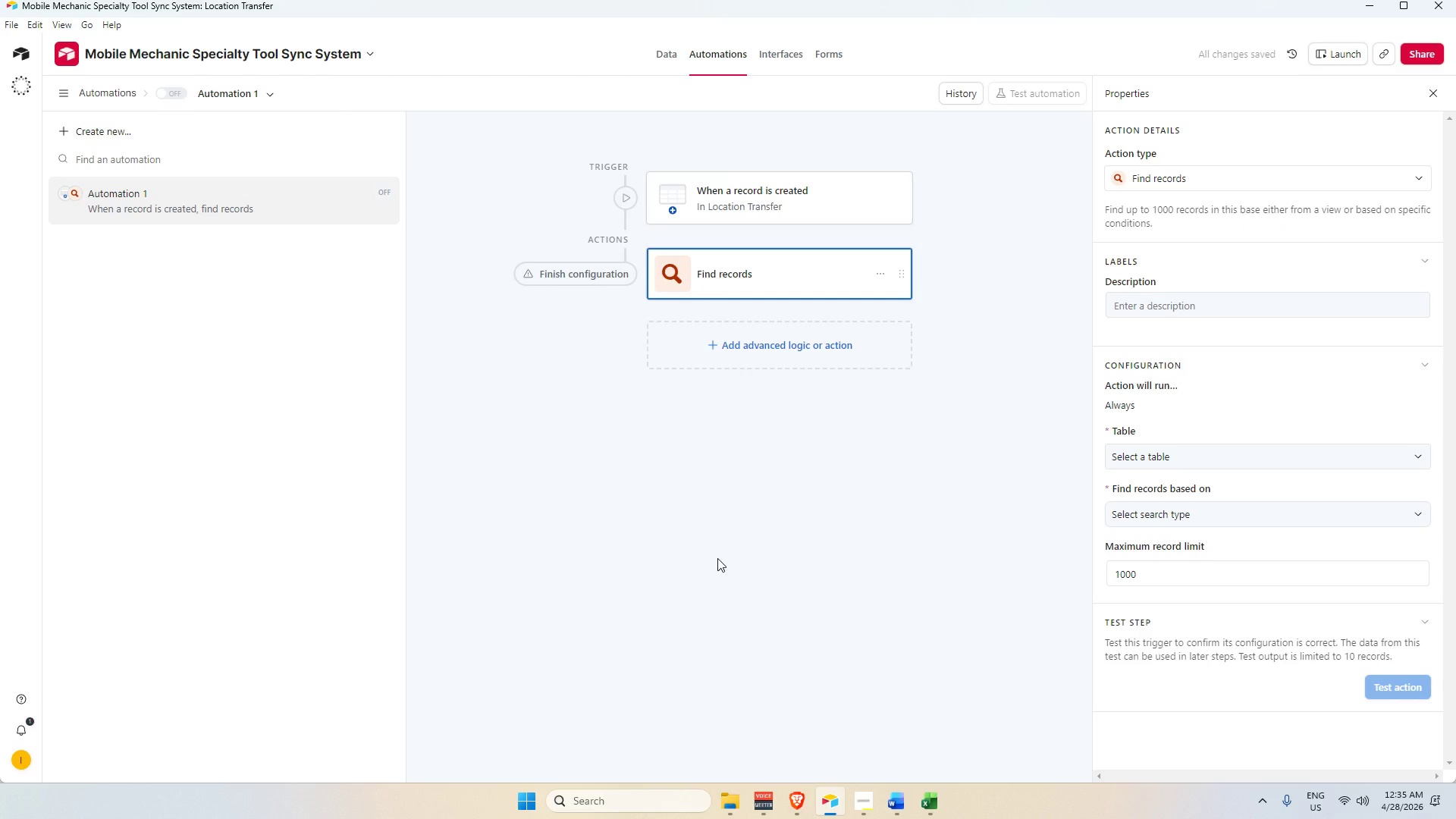 
left_click([1169, 463])
 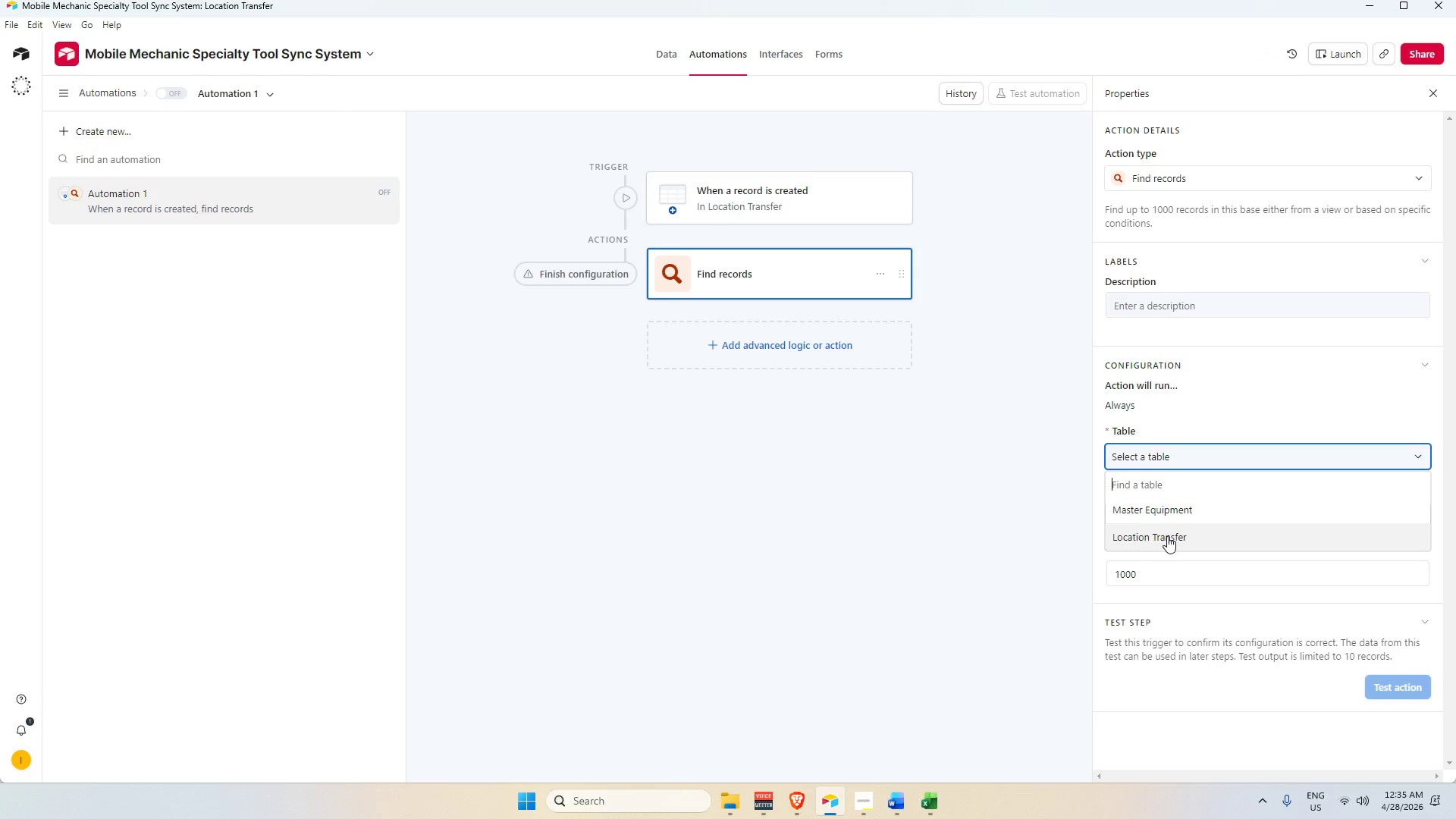 
wait(8.58)
 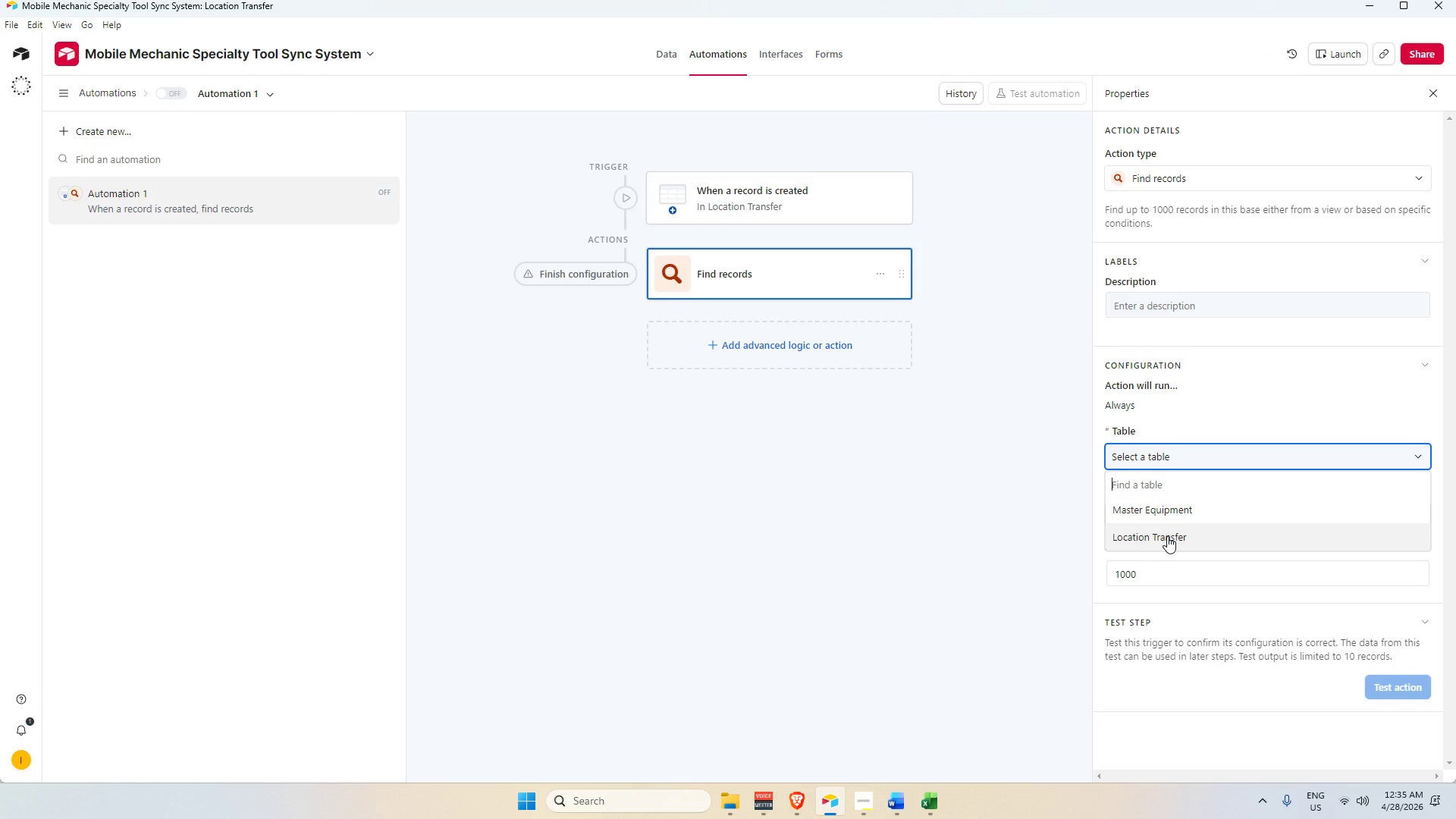 
left_click([1169, 536])
 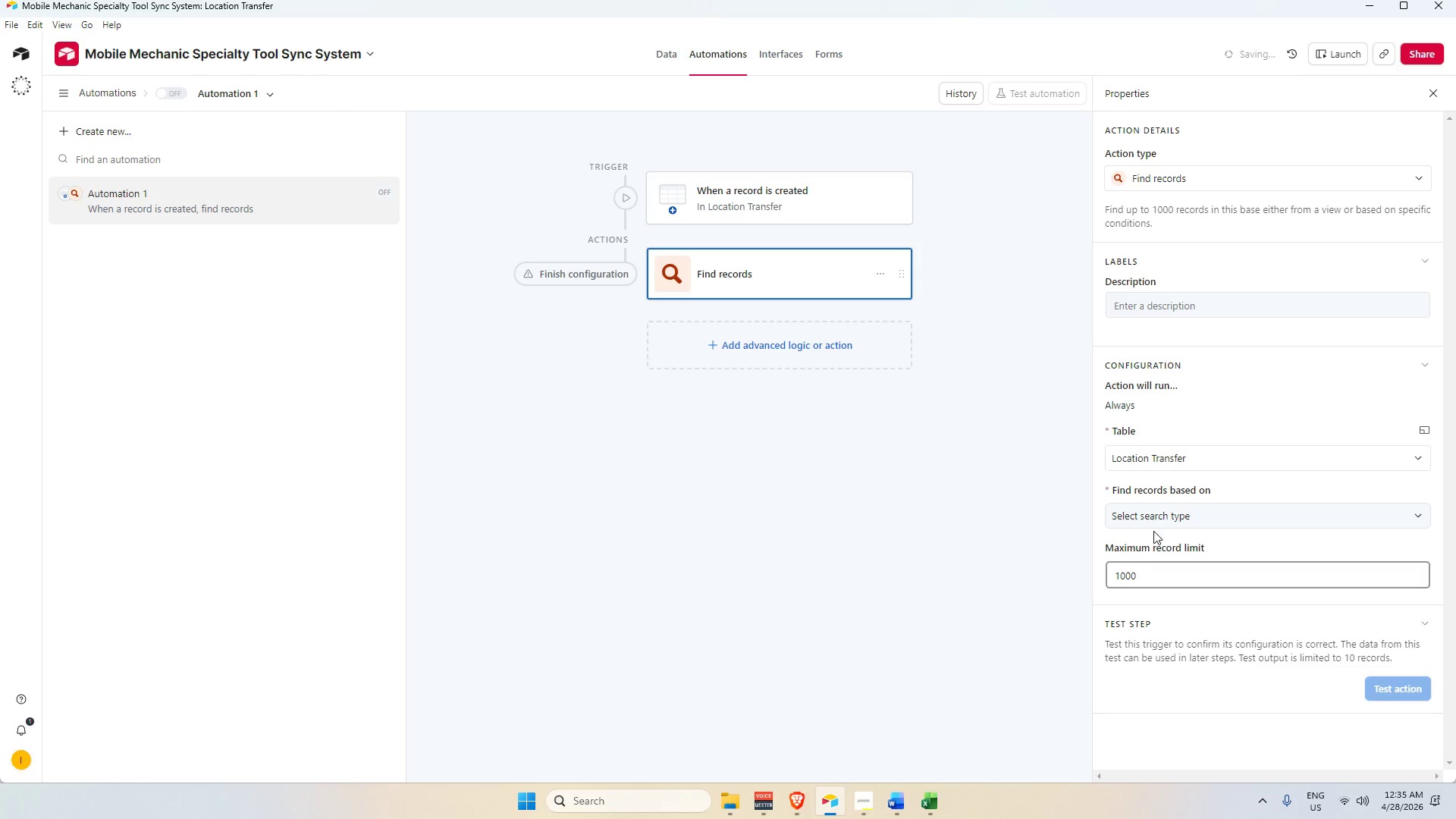 
left_click([1163, 511])
 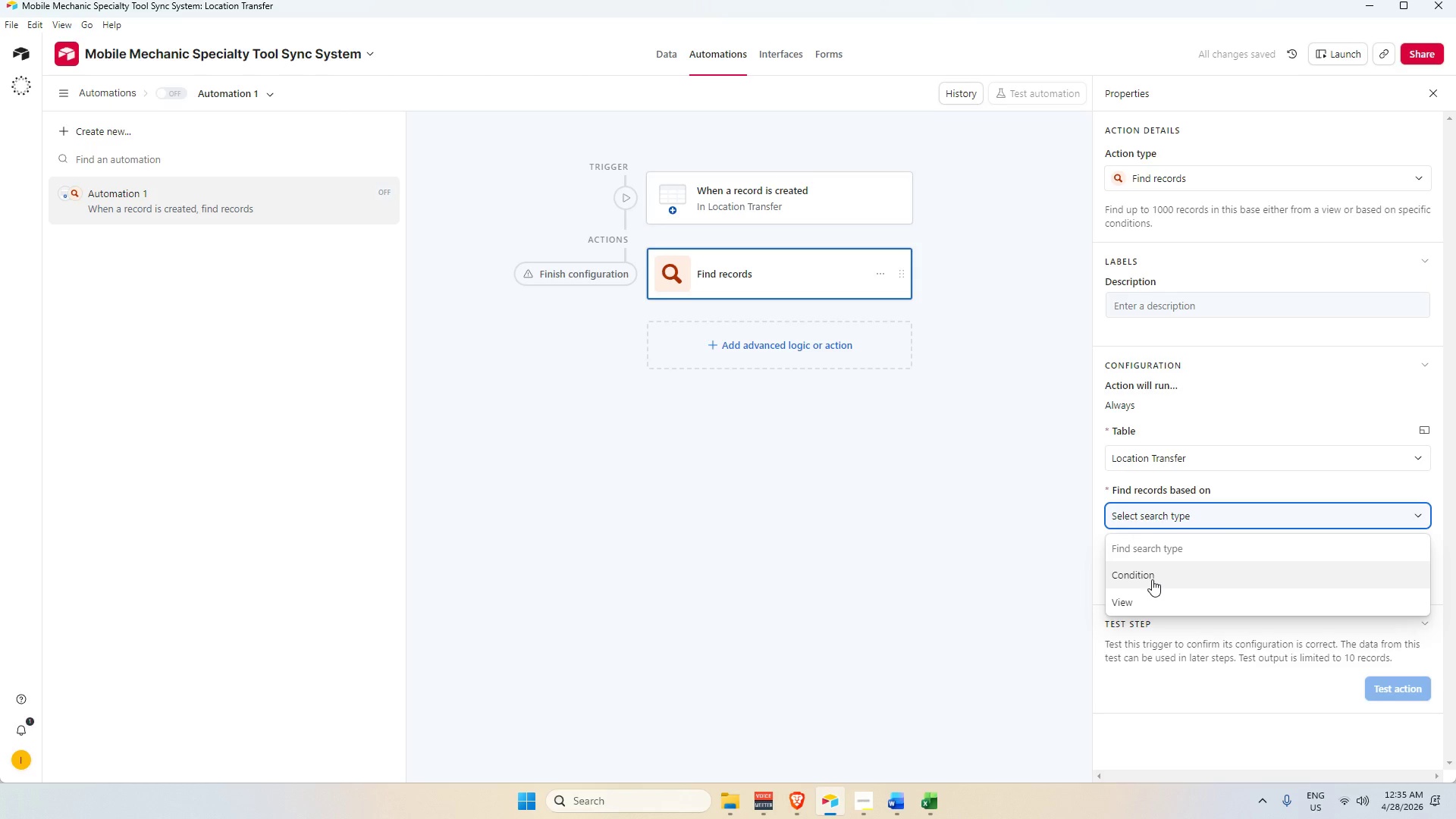 
left_click([1150, 578])
 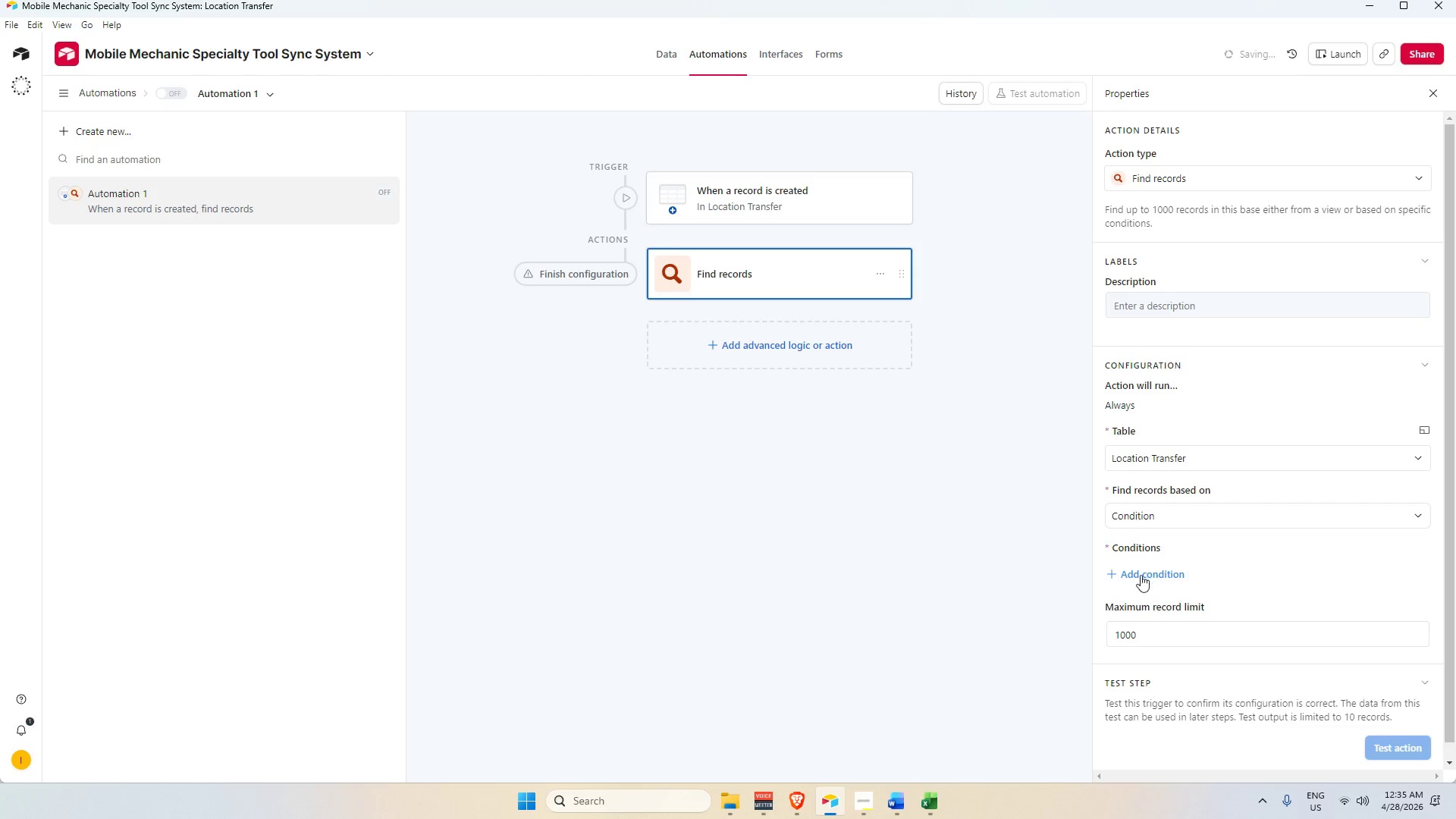 
left_click([1139, 574])
 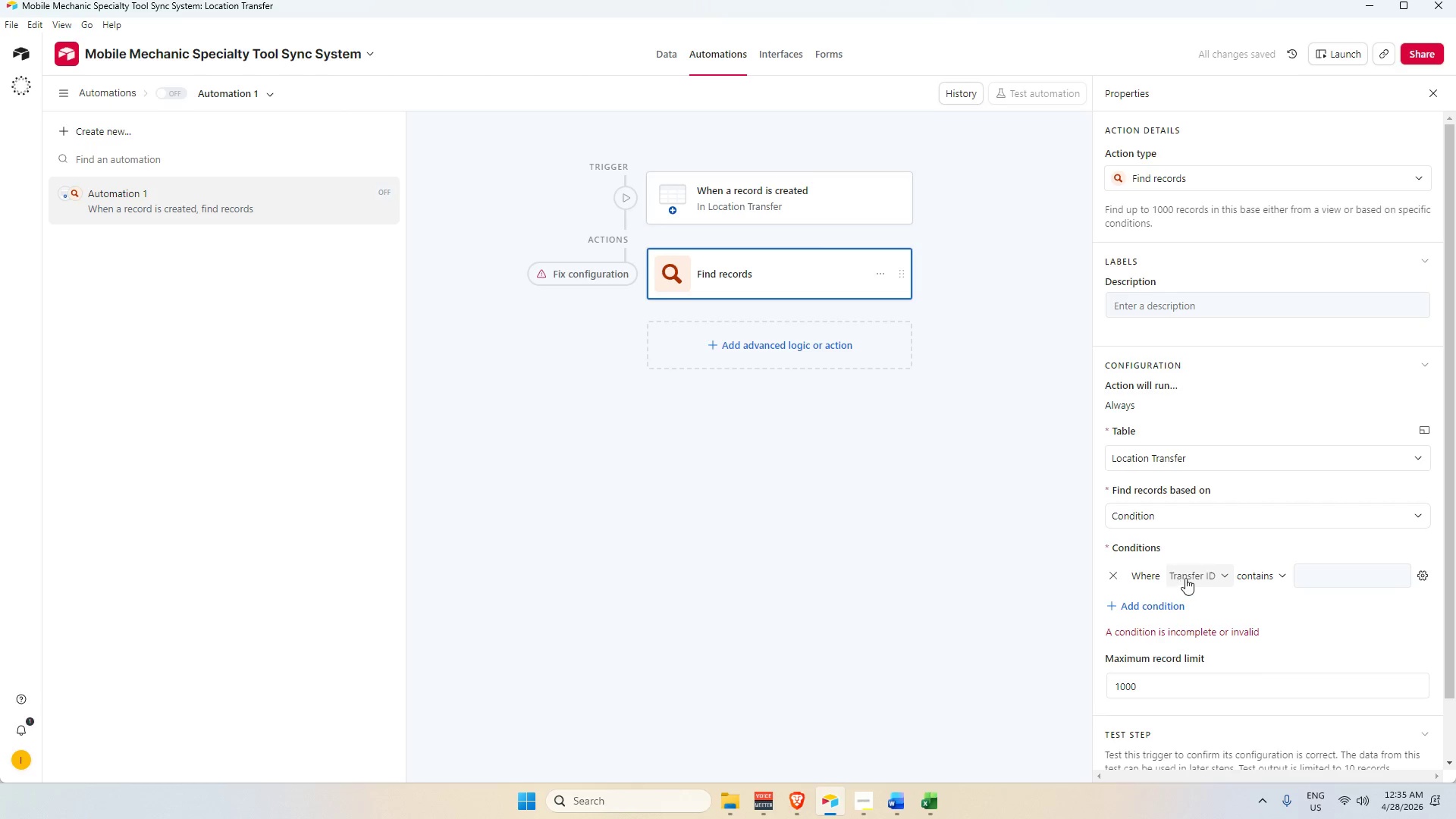 
left_click([1207, 572])
 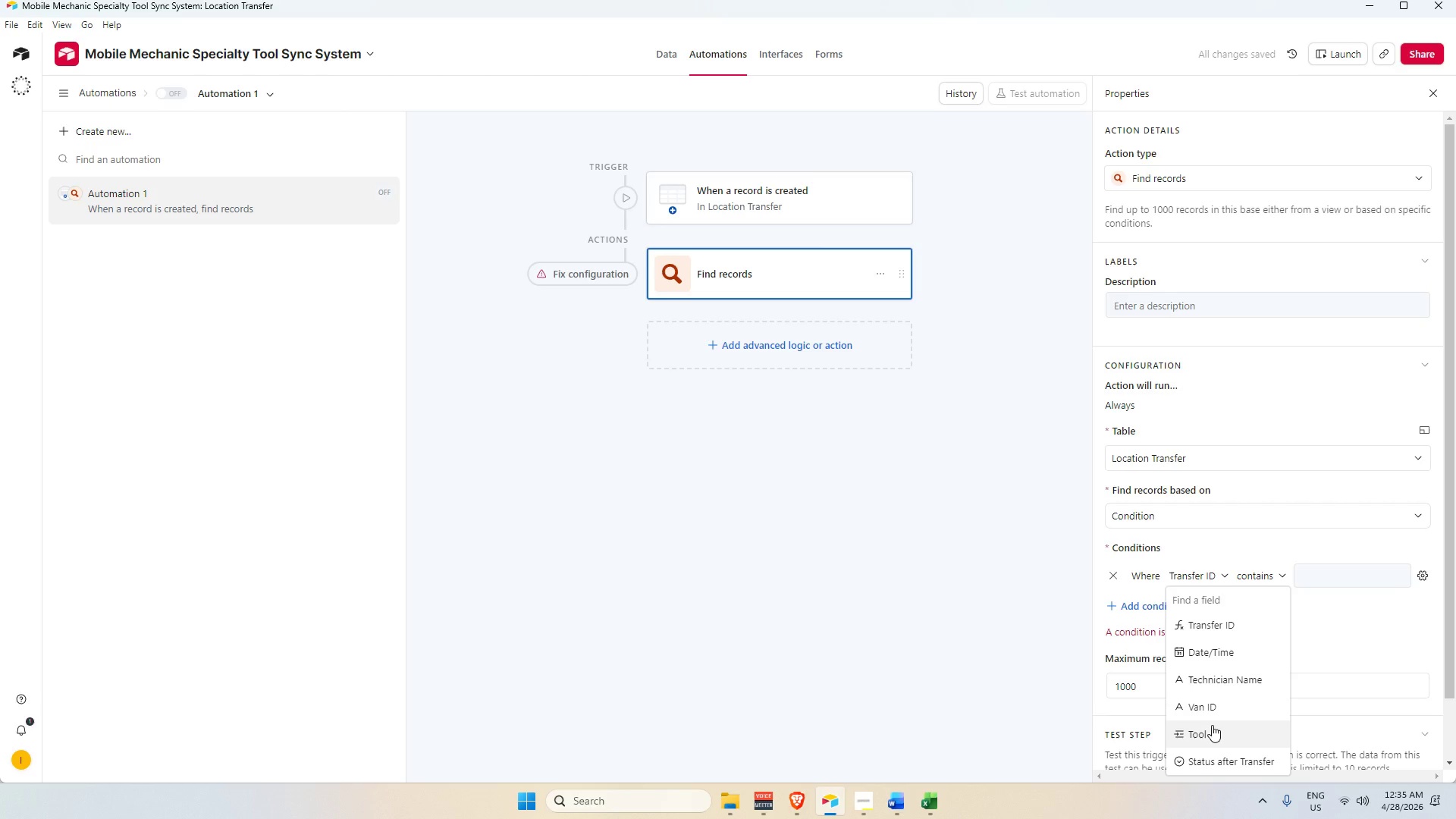 
left_click([1206, 730])
 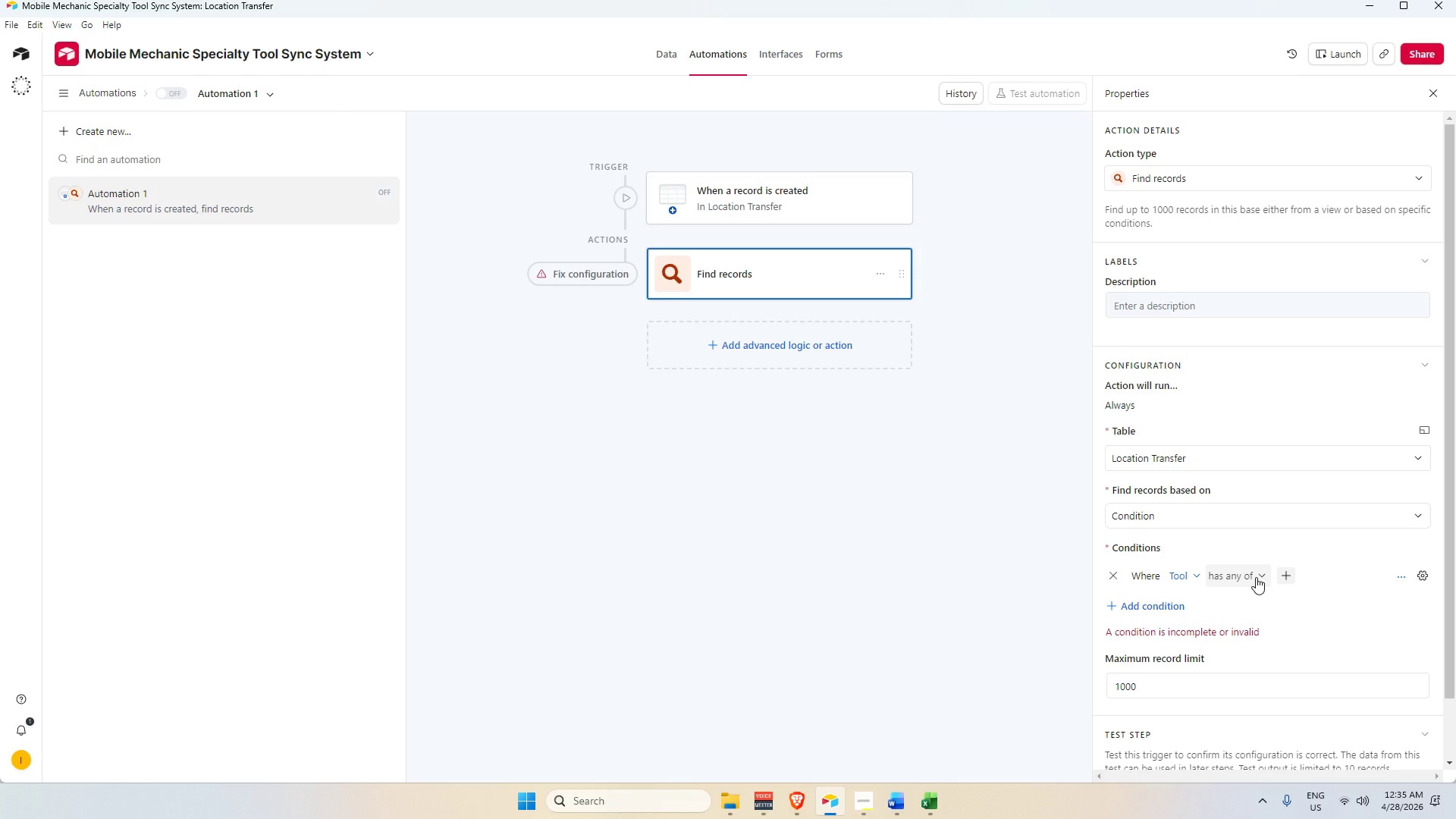 
wait(13.44)
 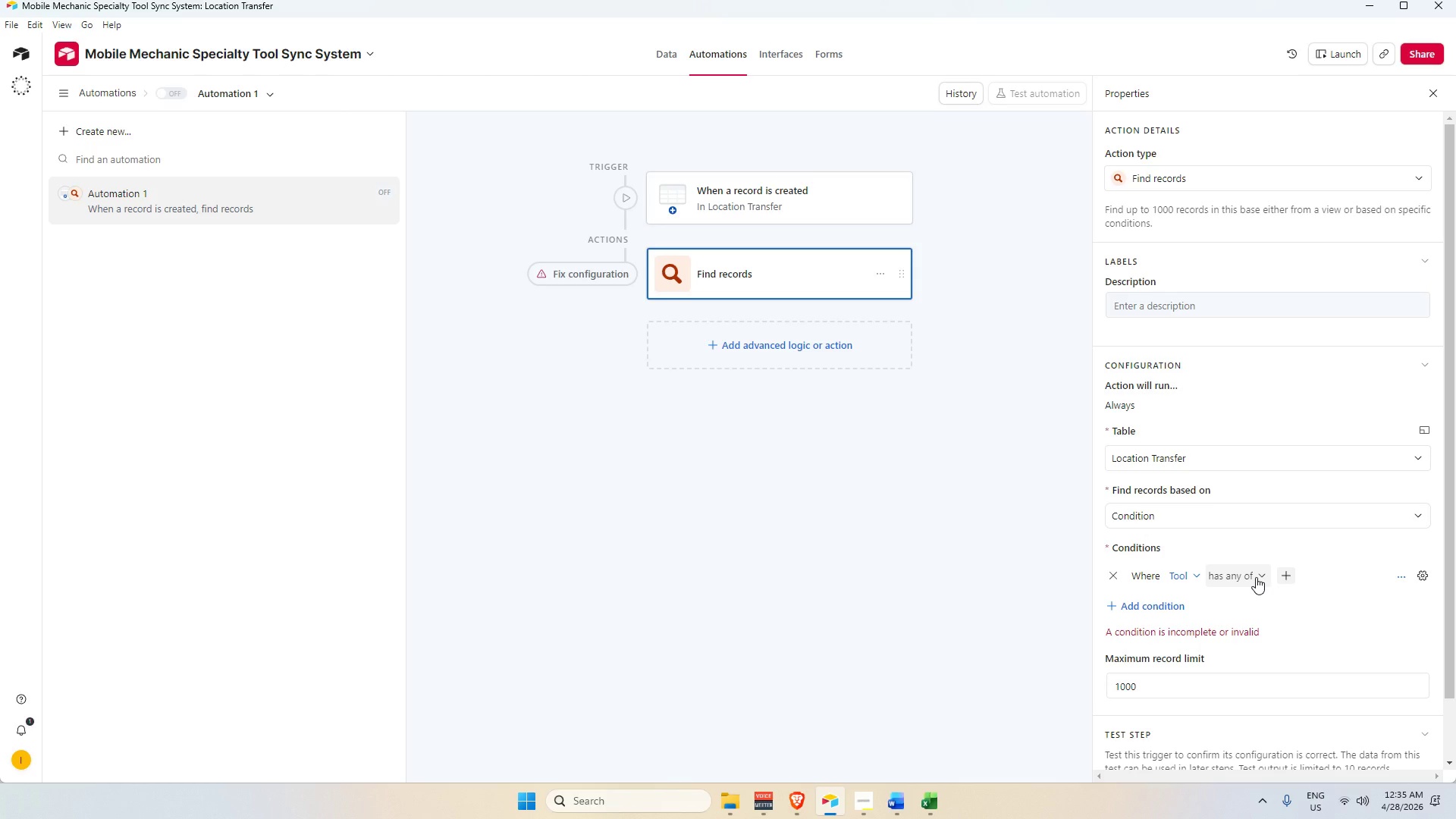 
left_click([1127, 577])
 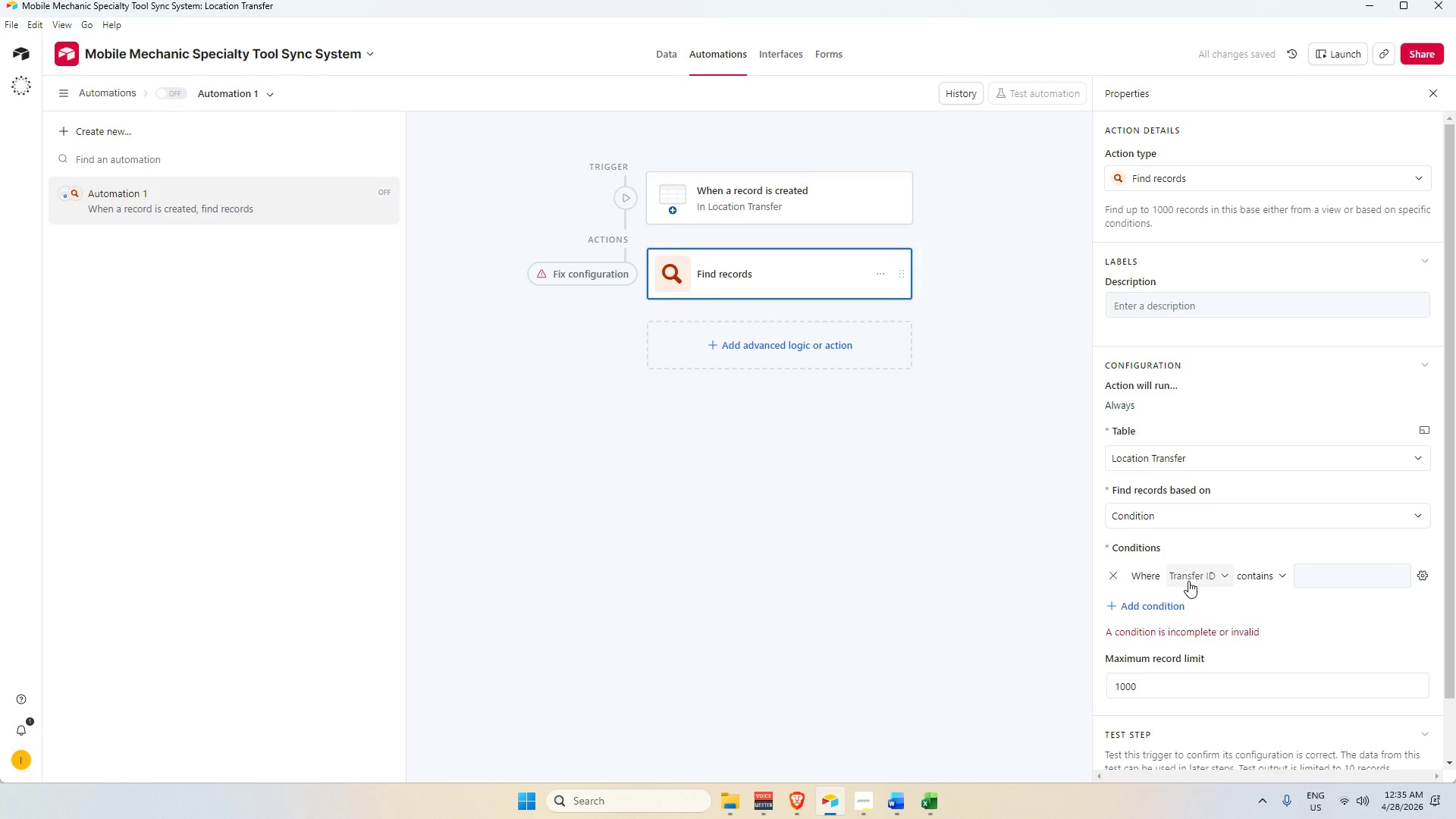 
left_click([1188, 581])
 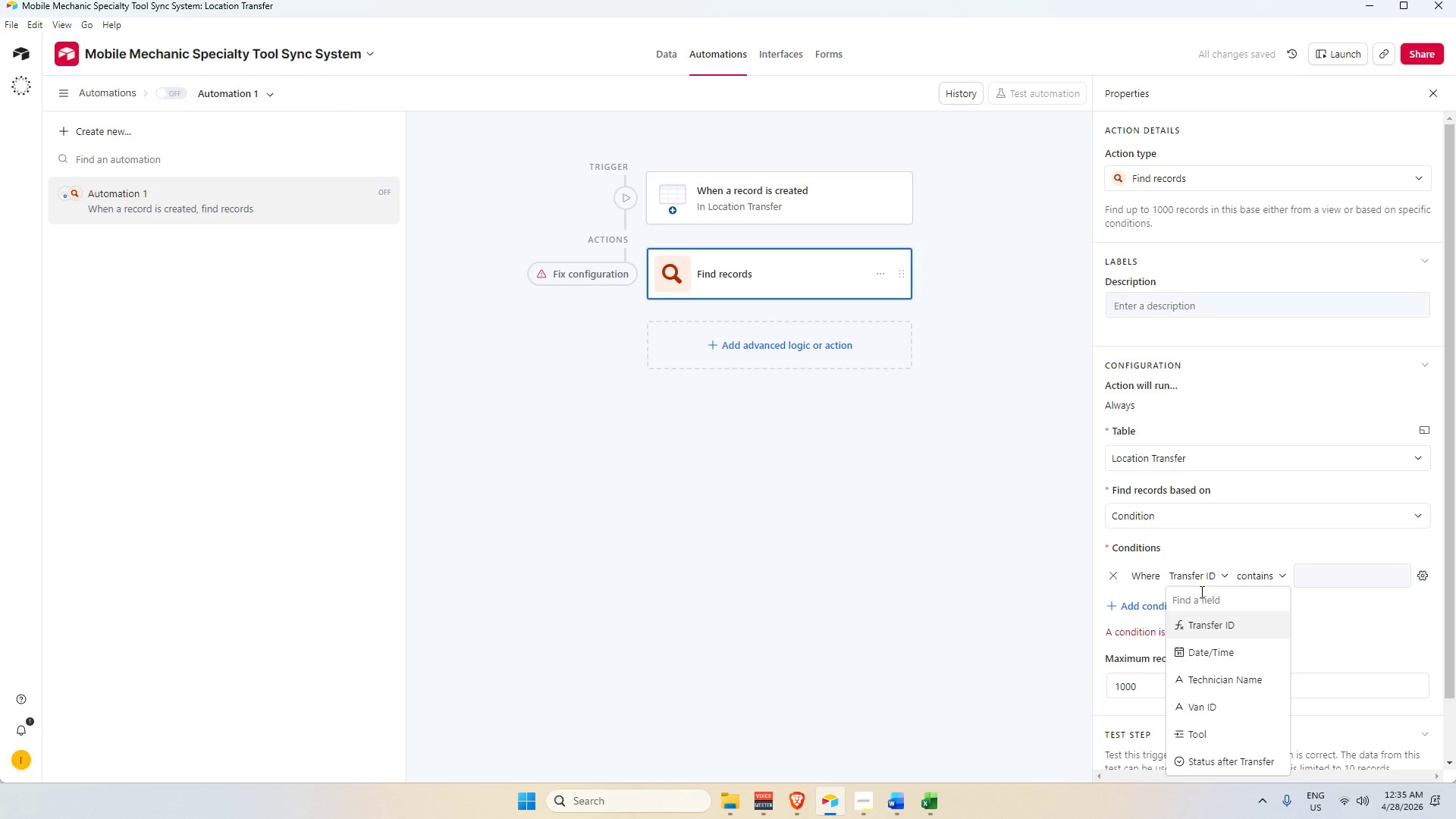 
left_click([1199, 583])
 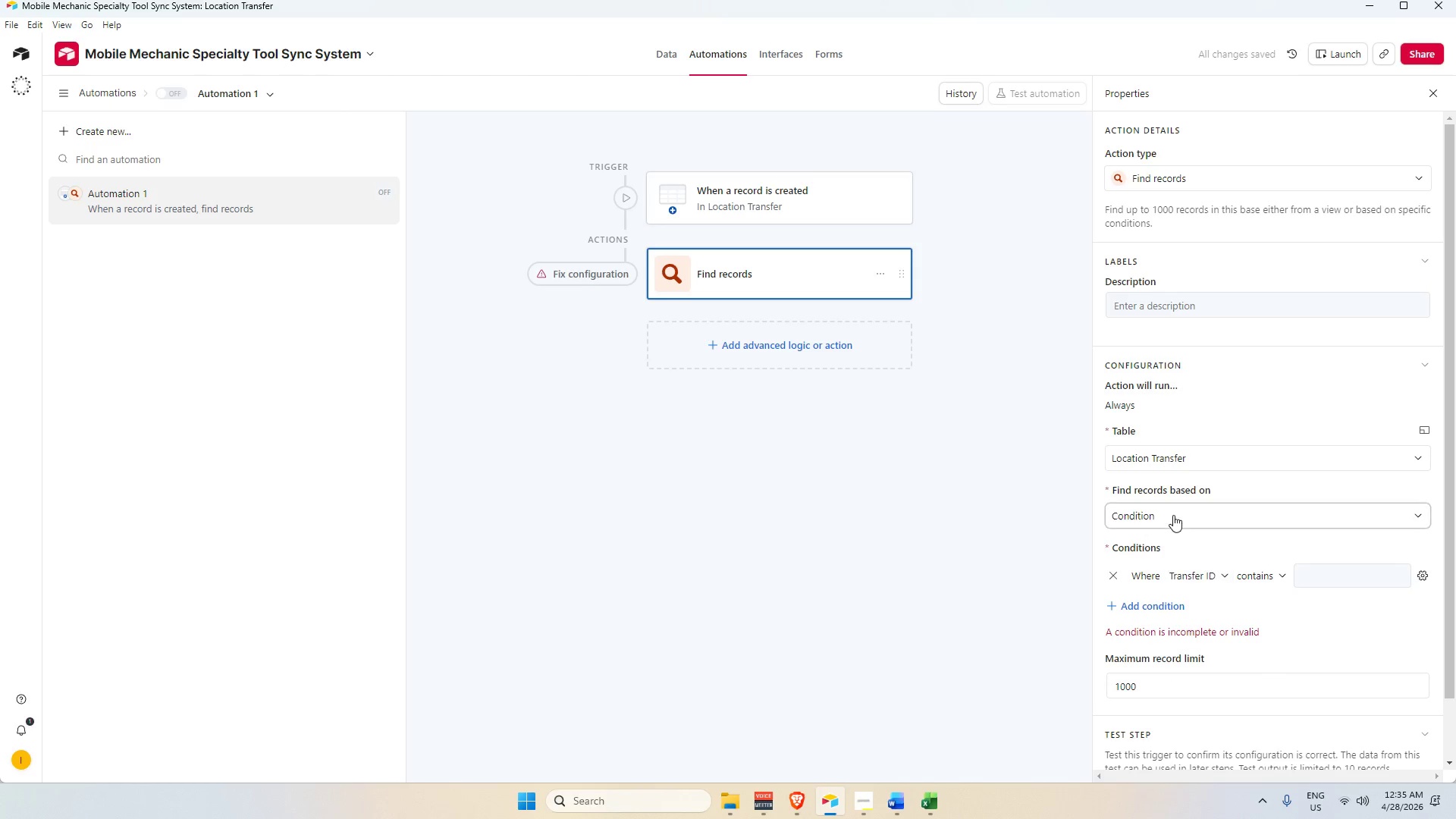 
left_click([1172, 514])
 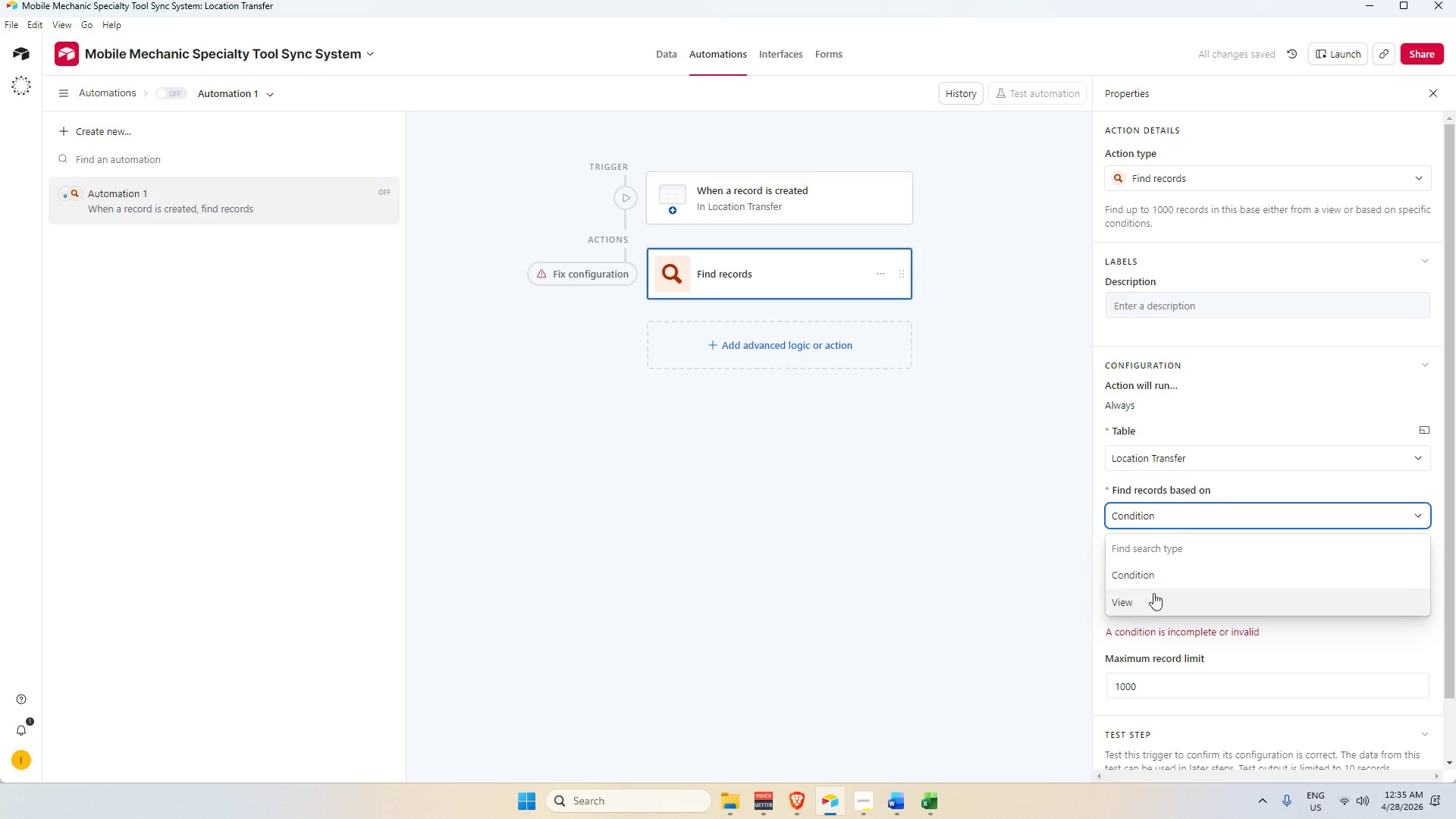 
left_click([1151, 595])
 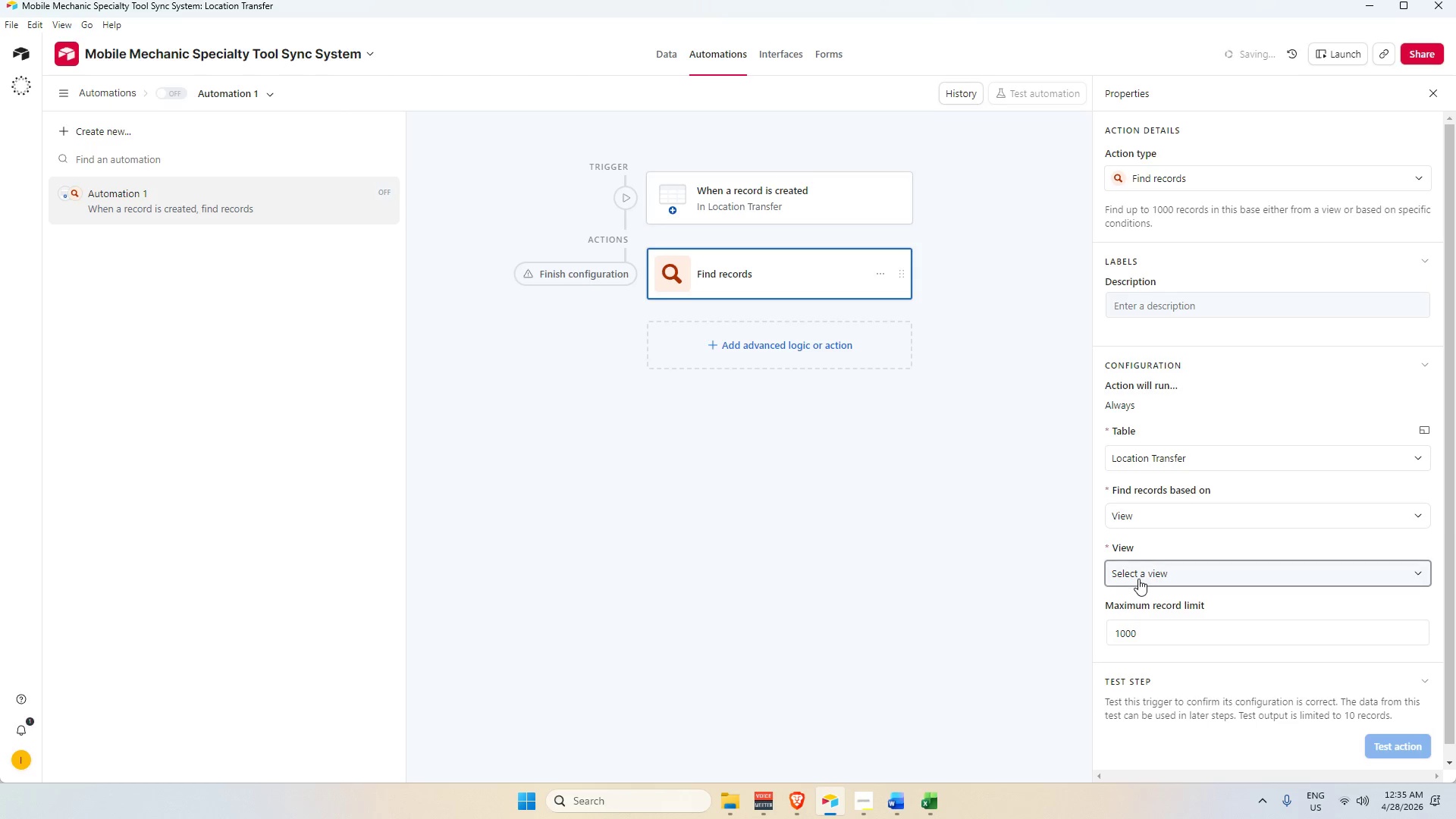 
left_click([1138, 578])
 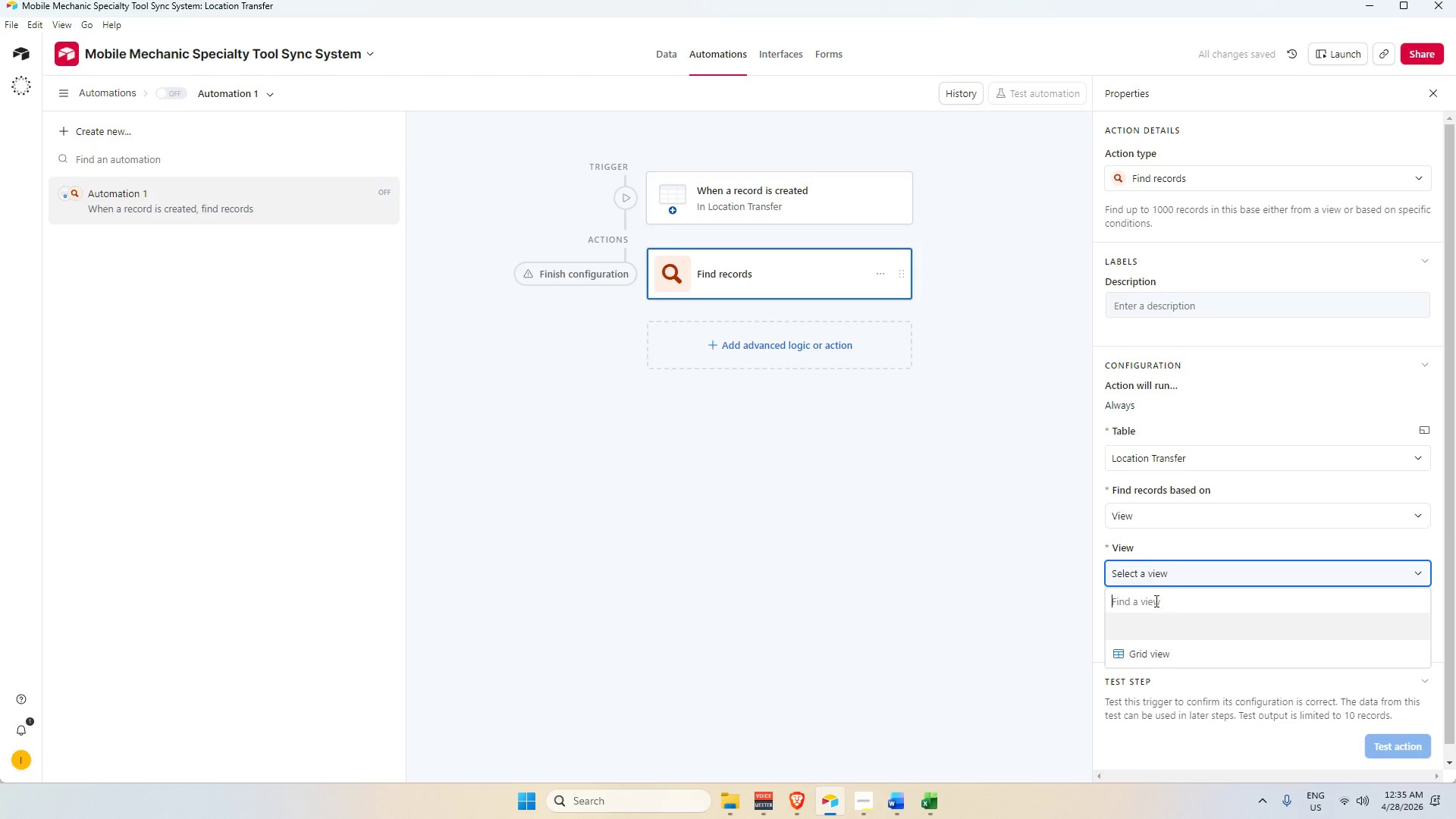 
left_click([1150, 571])
 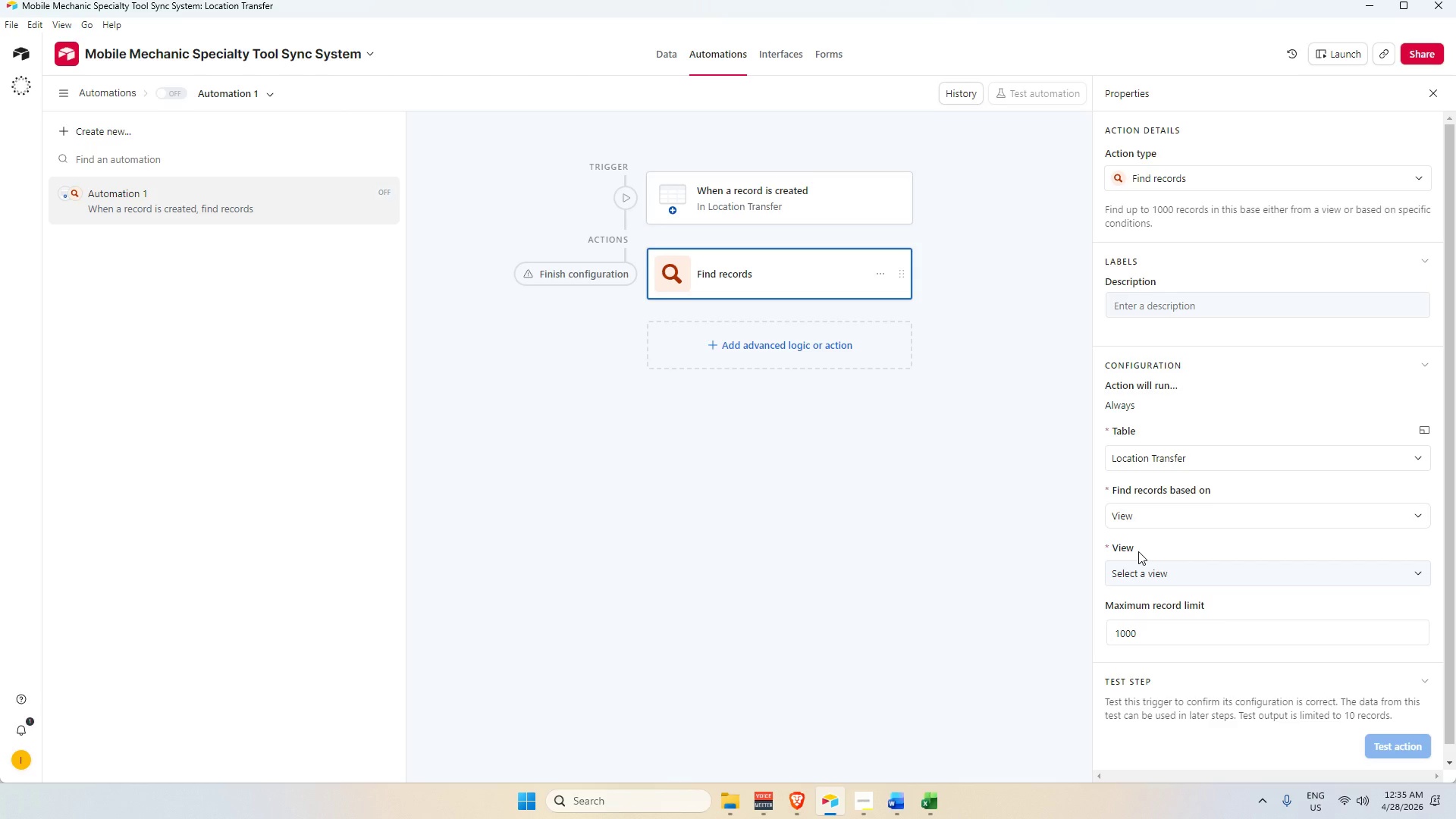 
wait(5.83)
 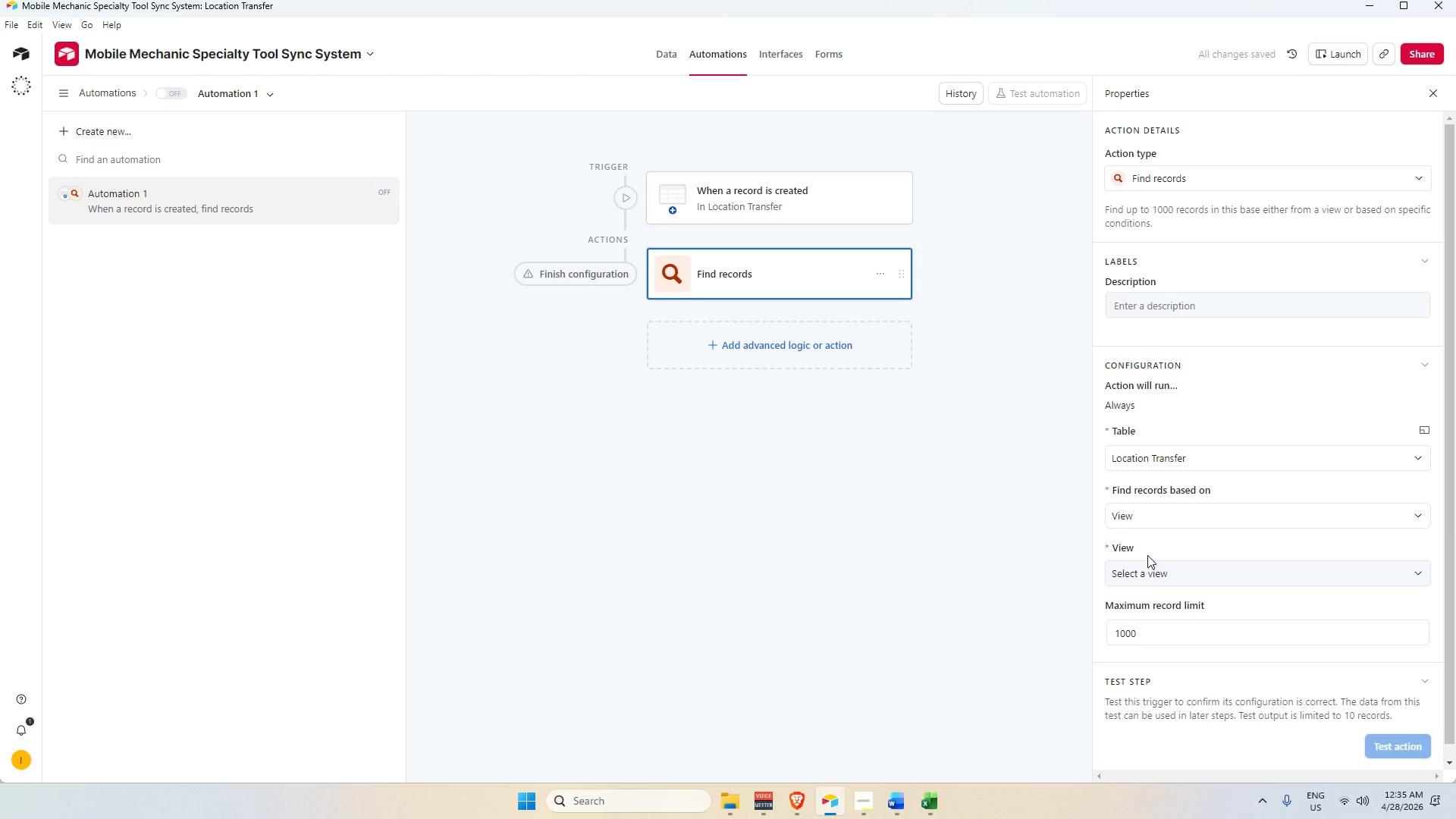 
left_click([1141, 585])
 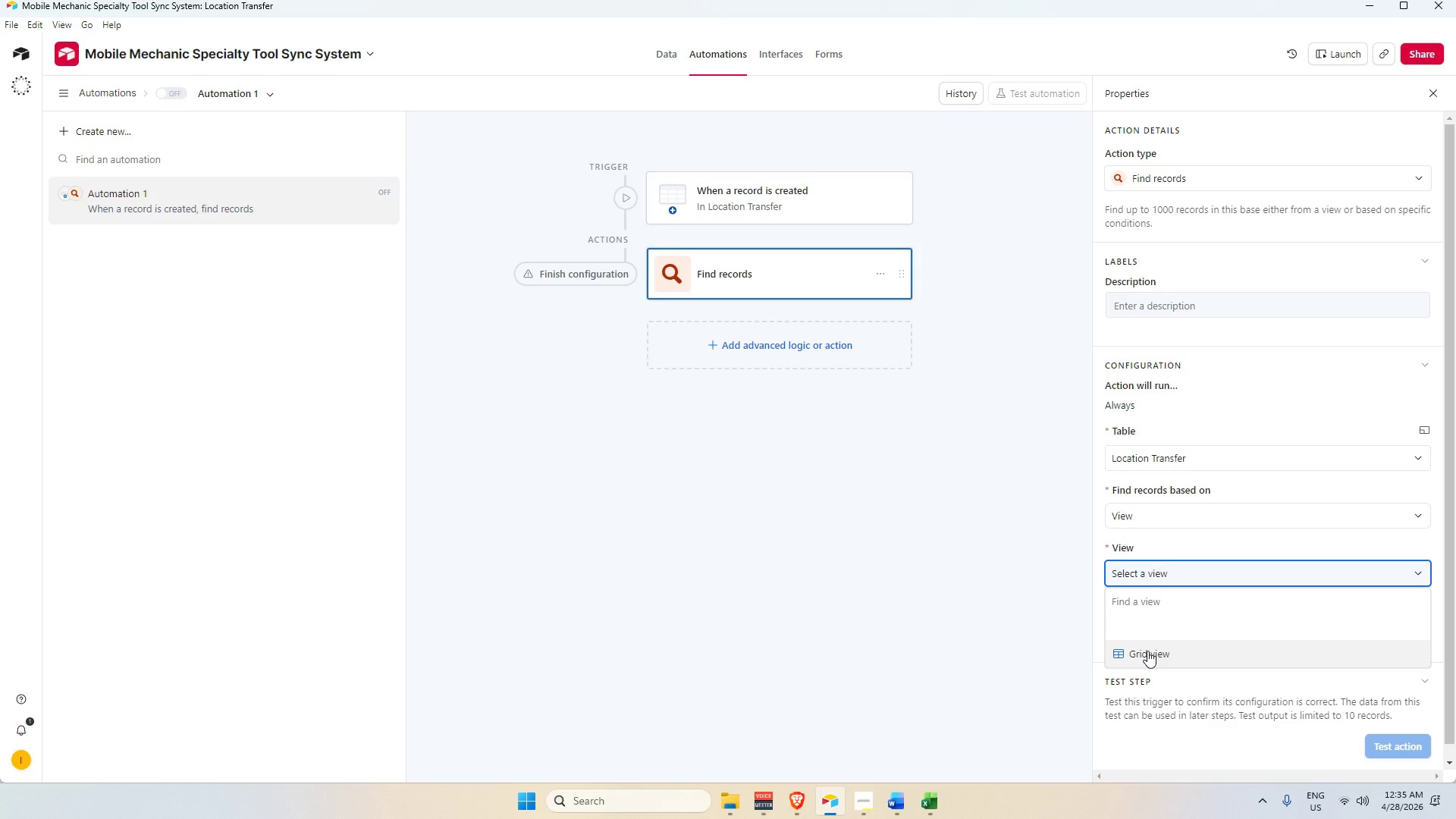 
left_click([1147, 651])
 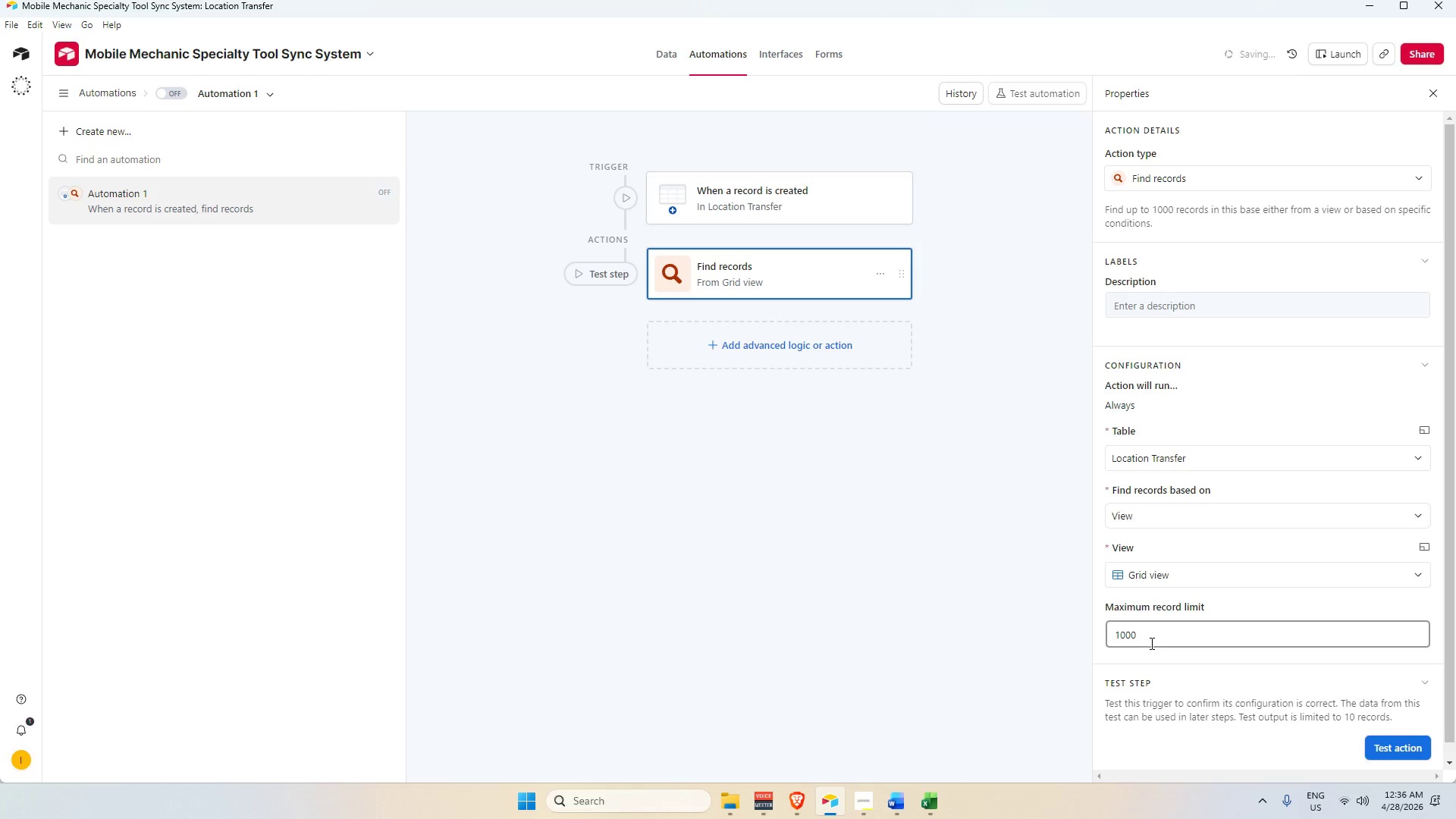 
left_click([1149, 640])
 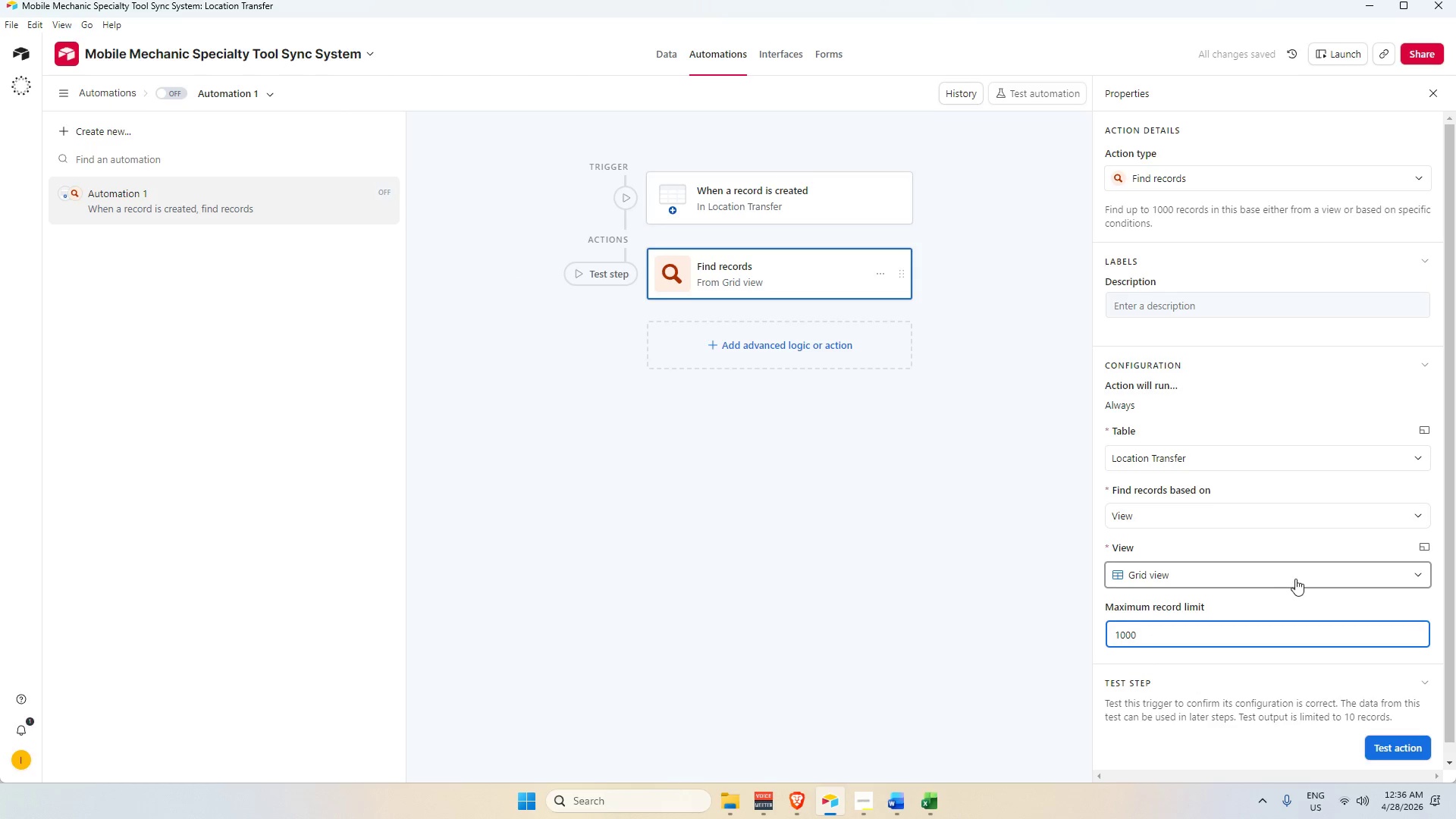 
left_click([1298, 578])
 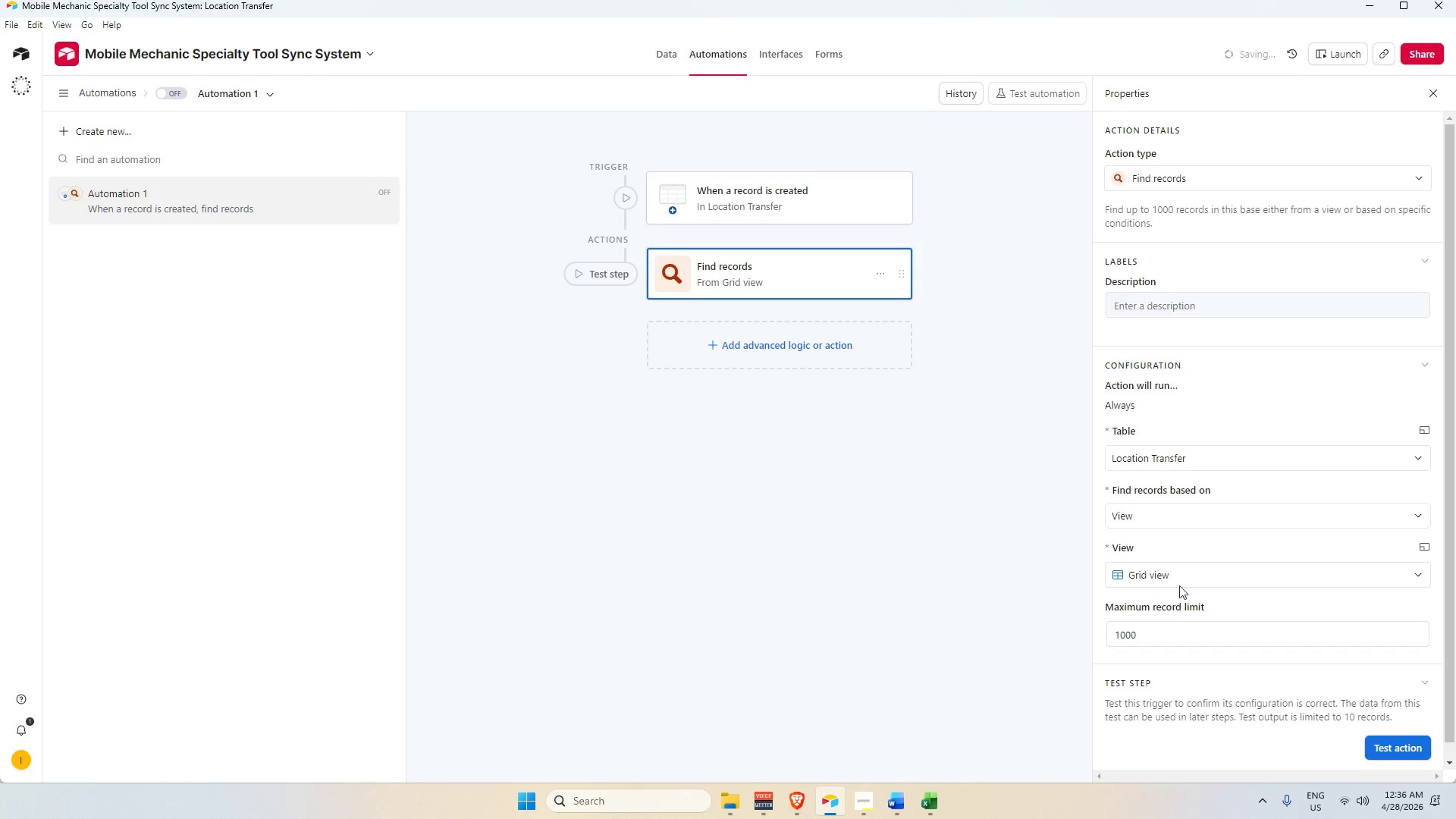 
left_click([1190, 511])
 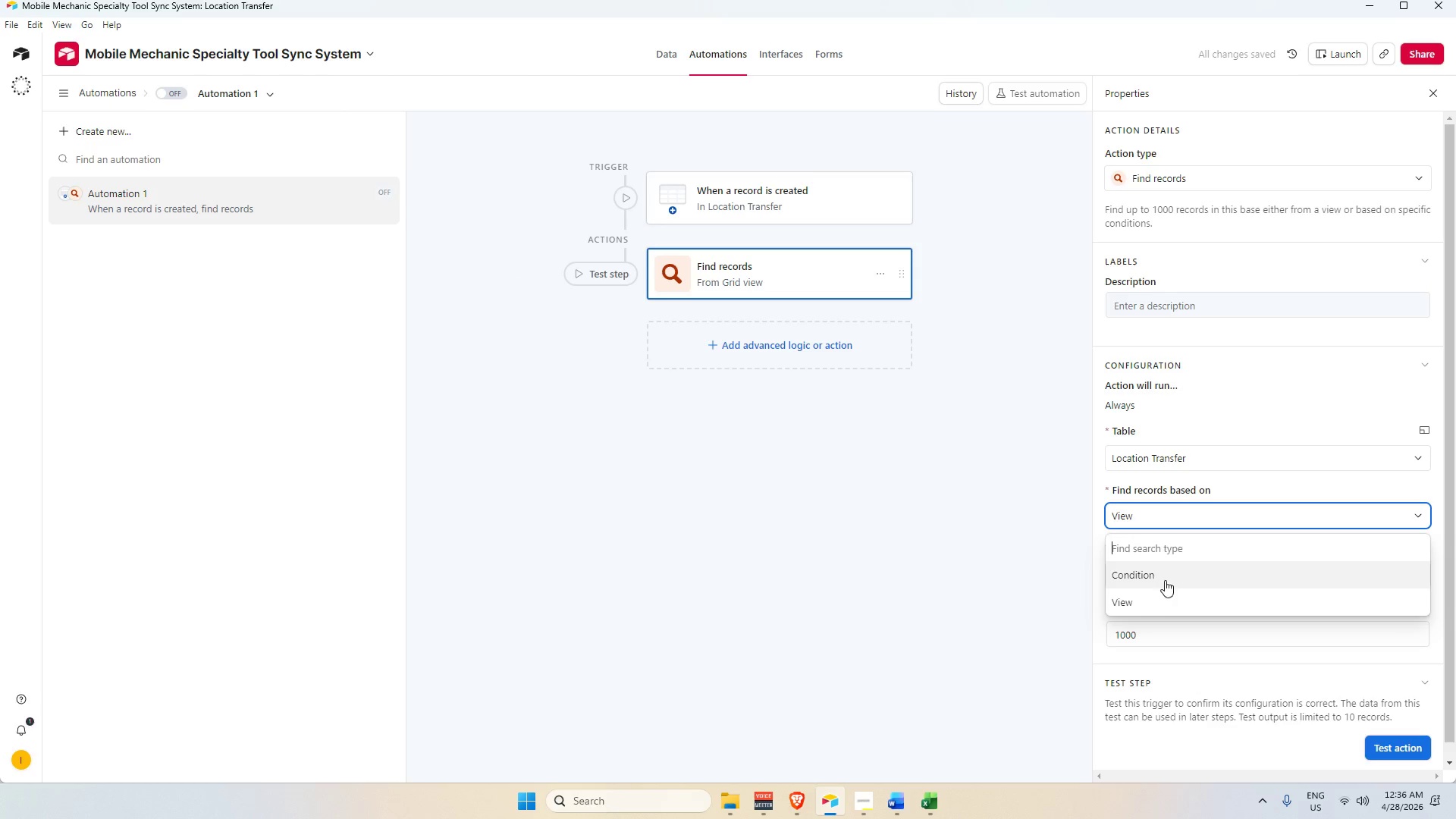 
left_click([1154, 600])
 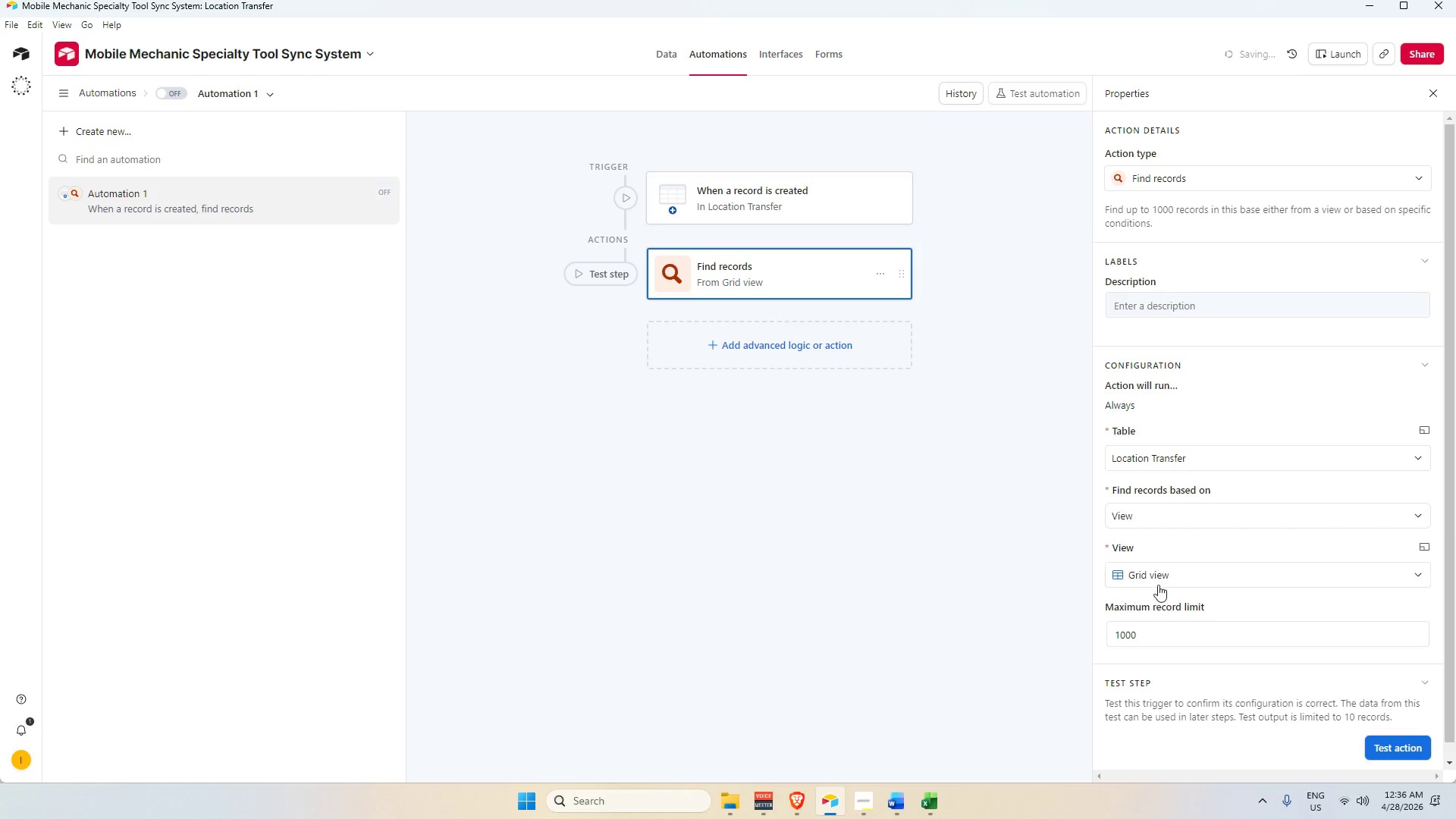 
scroll: coordinate [1155, 607], scroll_direction: down, amount: 2.0
 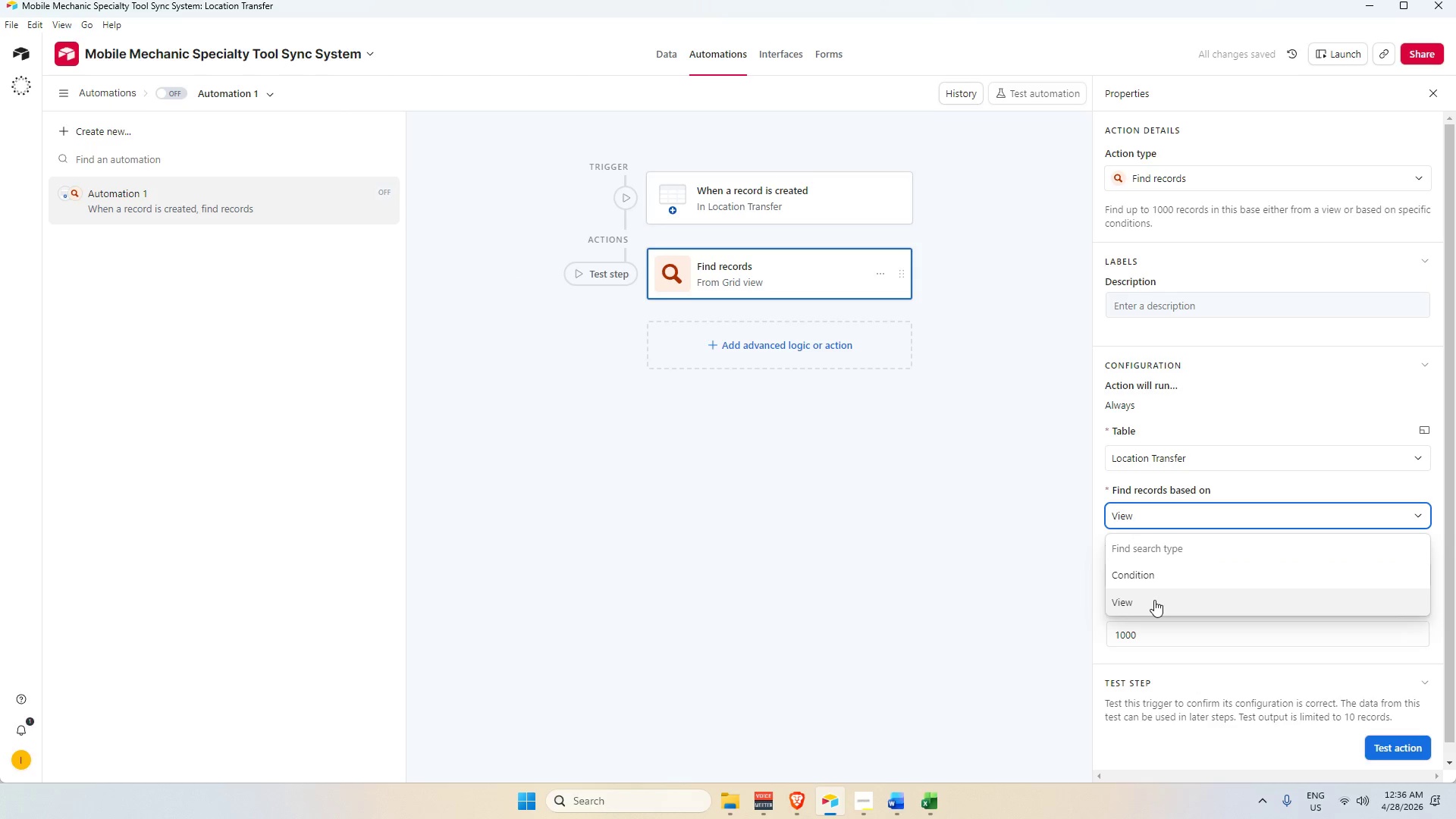 
left_click([1159, 579])
 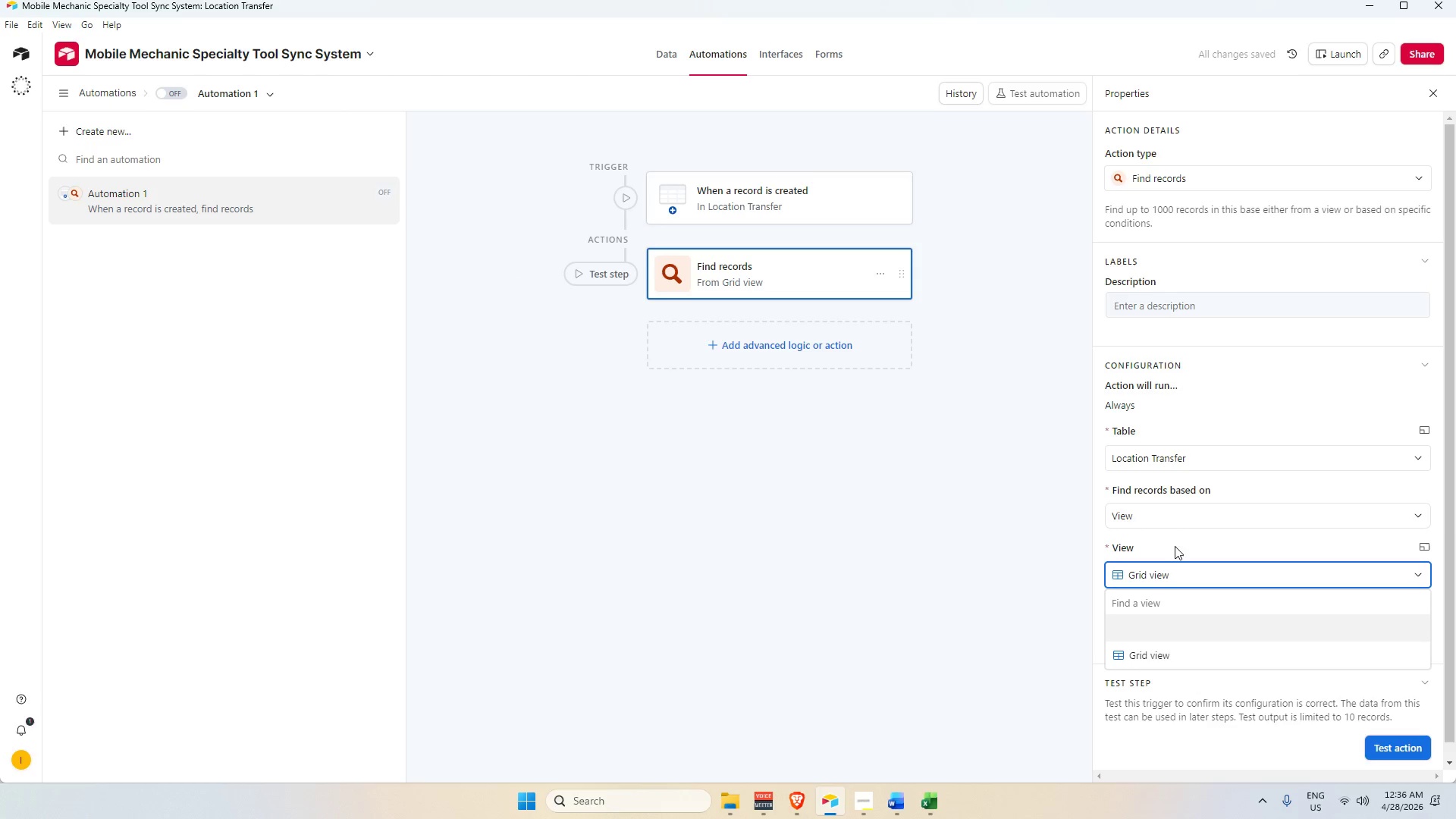 
left_click([1175, 515])
 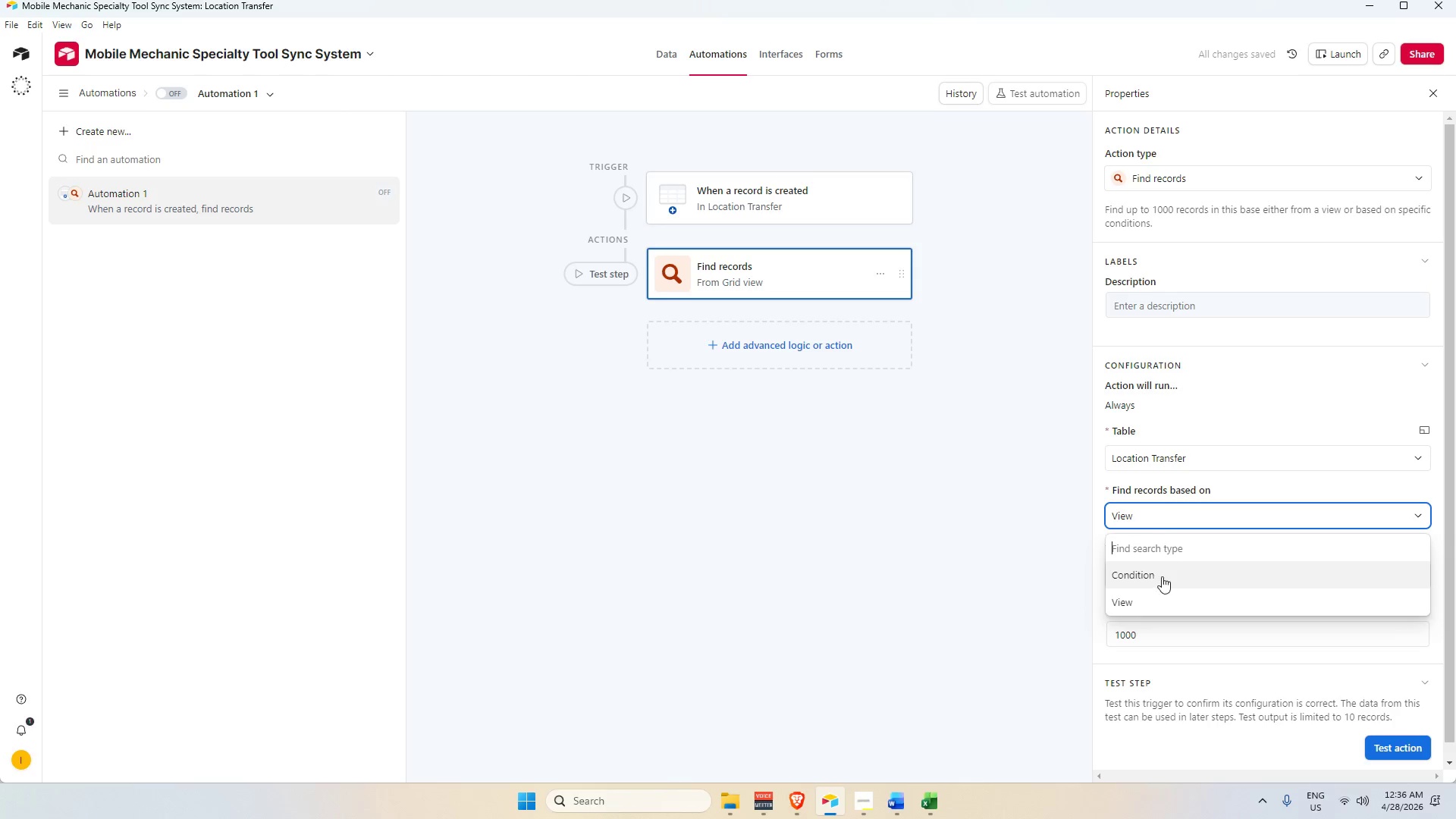 
left_click([1161, 579])
 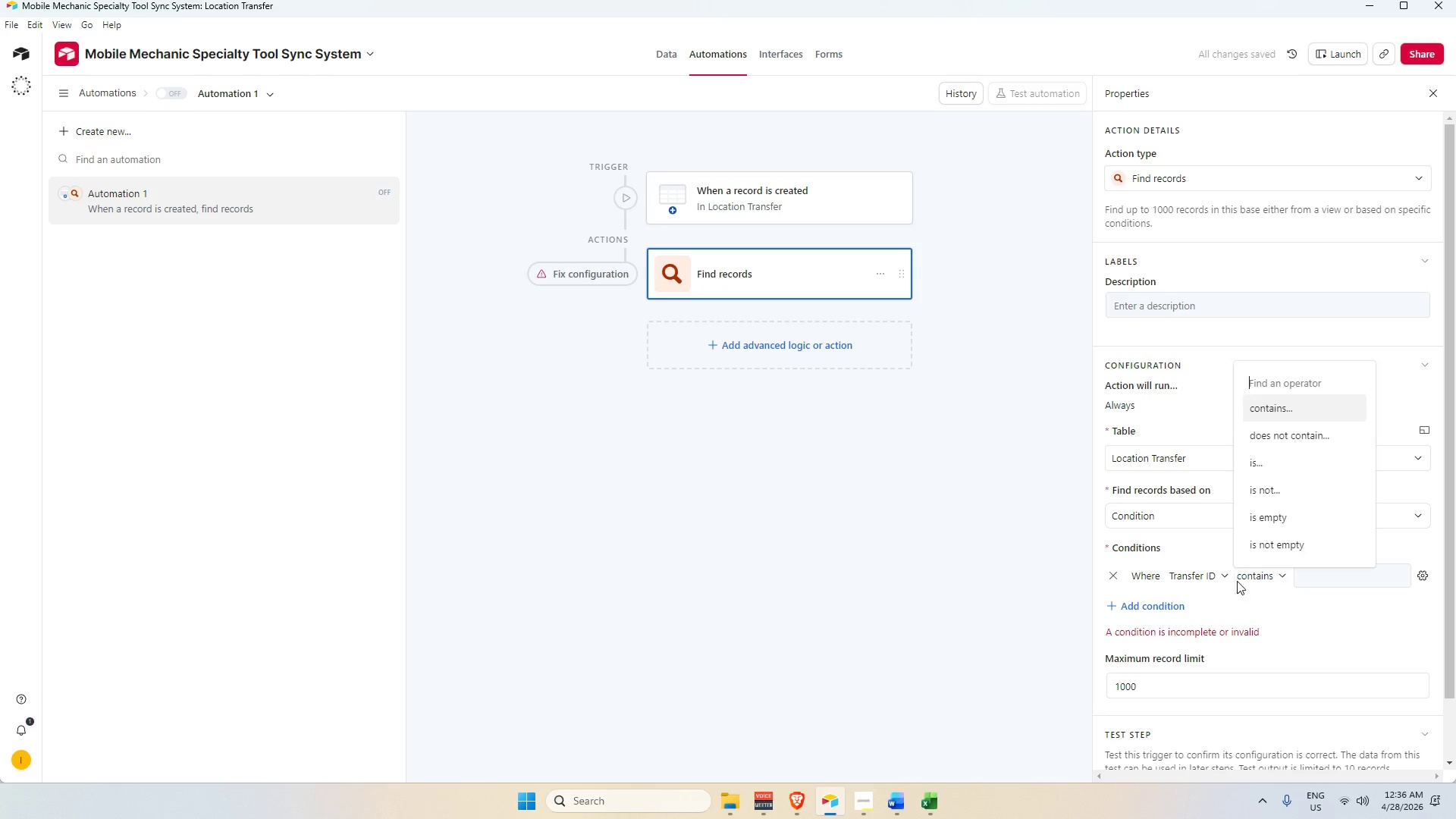 
double_click([1212, 578])
 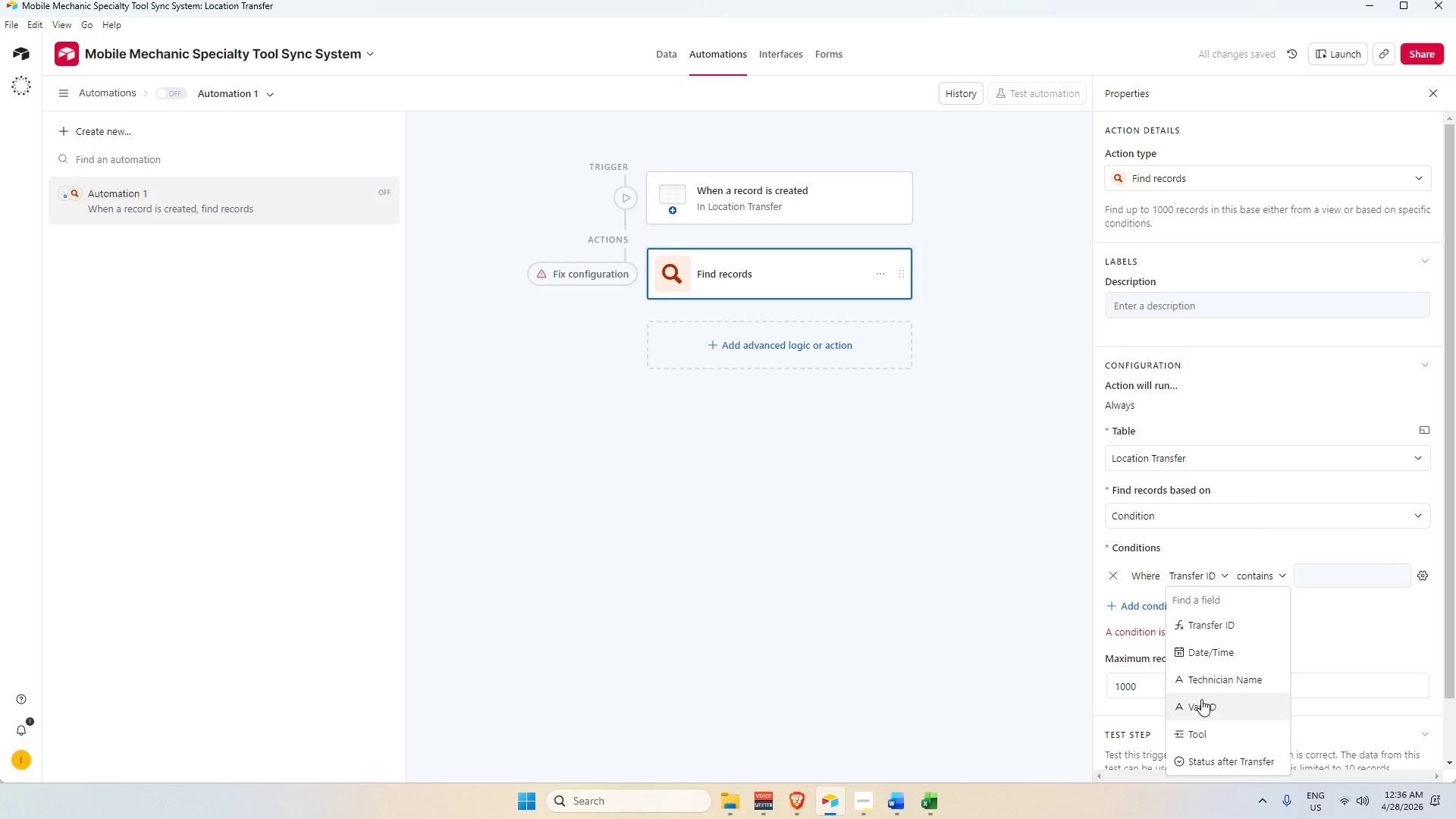 
left_click([1204, 730])
 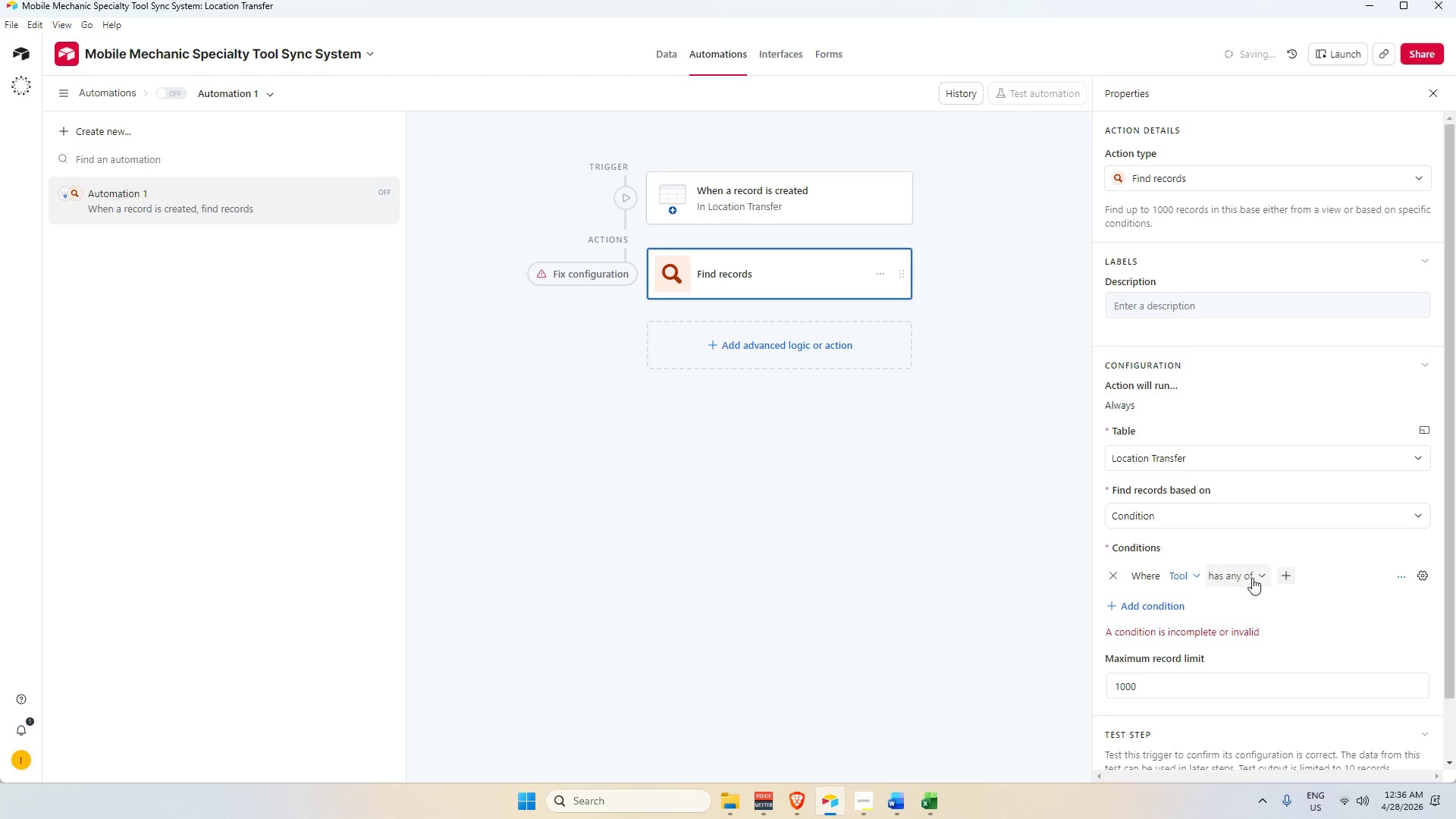 
scroll: coordinate [1203, 731], scroll_direction: down, amount: 2.0
 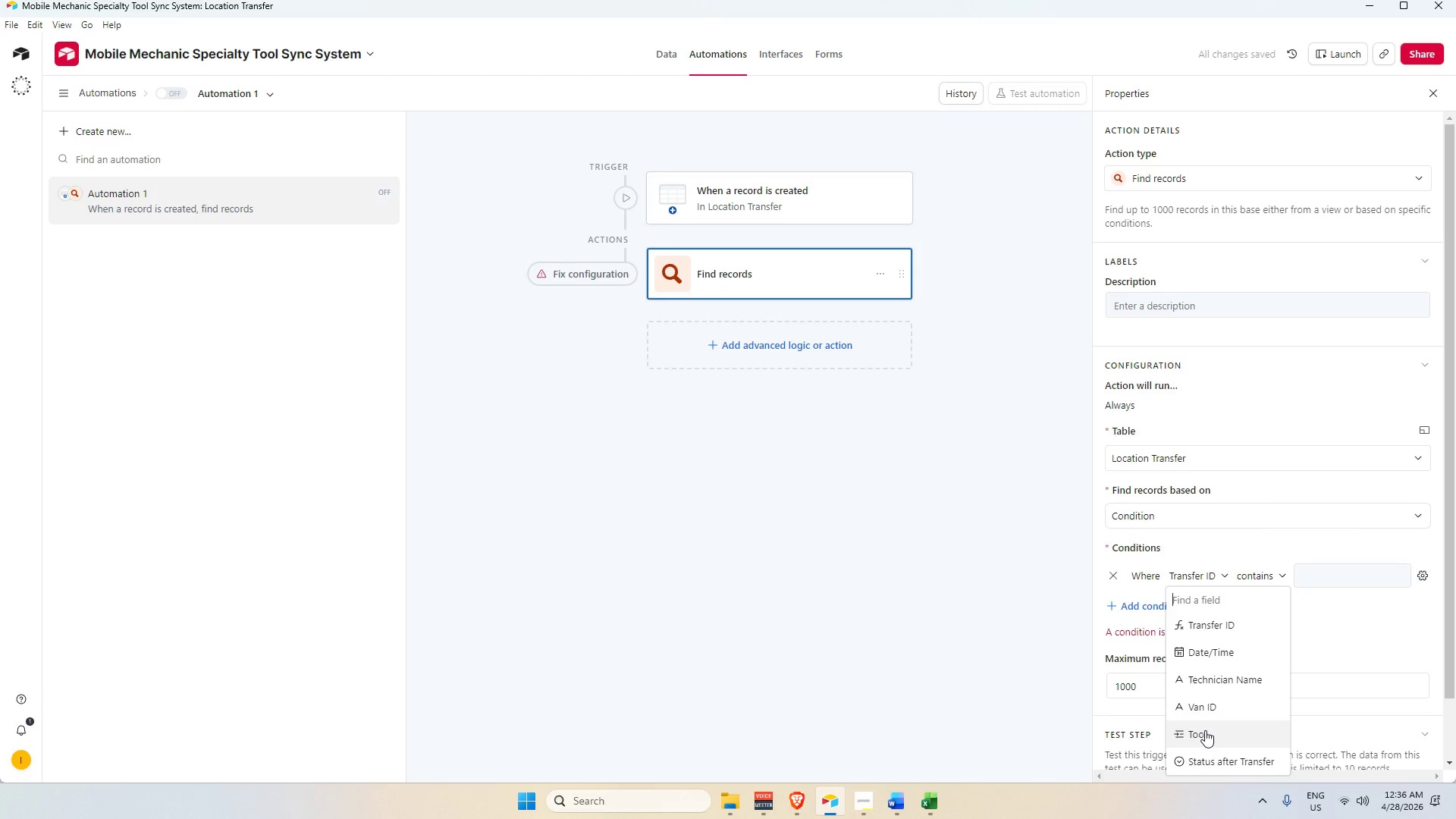 
left_click([1253, 578])
 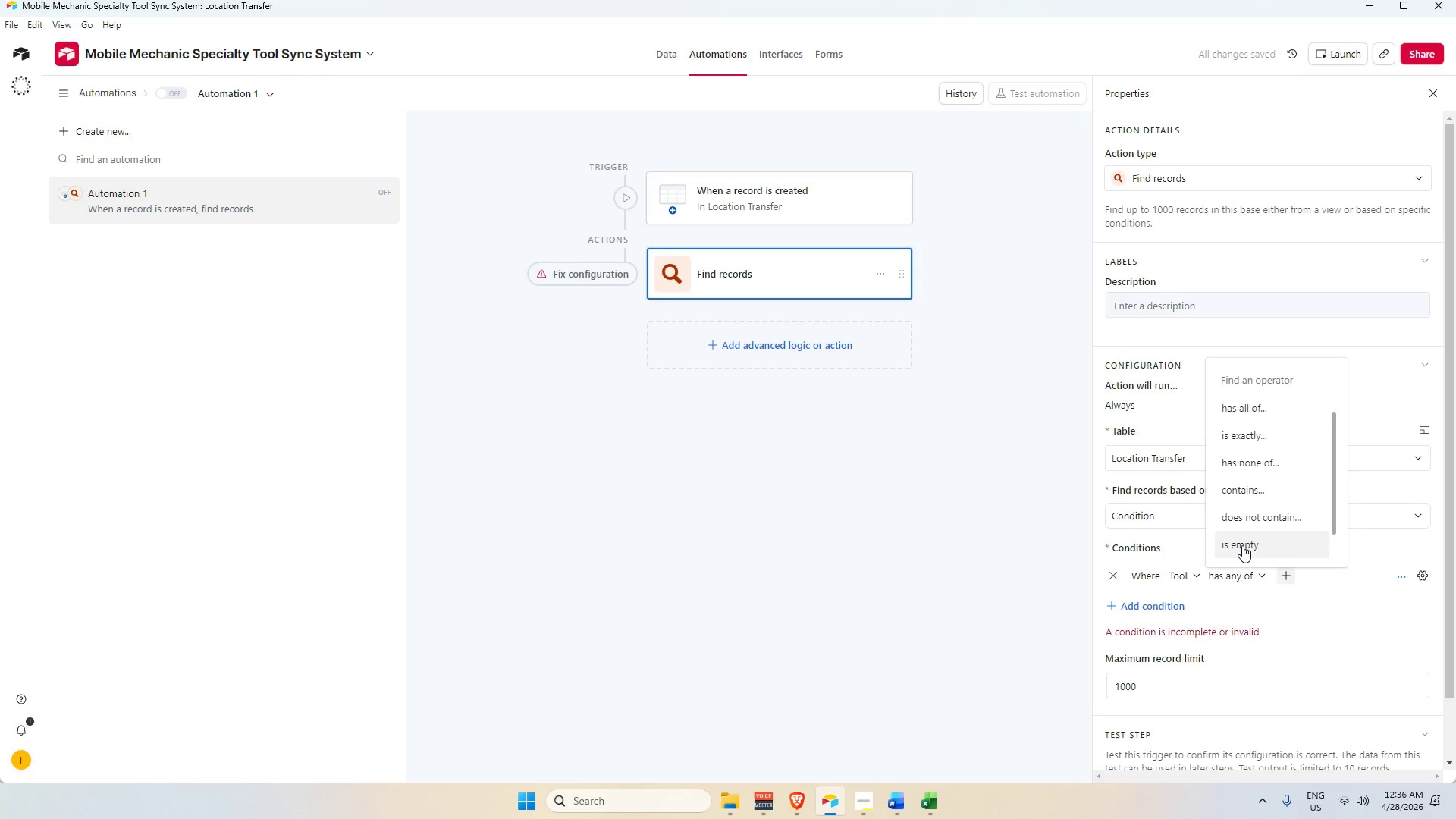 
scroll: coordinate [1243, 545], scroll_direction: down, amount: 4.0
 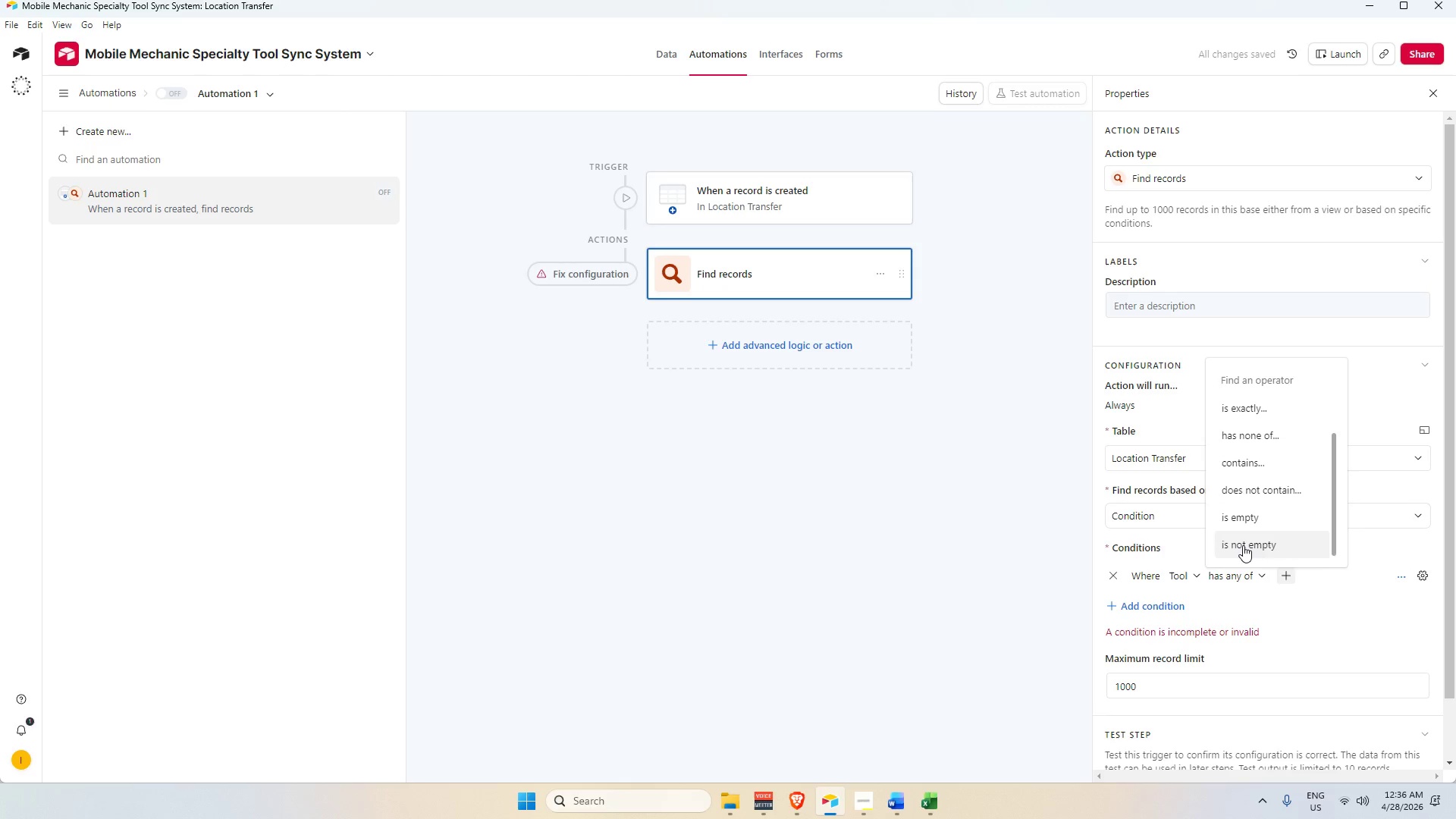 
scroll: coordinate [1243, 545], scroll_direction: up, amount: 3.0
 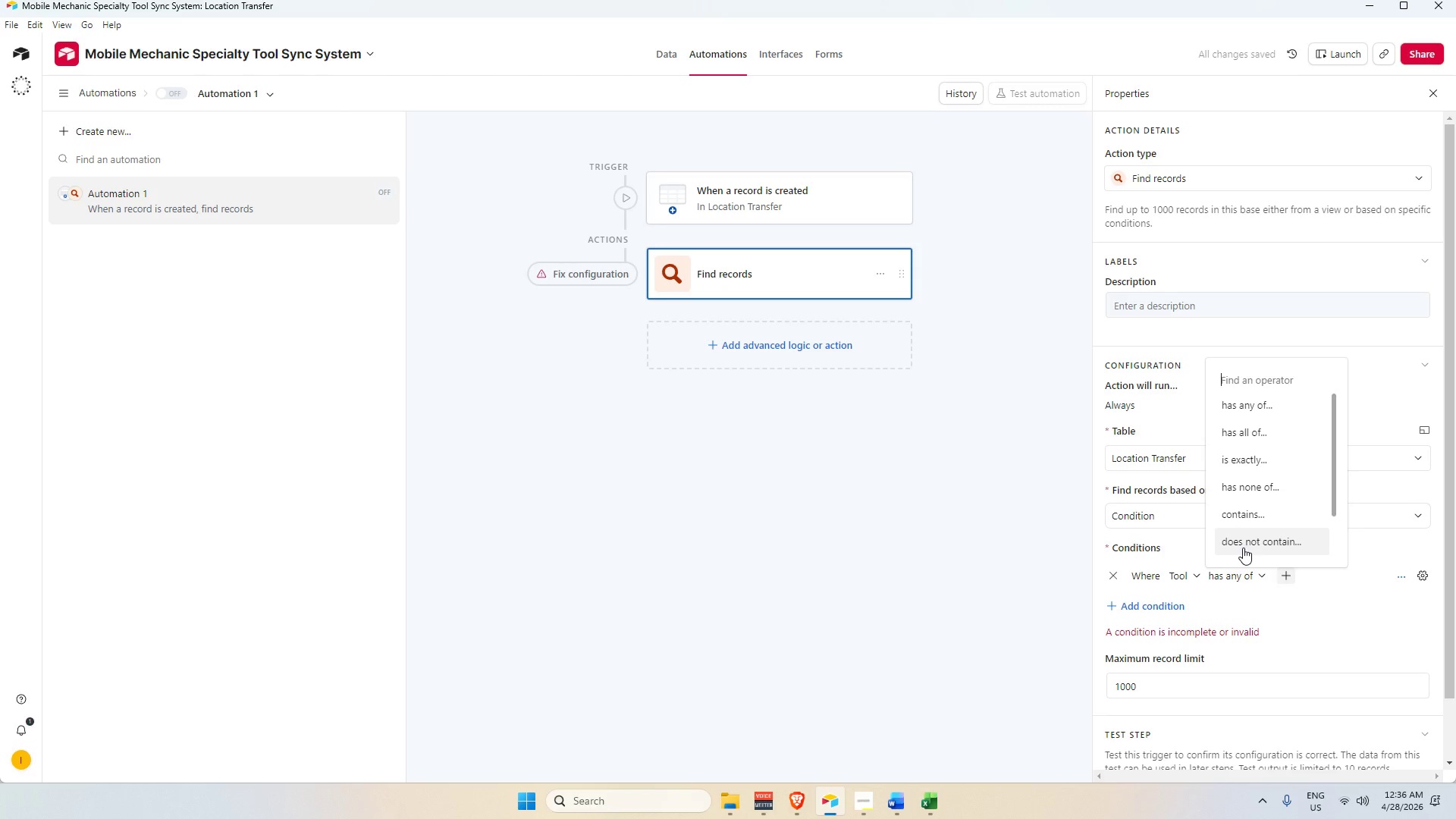 
scroll: coordinate [1244, 551], scroll_direction: down, amount: 2.0
 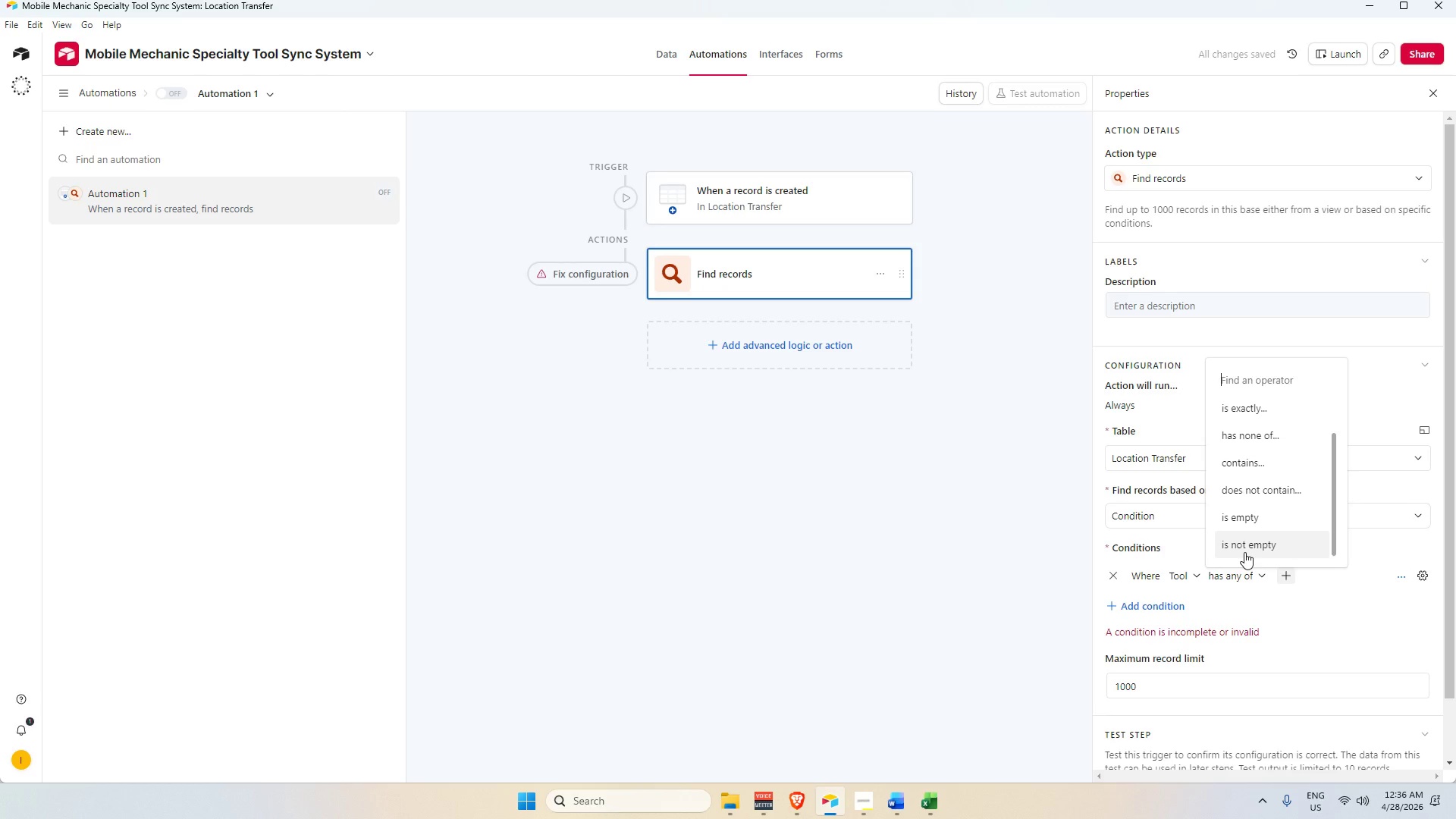 
scroll: coordinate [1250, 548], scroll_direction: up, amount: 3.0
 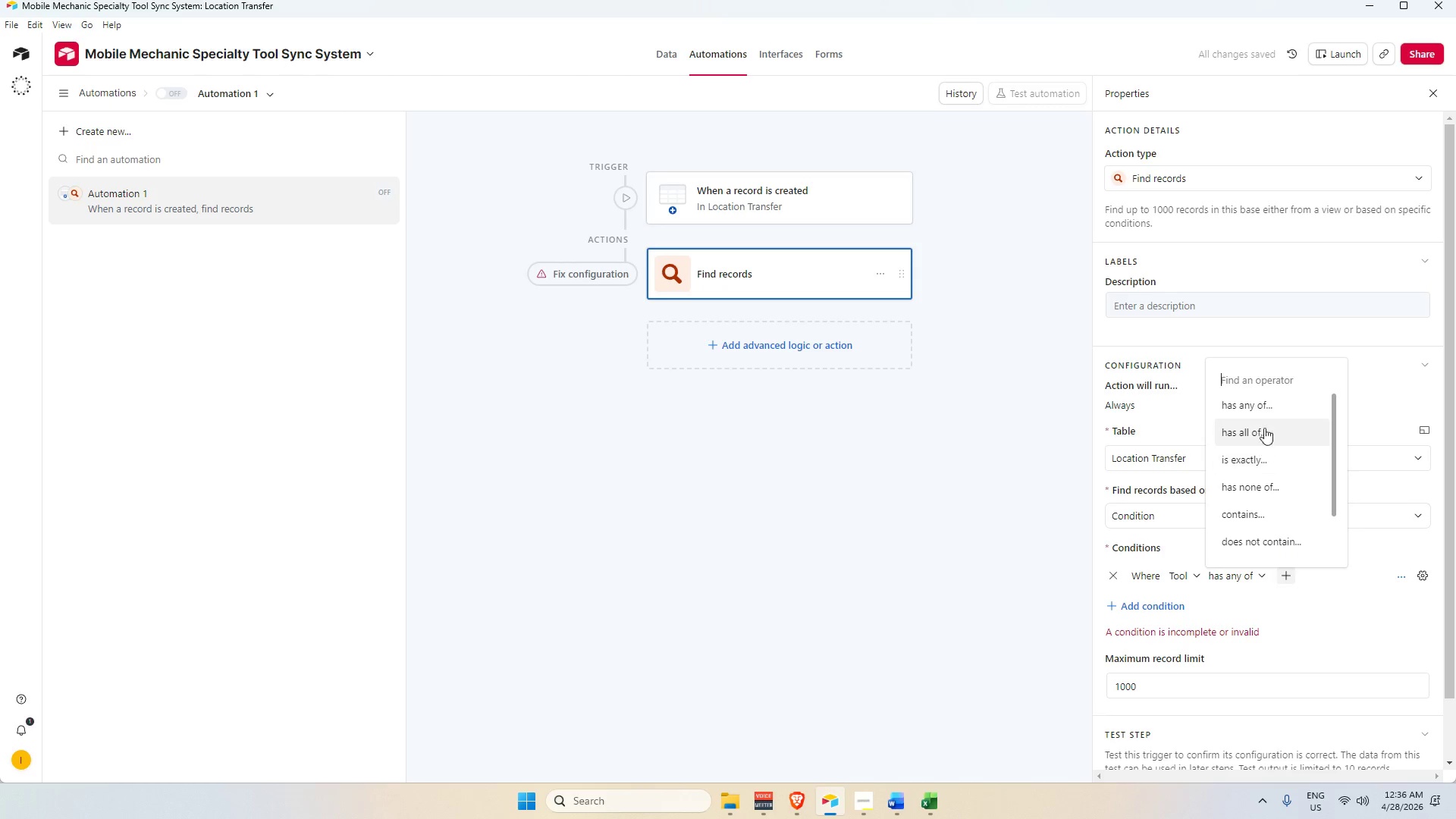 
left_click([1266, 399])
 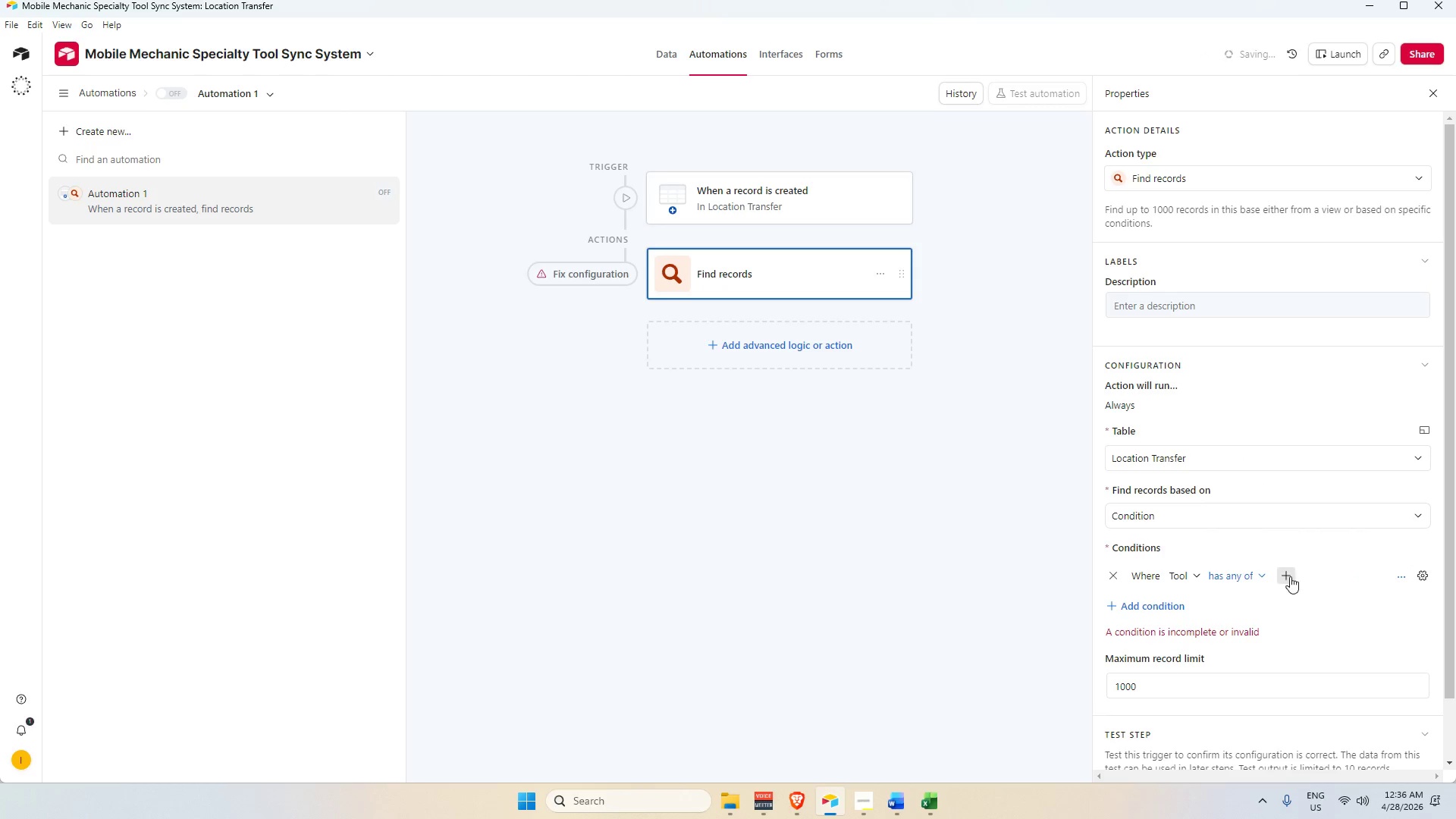 
left_click([1288, 576])
 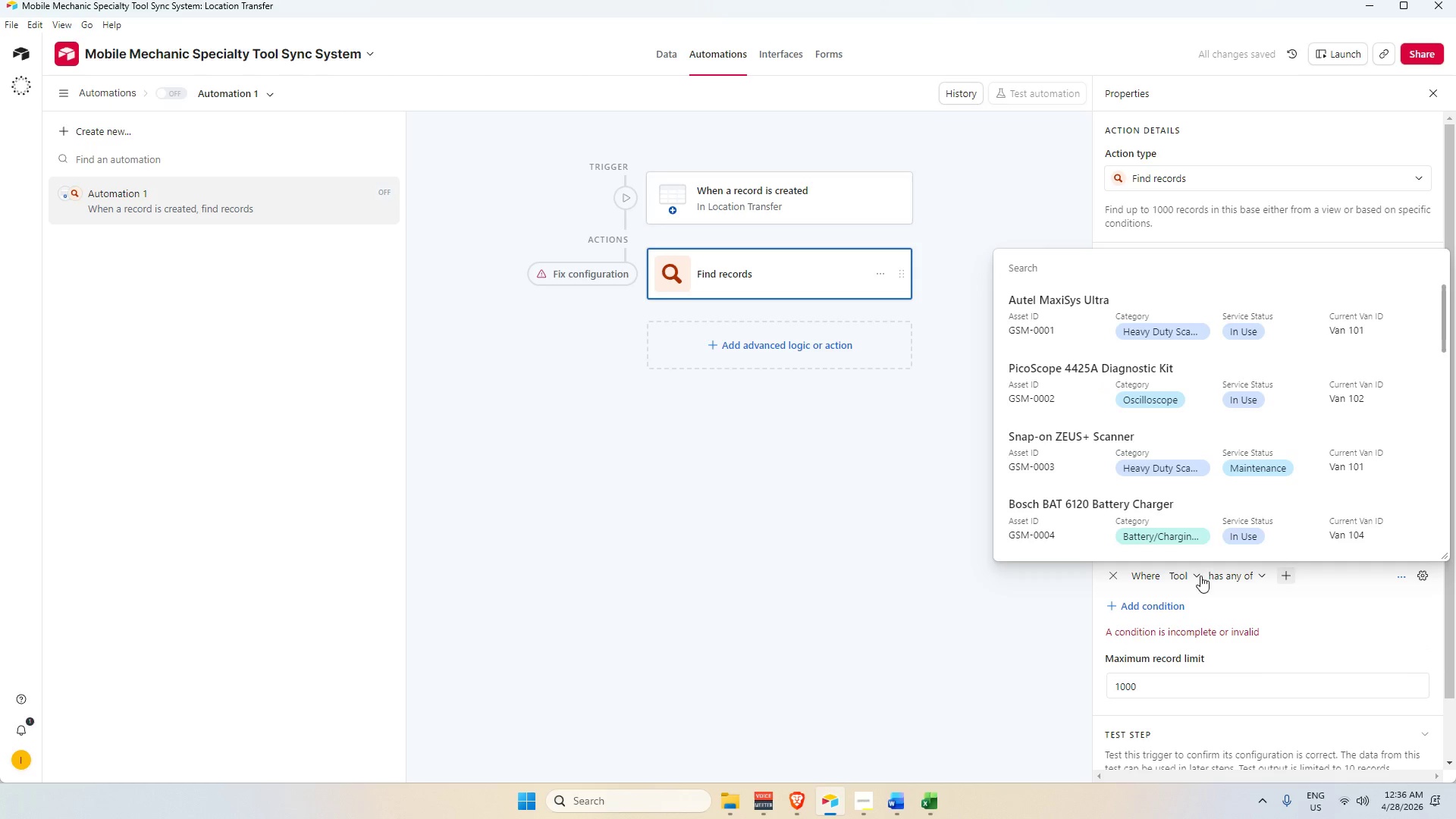 
scroll: coordinate [1178, 498], scroll_direction: up, amount: 2.0
 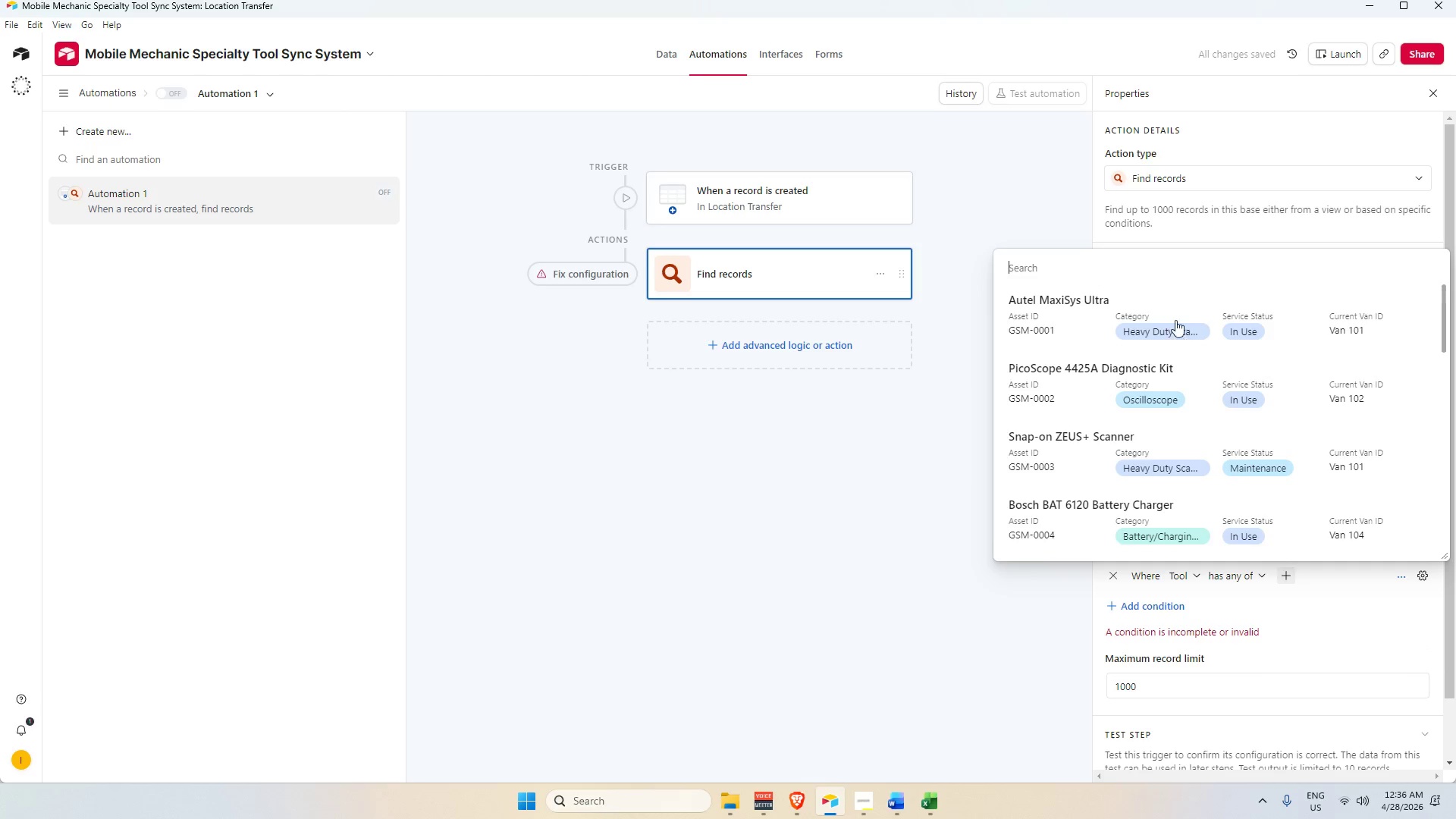 
left_click([1172, 315])
 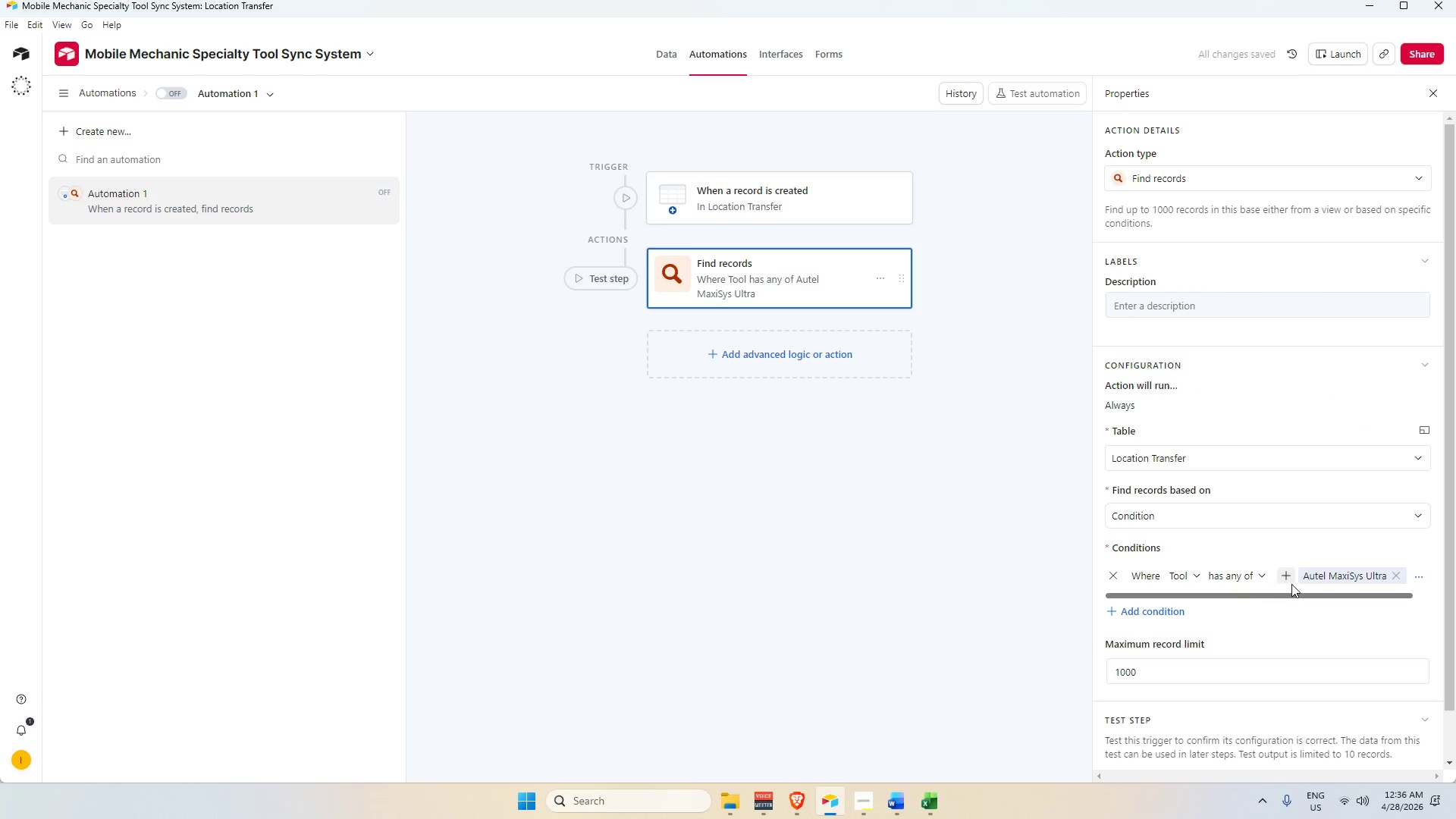 
left_click([1288, 577])
 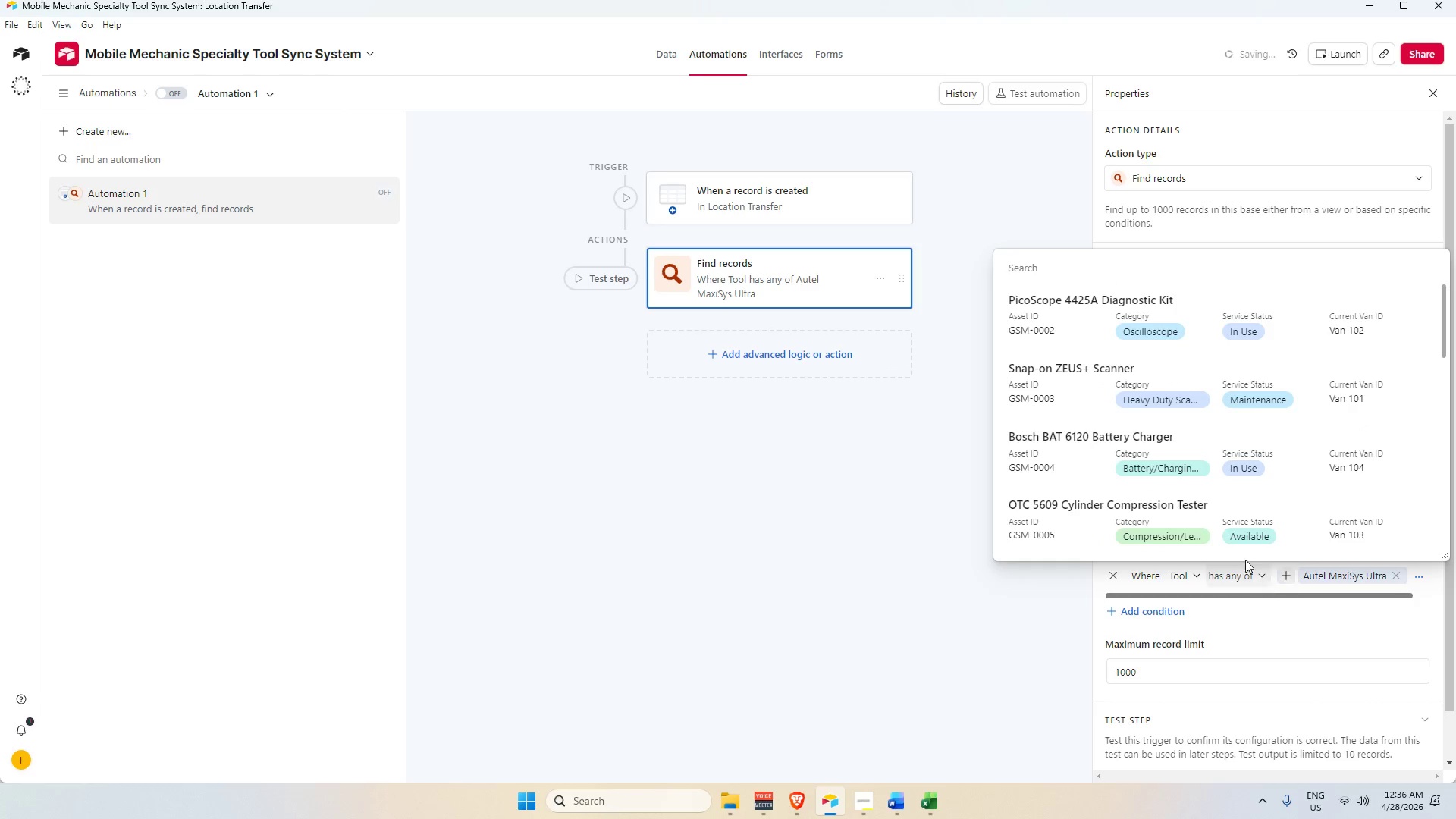 
scroll: coordinate [1197, 491], scroll_direction: up, amount: 4.0
 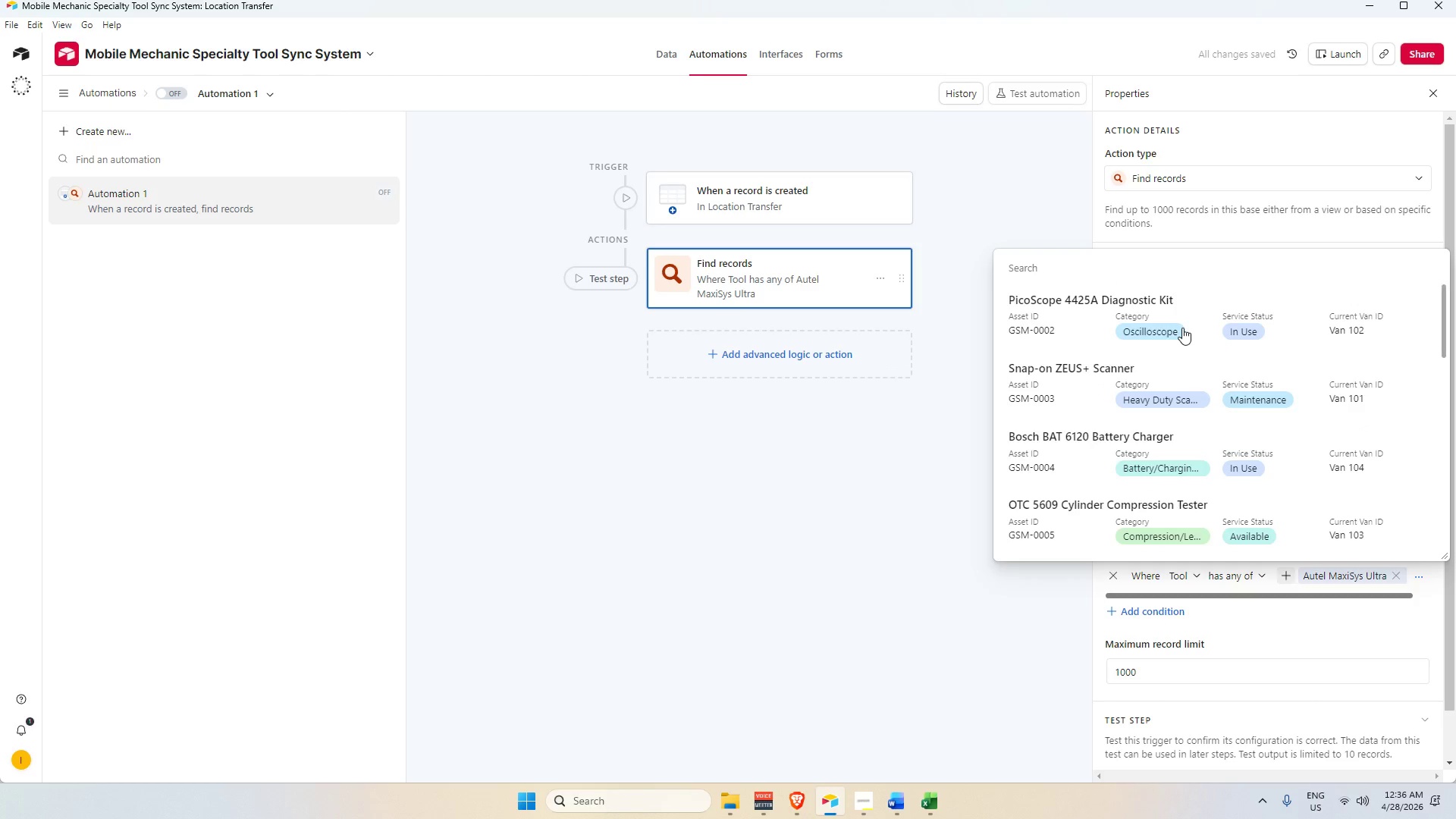 
left_click([1182, 328])
 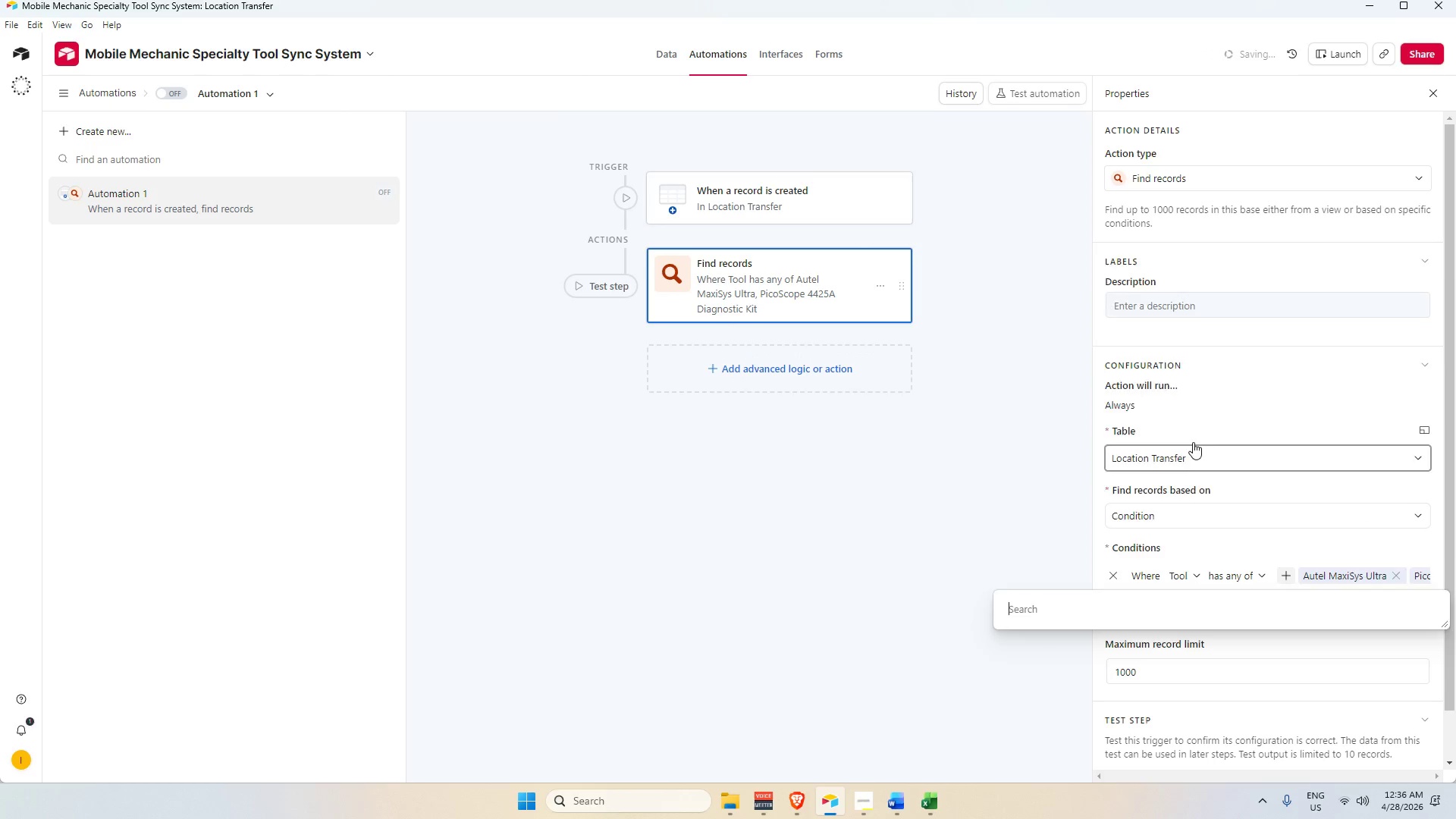 
left_click([1184, 328])
 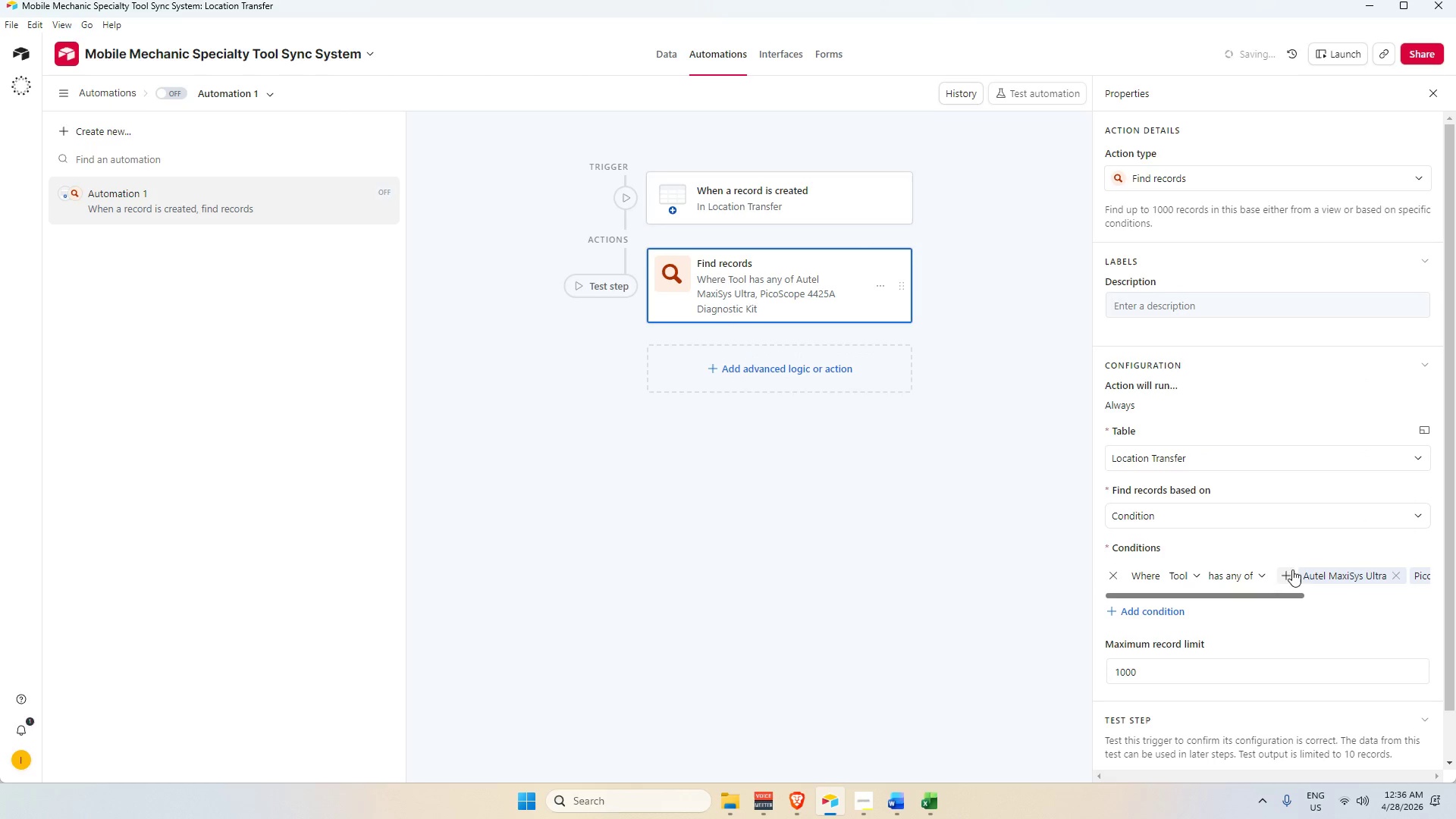 
scroll: coordinate [1180, 415], scroll_direction: up, amount: 4.0
 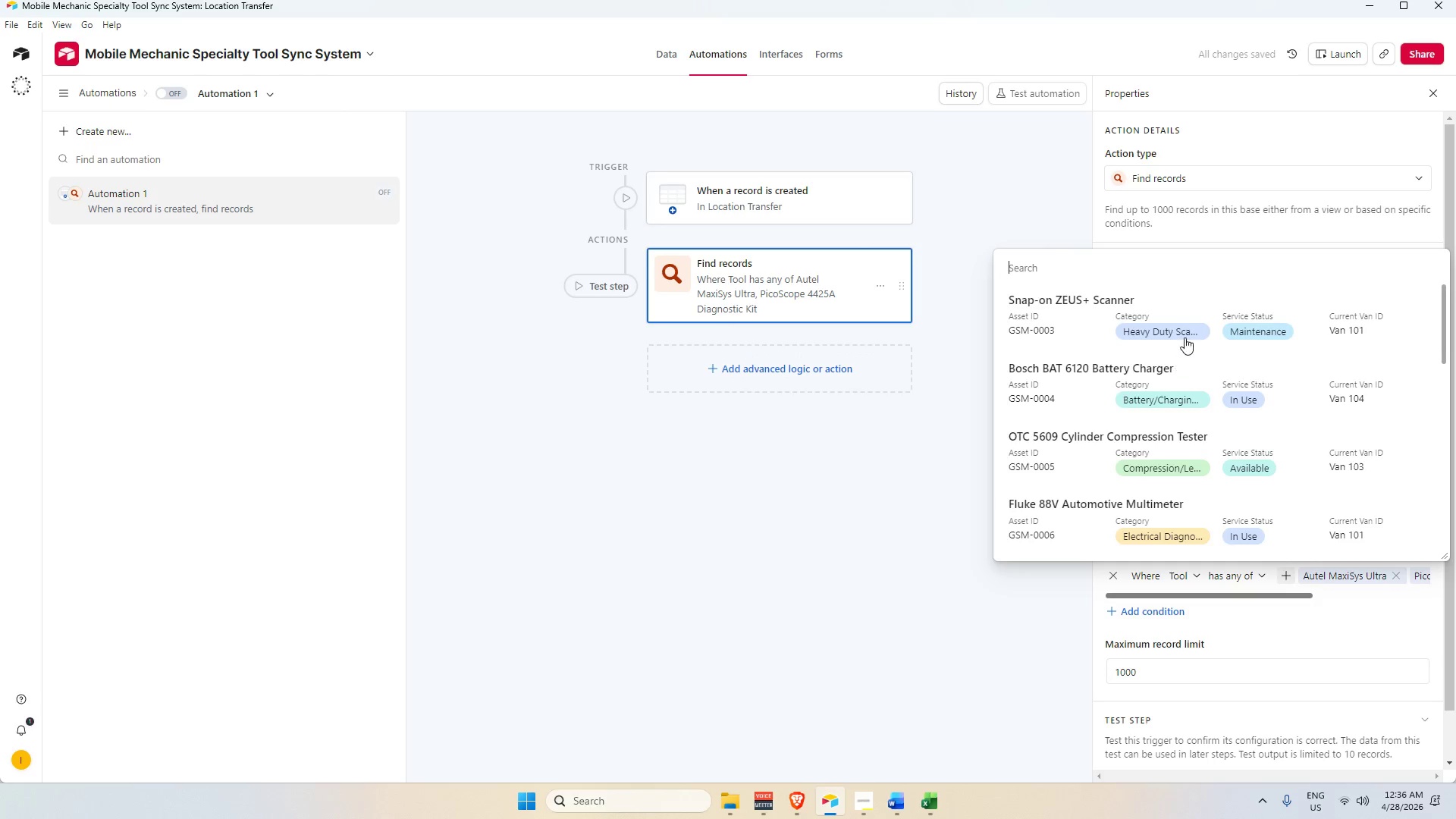 
left_click([1294, 572])
 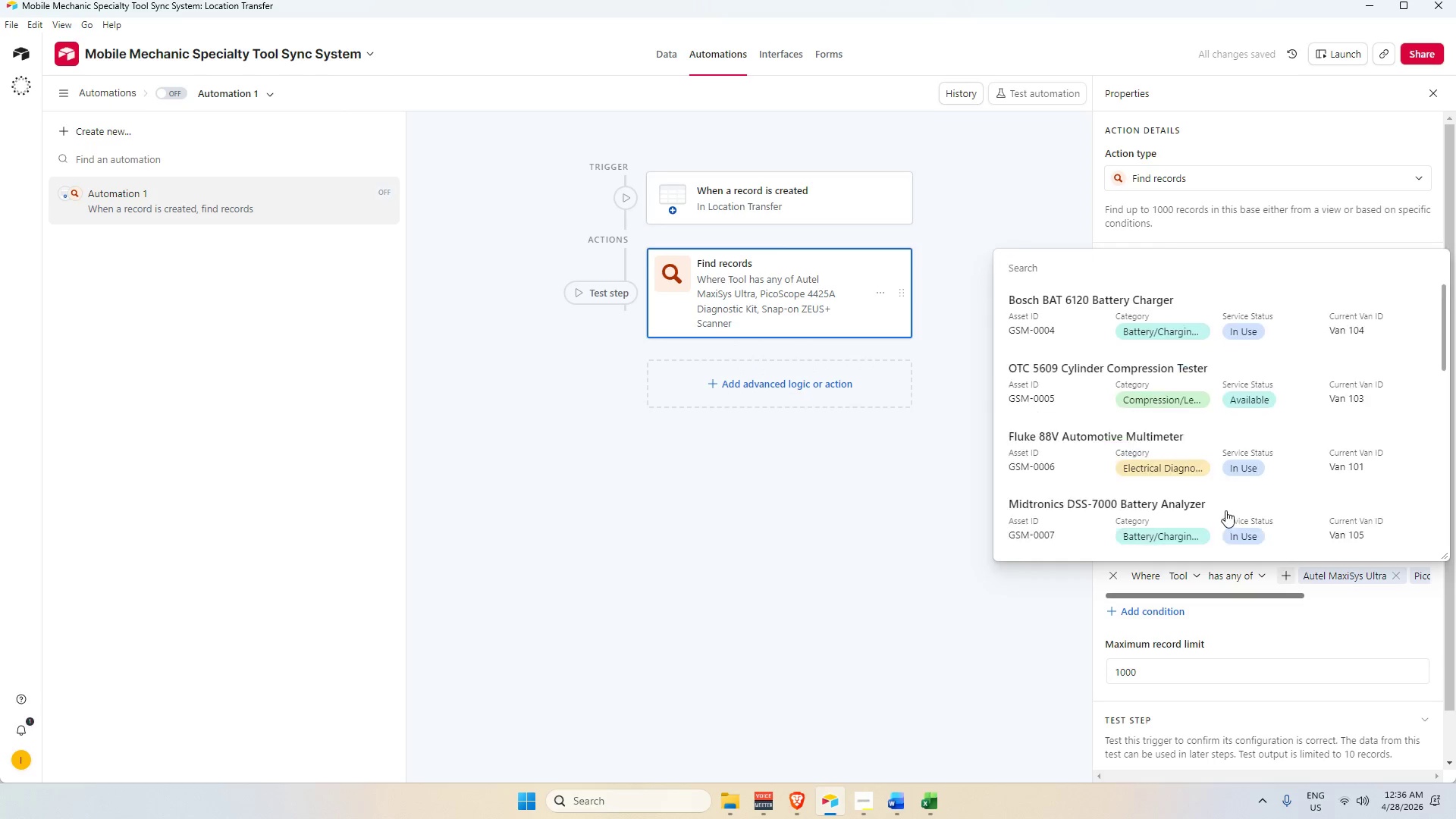 
left_click([1213, 502])
 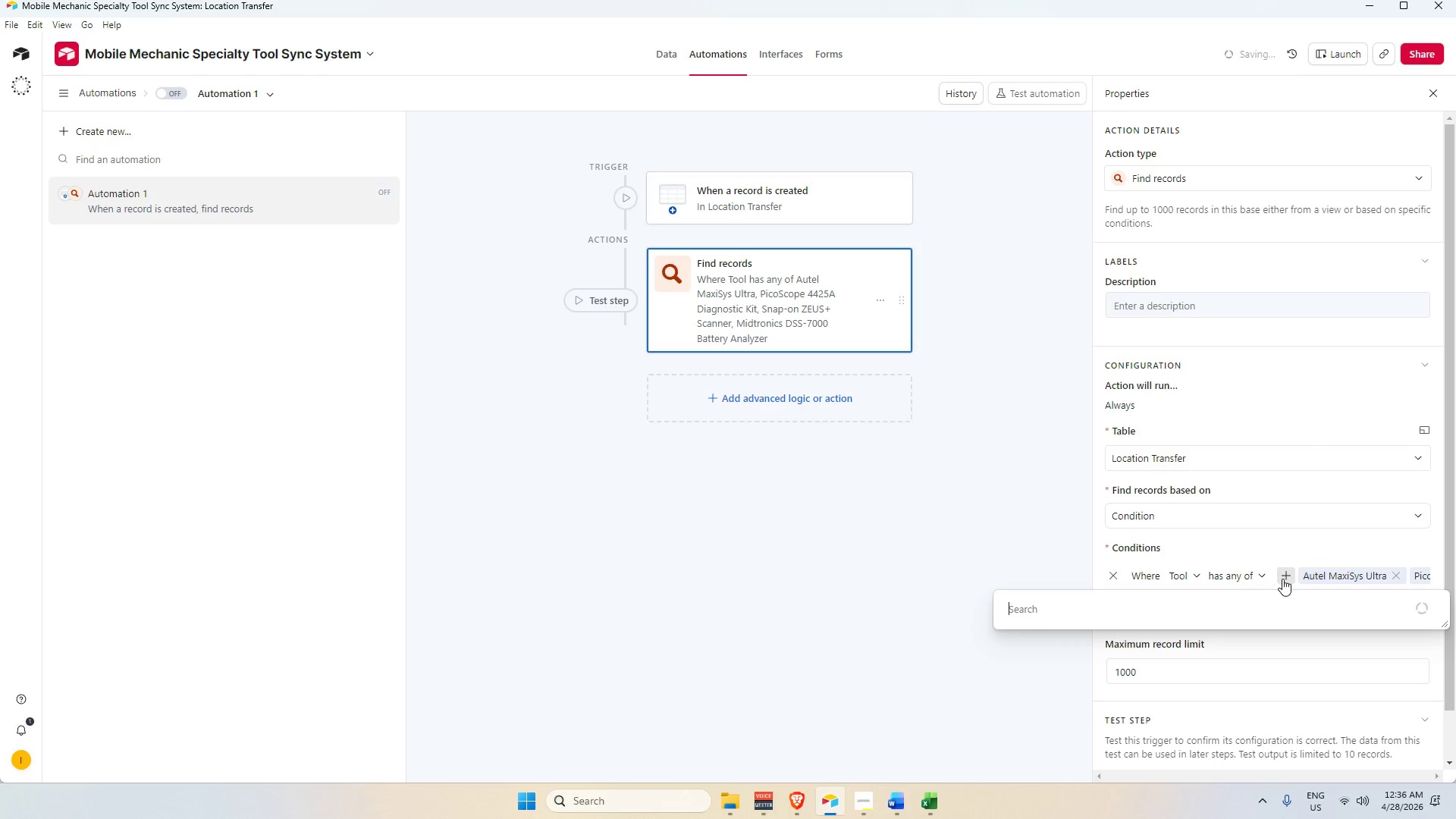 
left_click([1207, 518])
 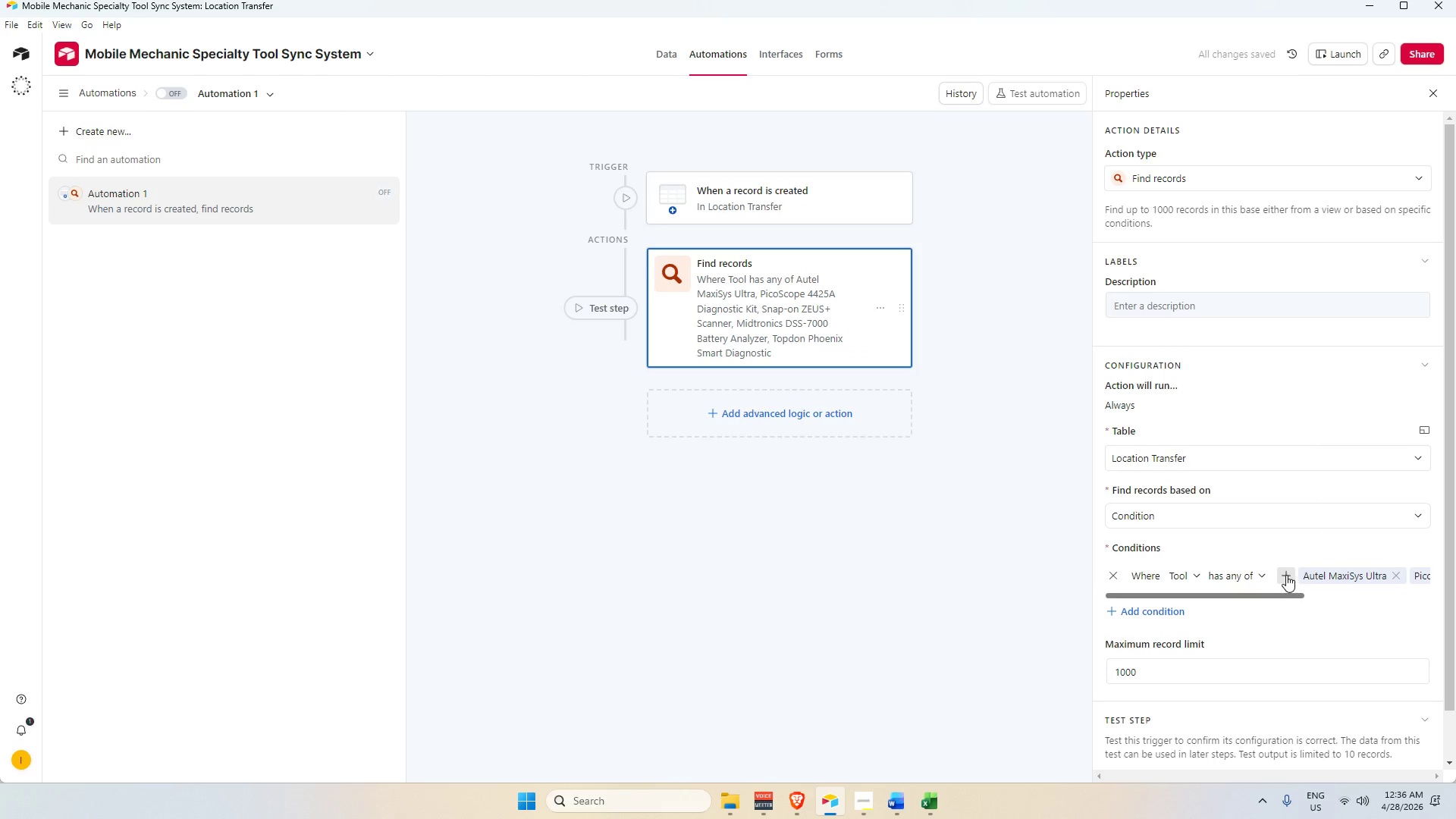 
left_click([1286, 575])
 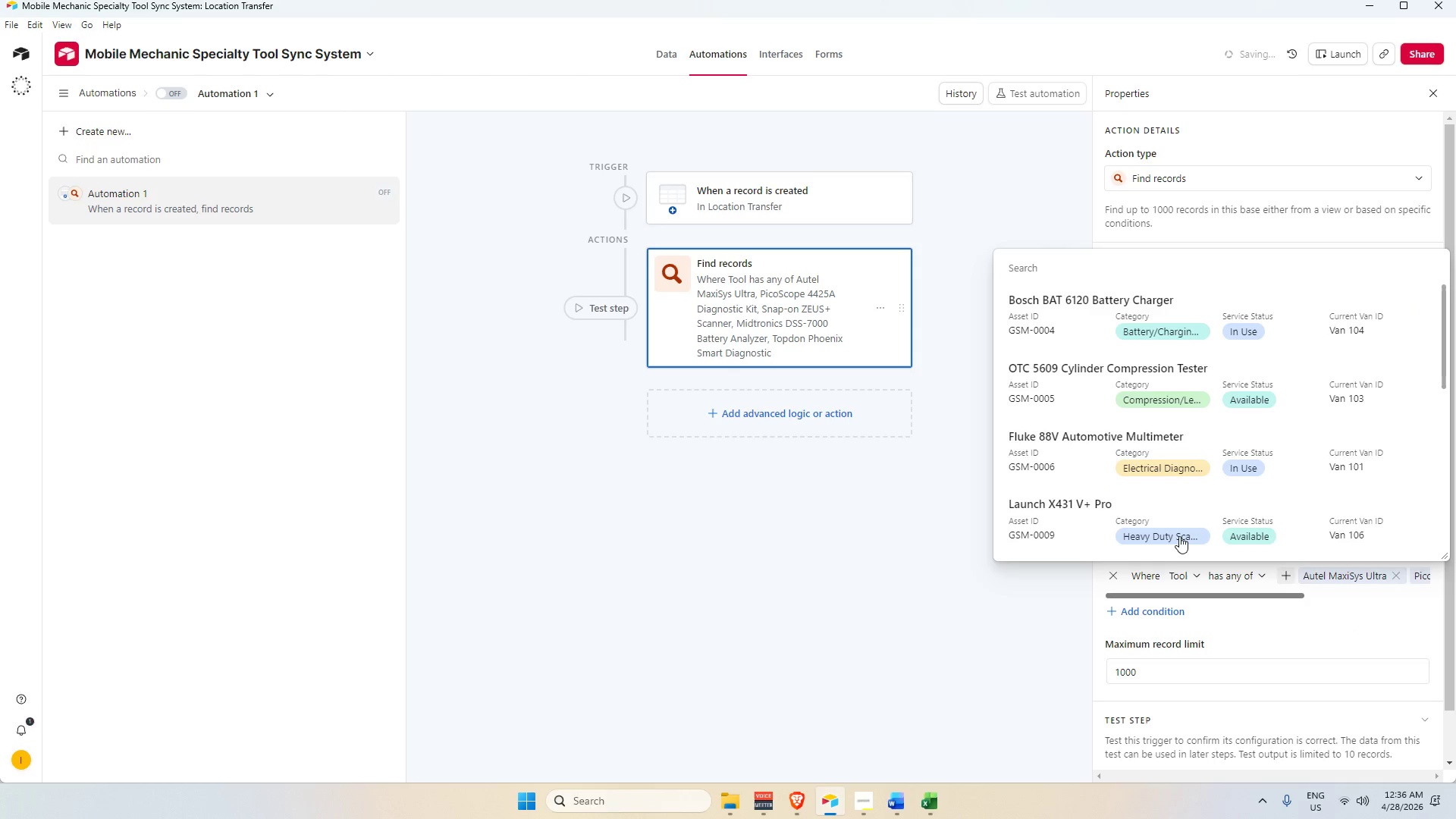 
left_click([1177, 527])
 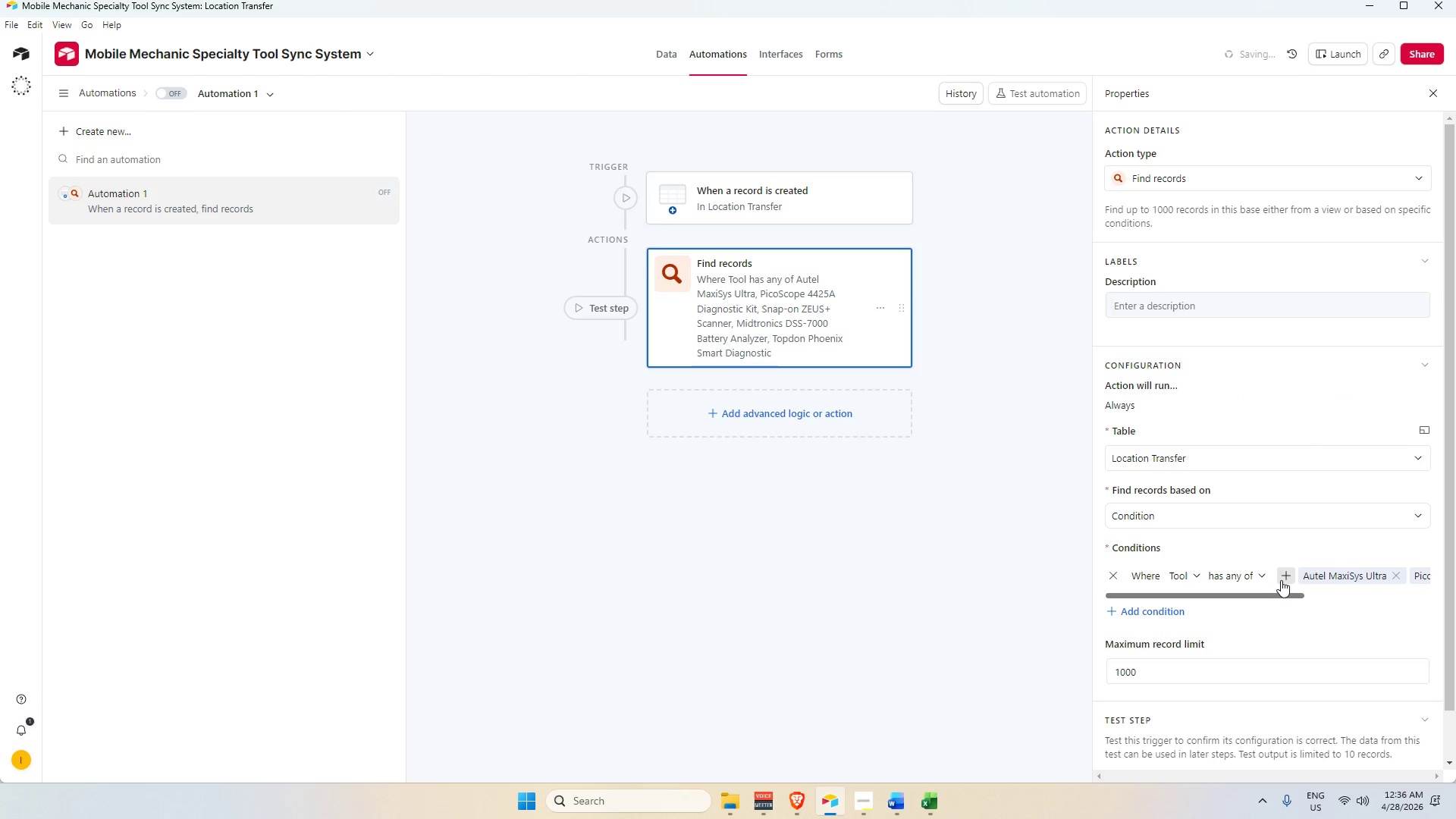 
left_click([1282, 580])
 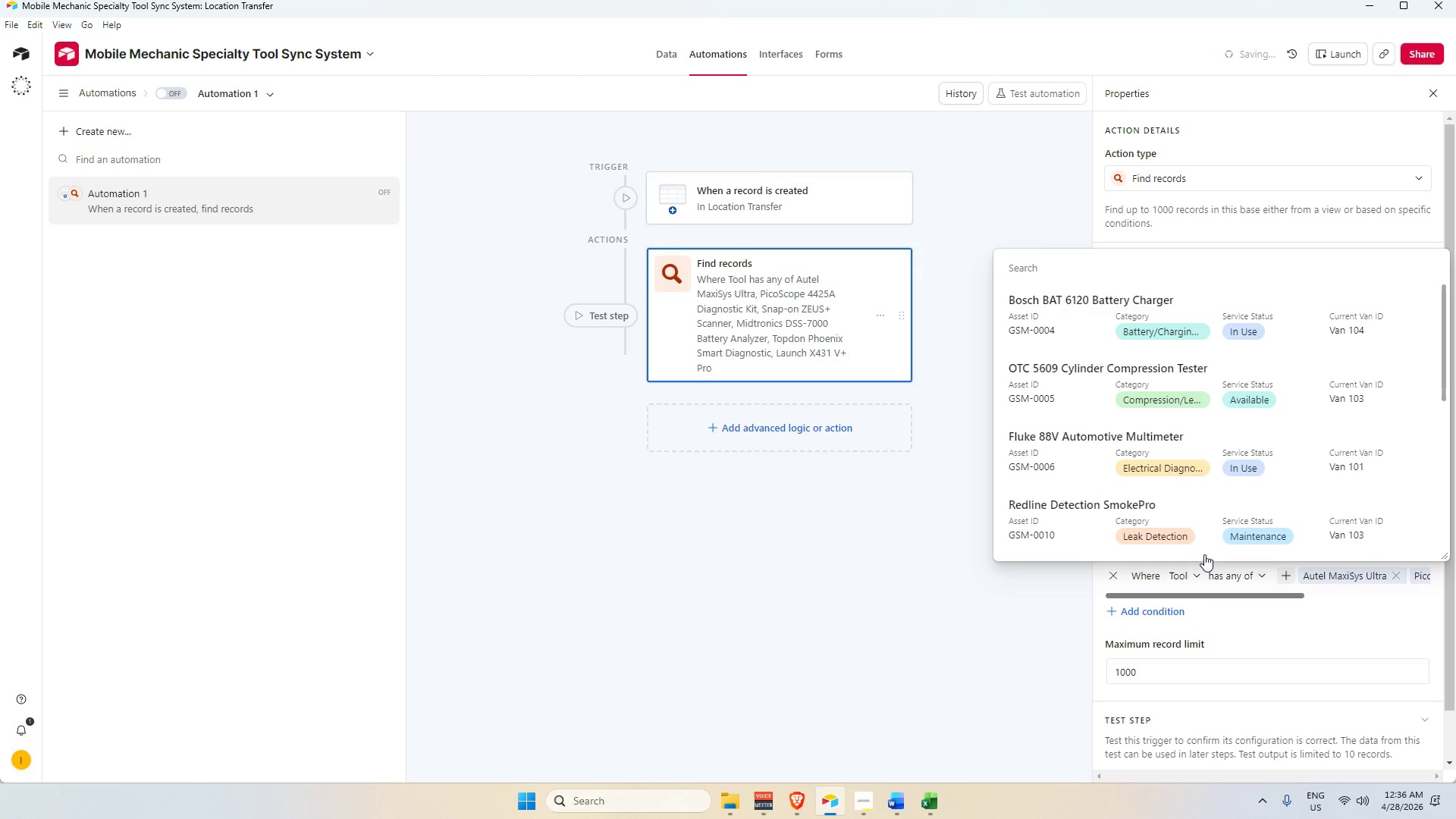 
left_click([1191, 532])
 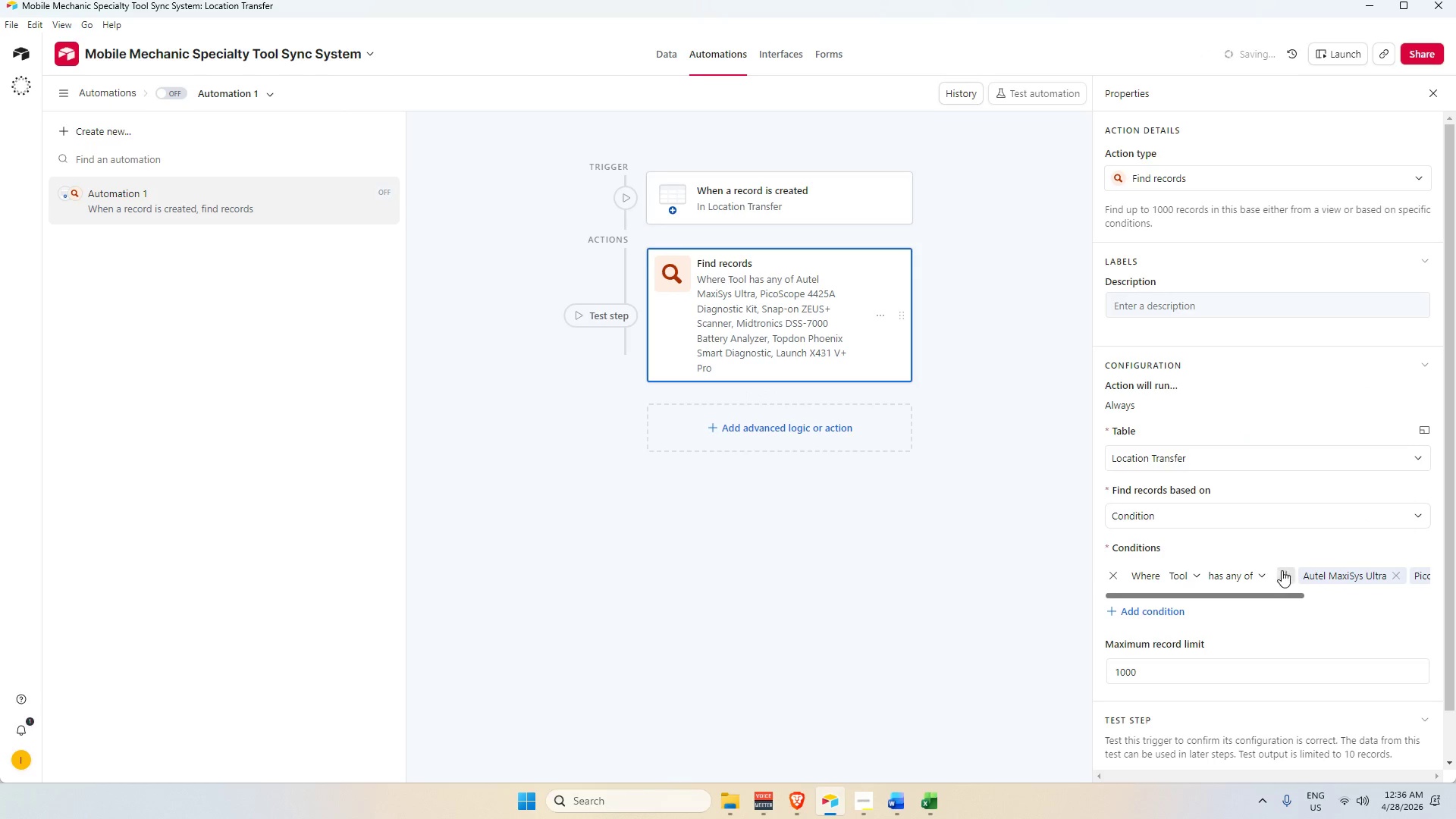 
scroll: coordinate [1191, 497], scroll_direction: down, amount: 12.0
 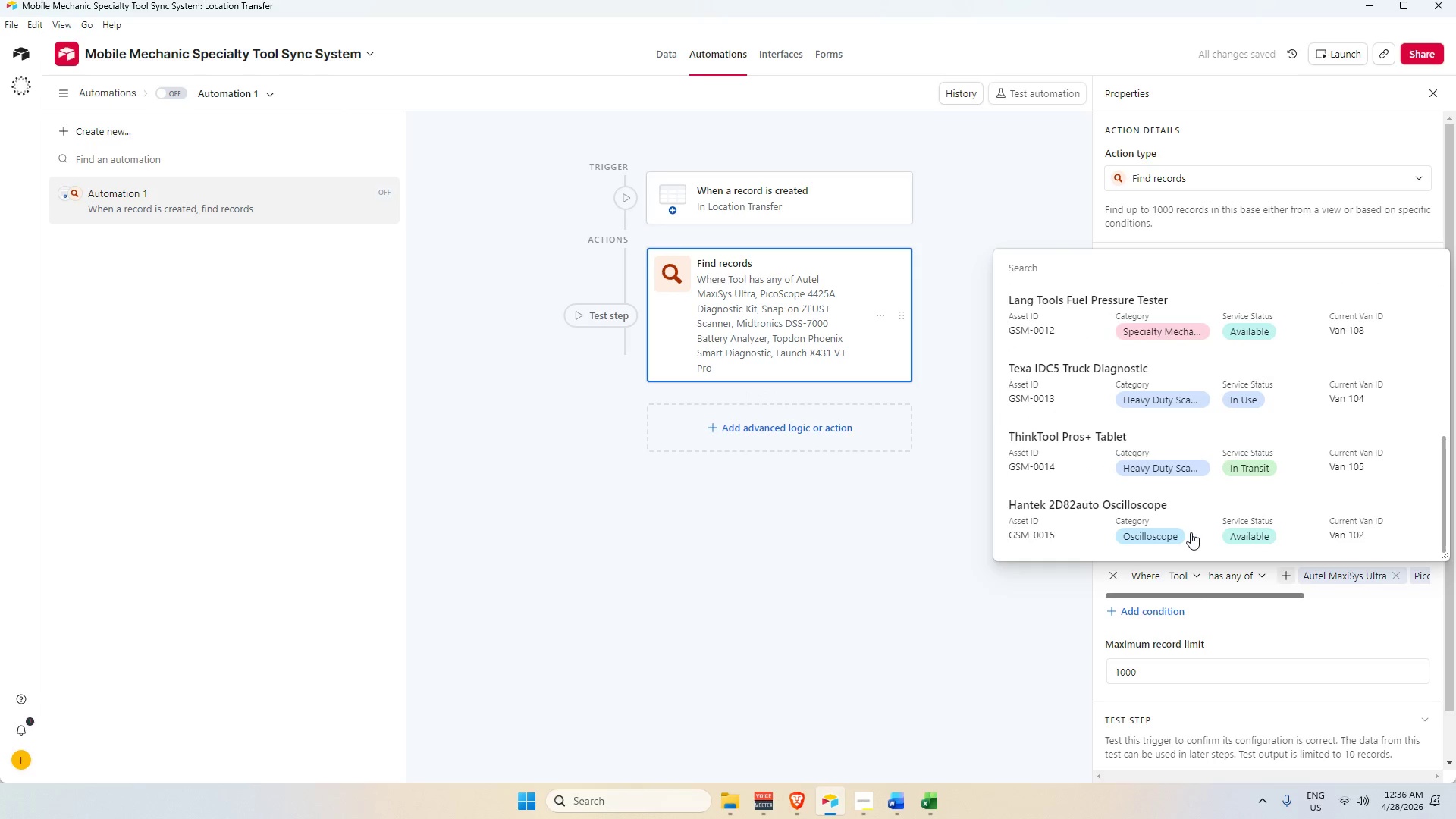 
left_click([1287, 575])
 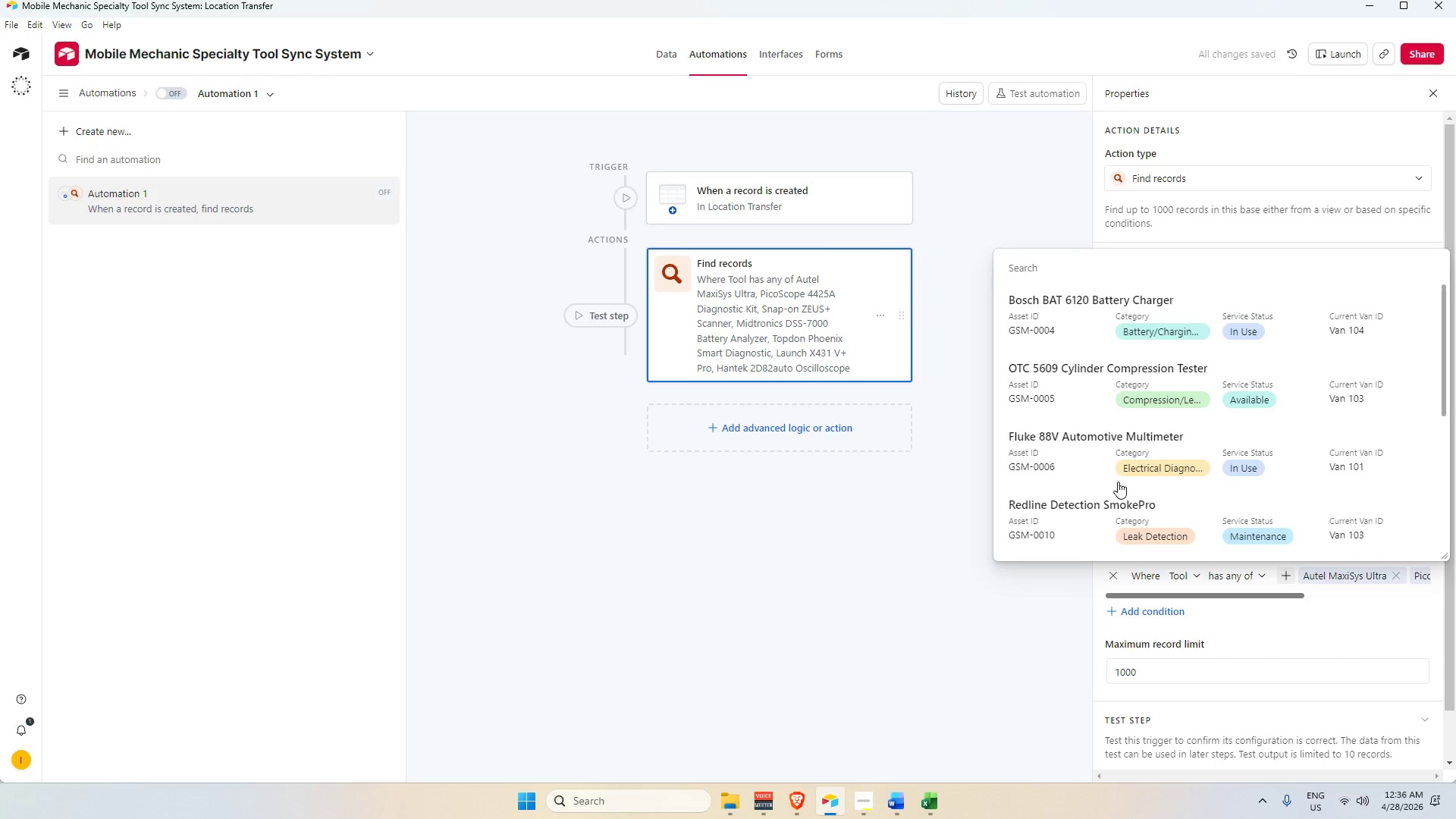 
left_click([1120, 469])
 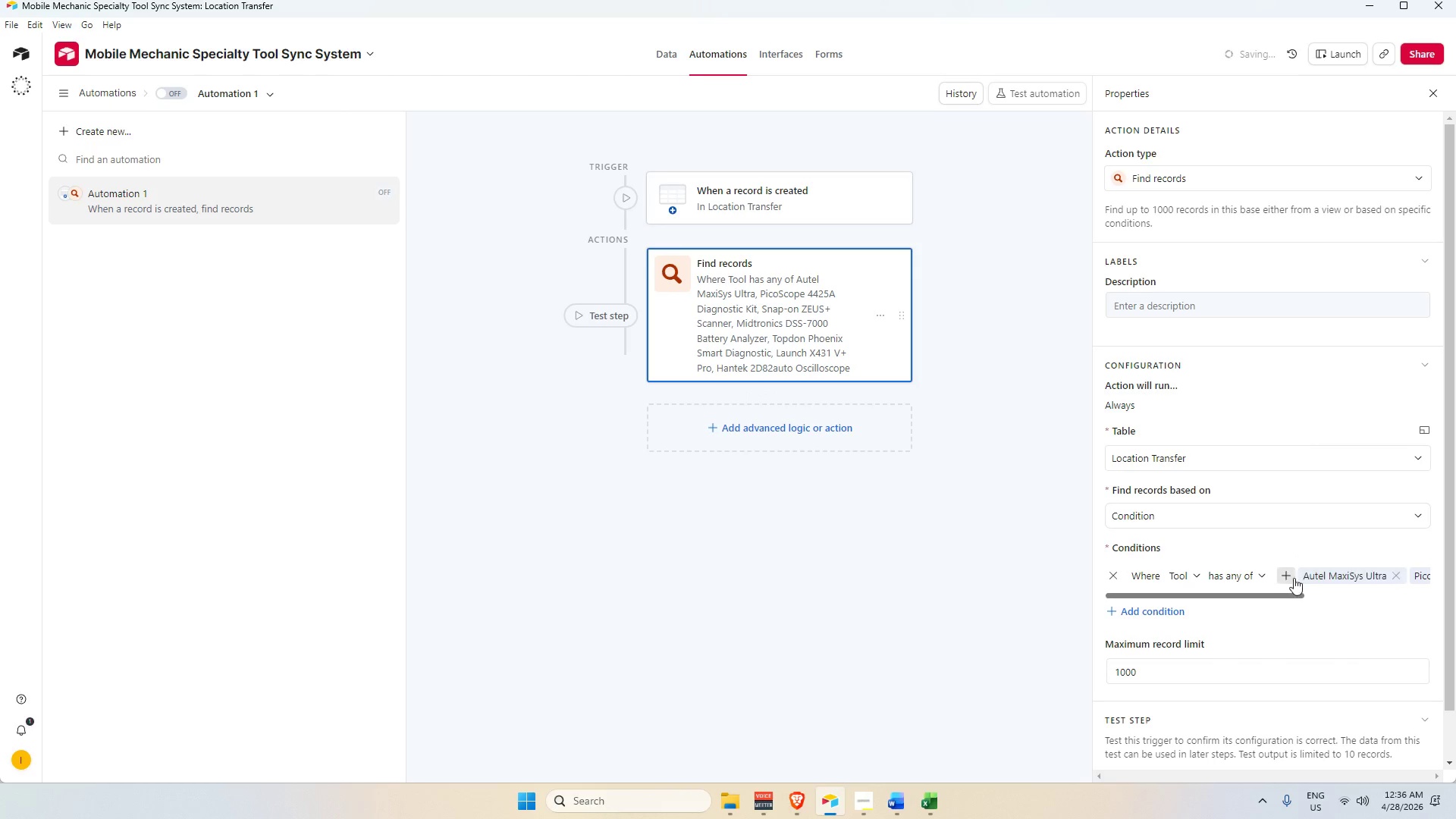 
left_click([1291, 576])
 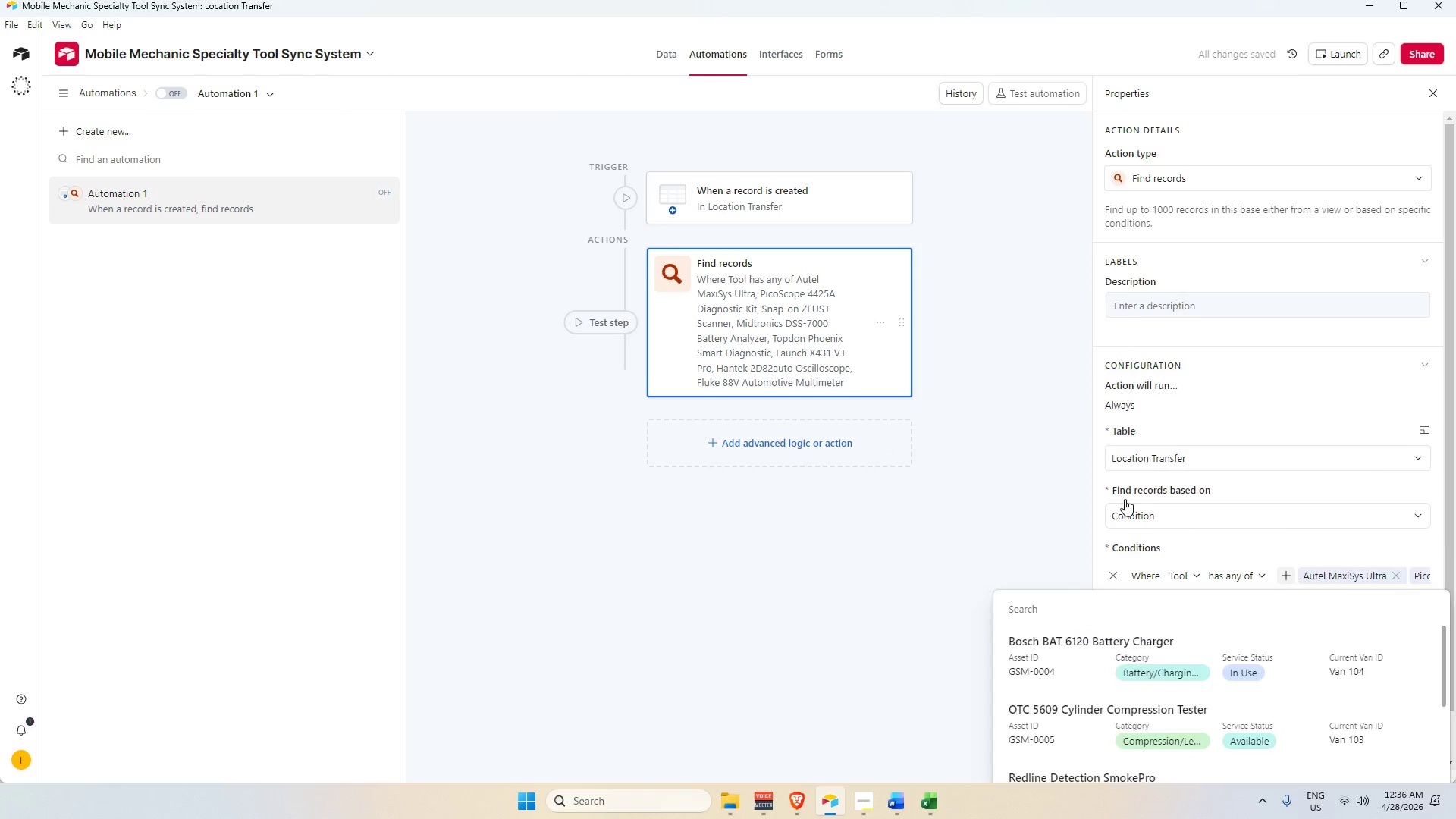 
scroll: coordinate [1141, 475], scroll_direction: down, amount: 6.0
 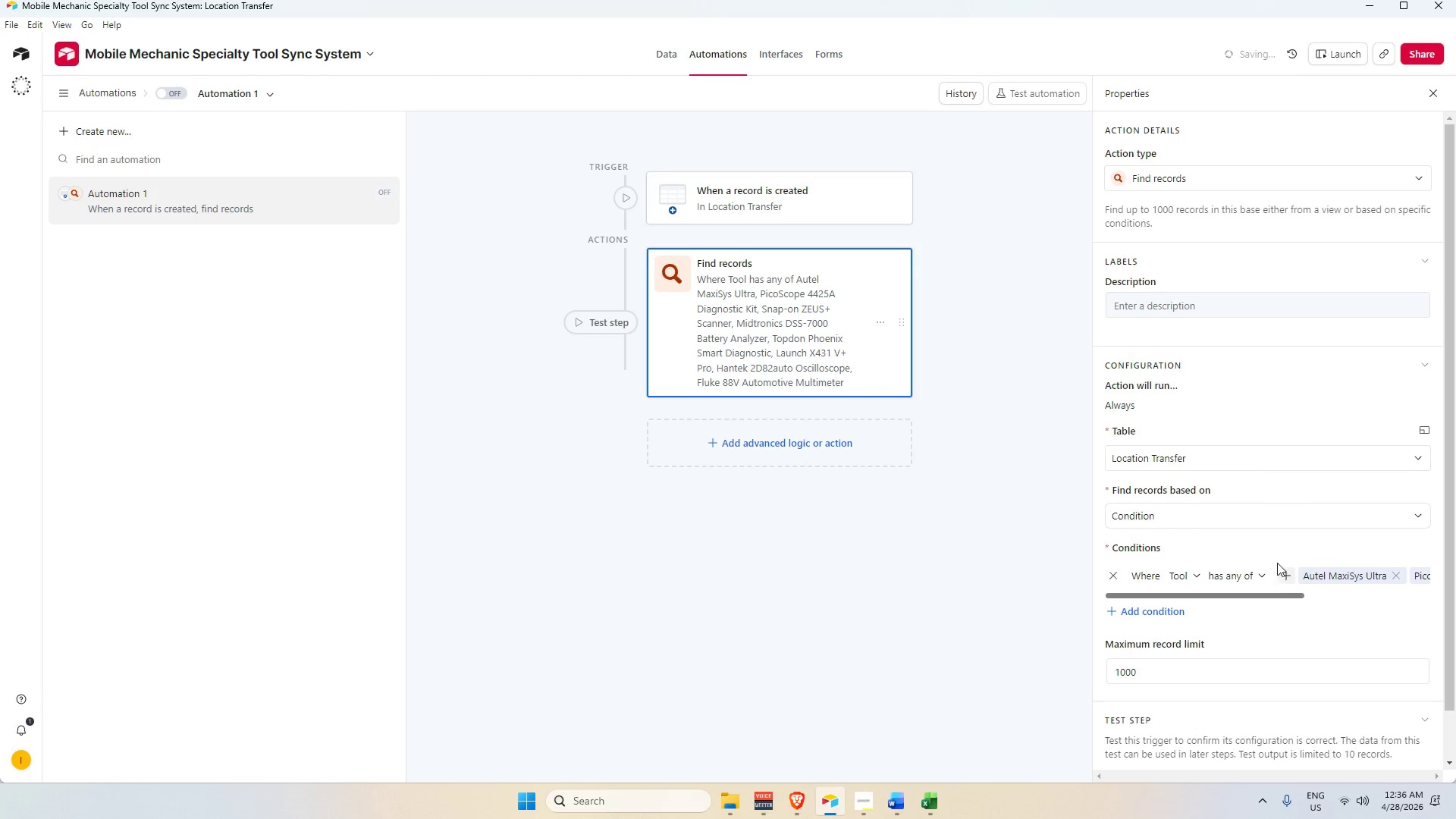 
left_click([1285, 574])
 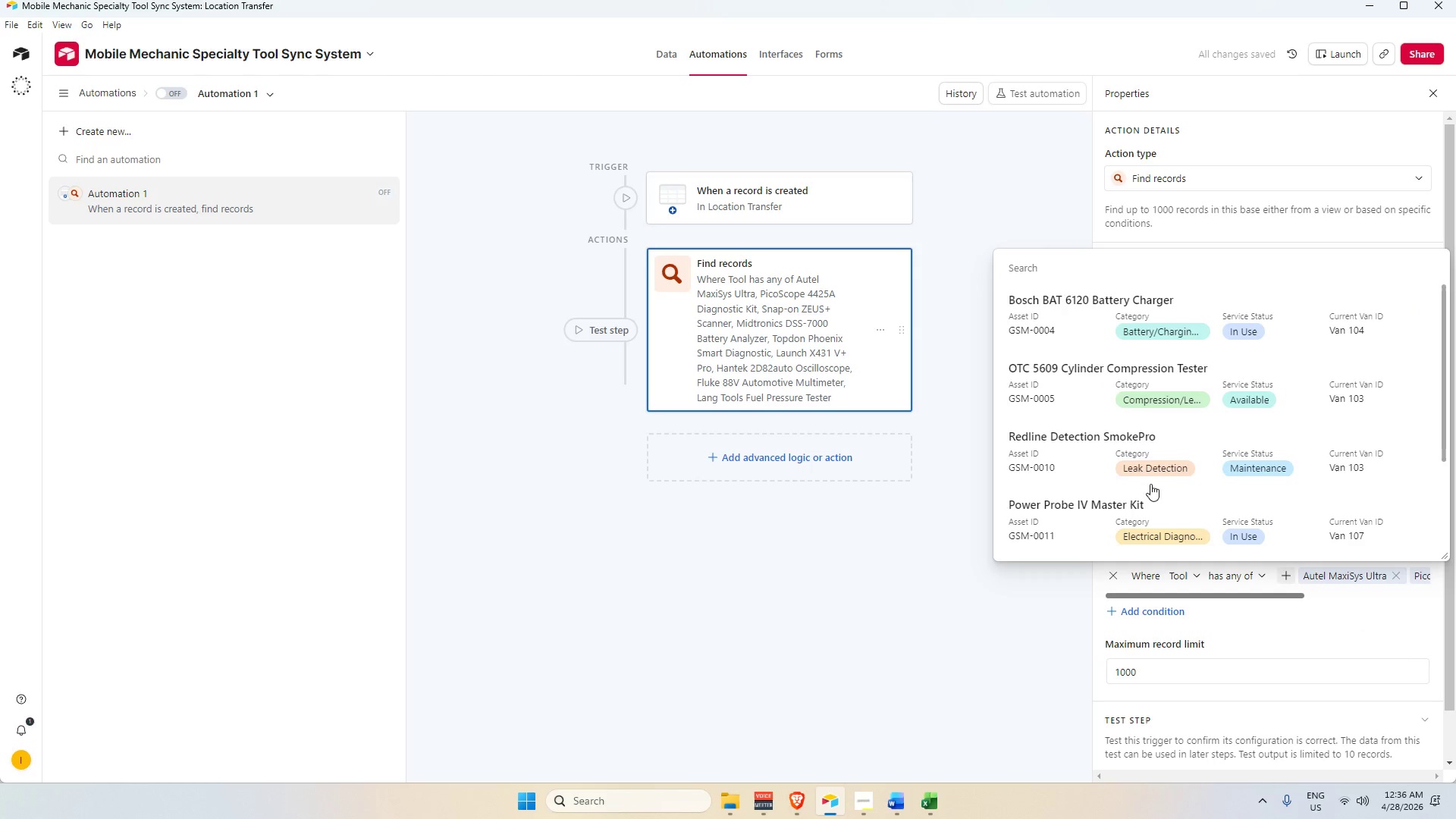 
left_click([1134, 472])
 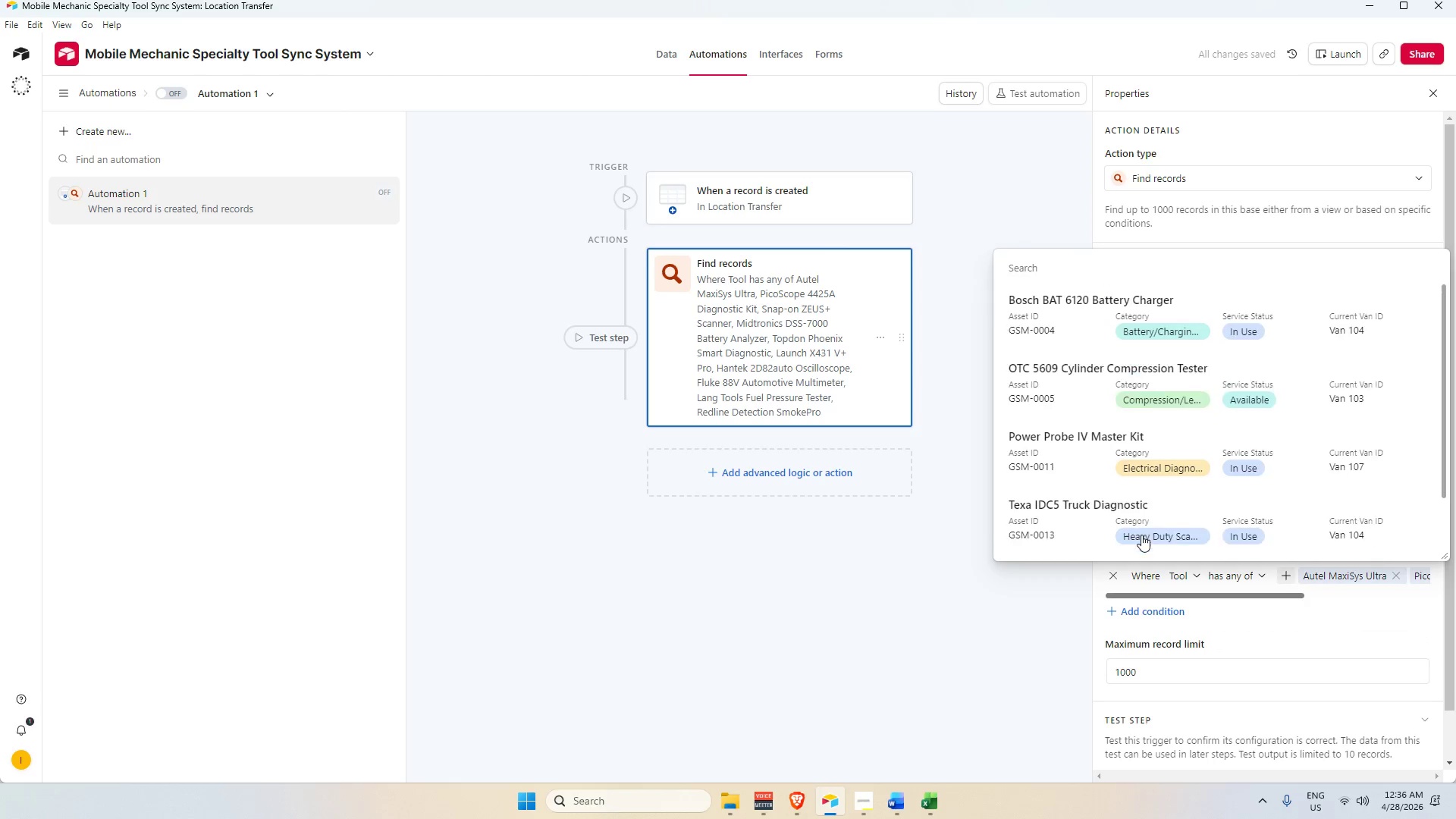 
left_click([1134, 513])
 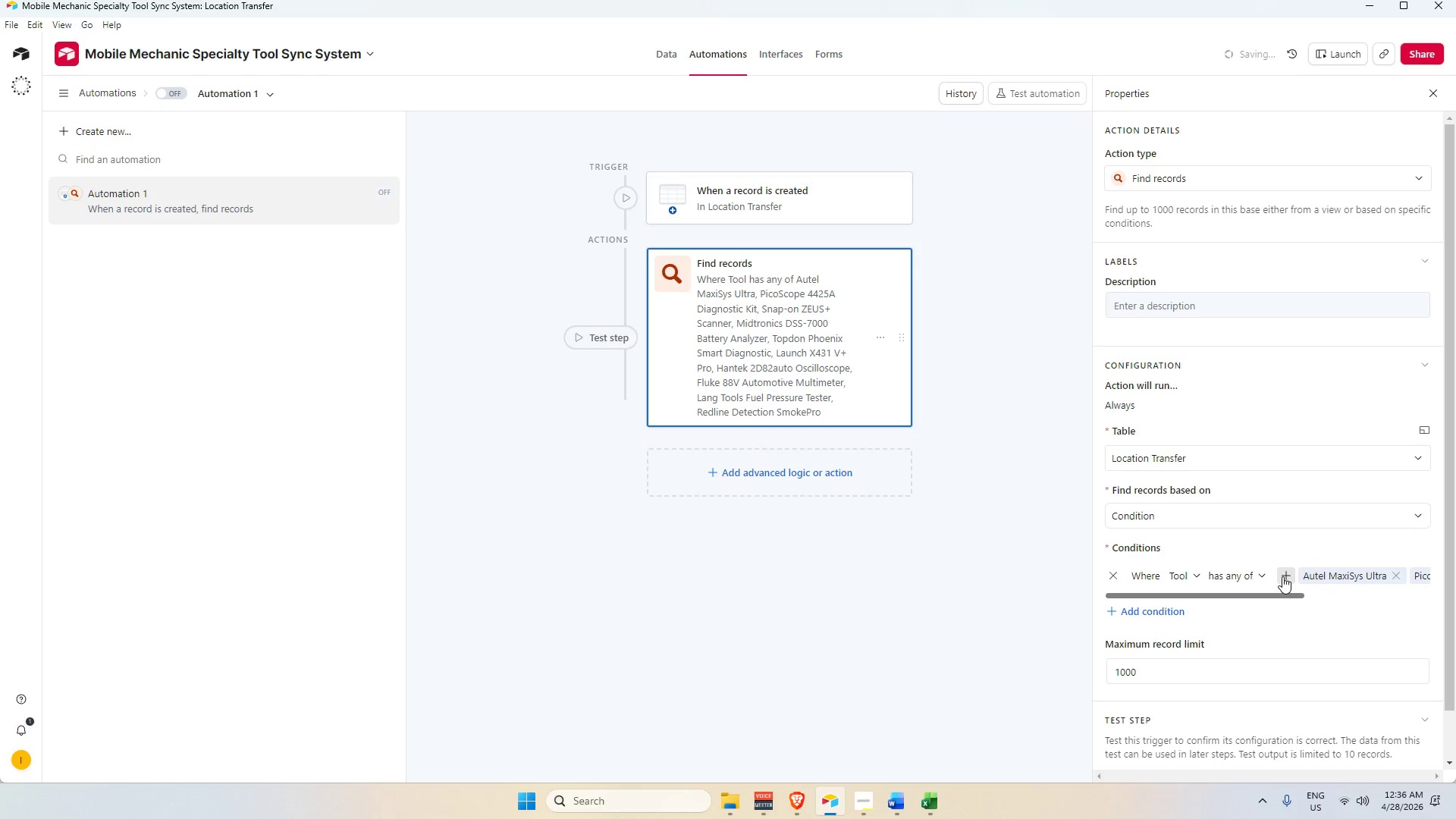 
left_click([1285, 577])
 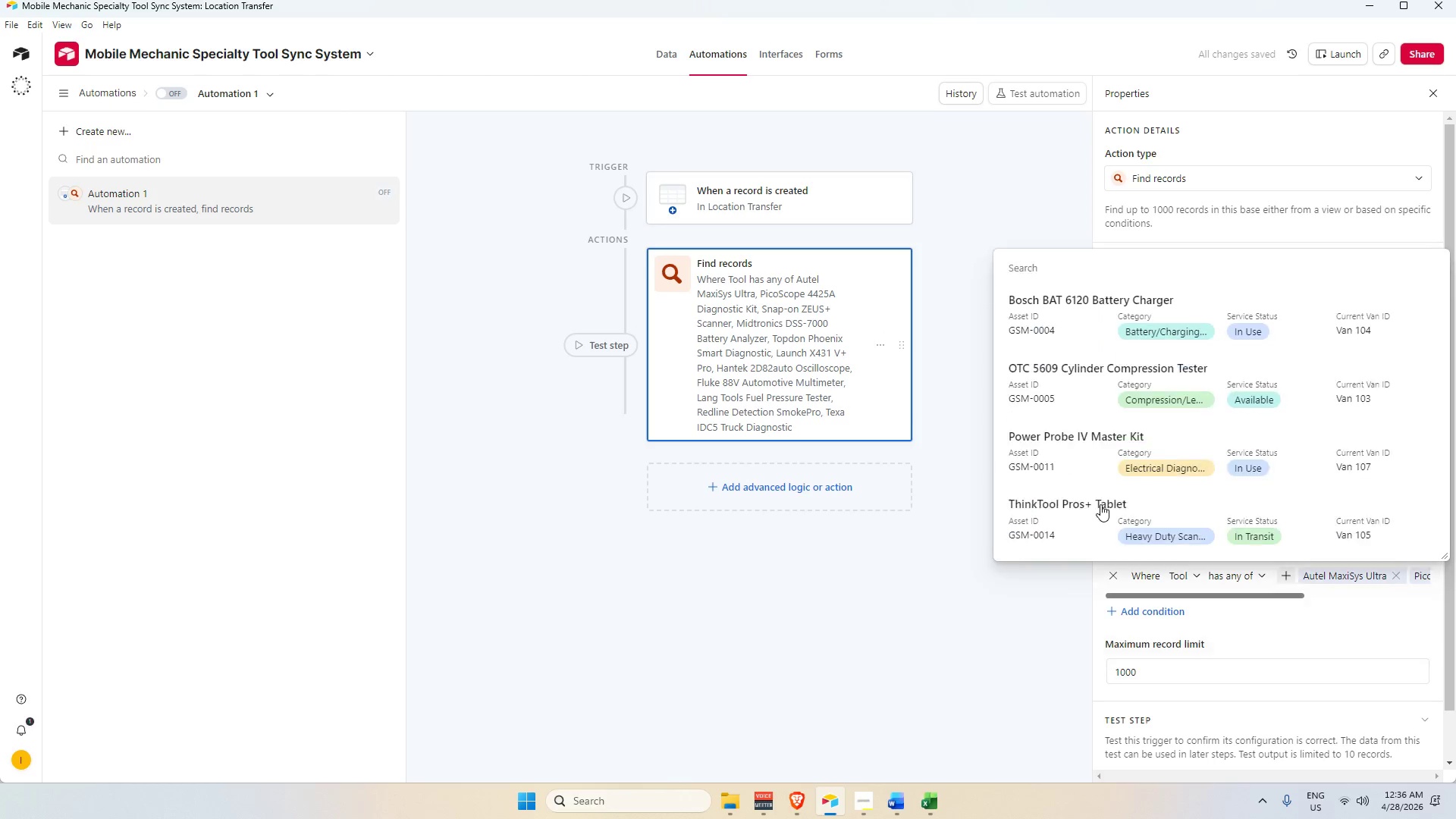 
left_click([1094, 494])
 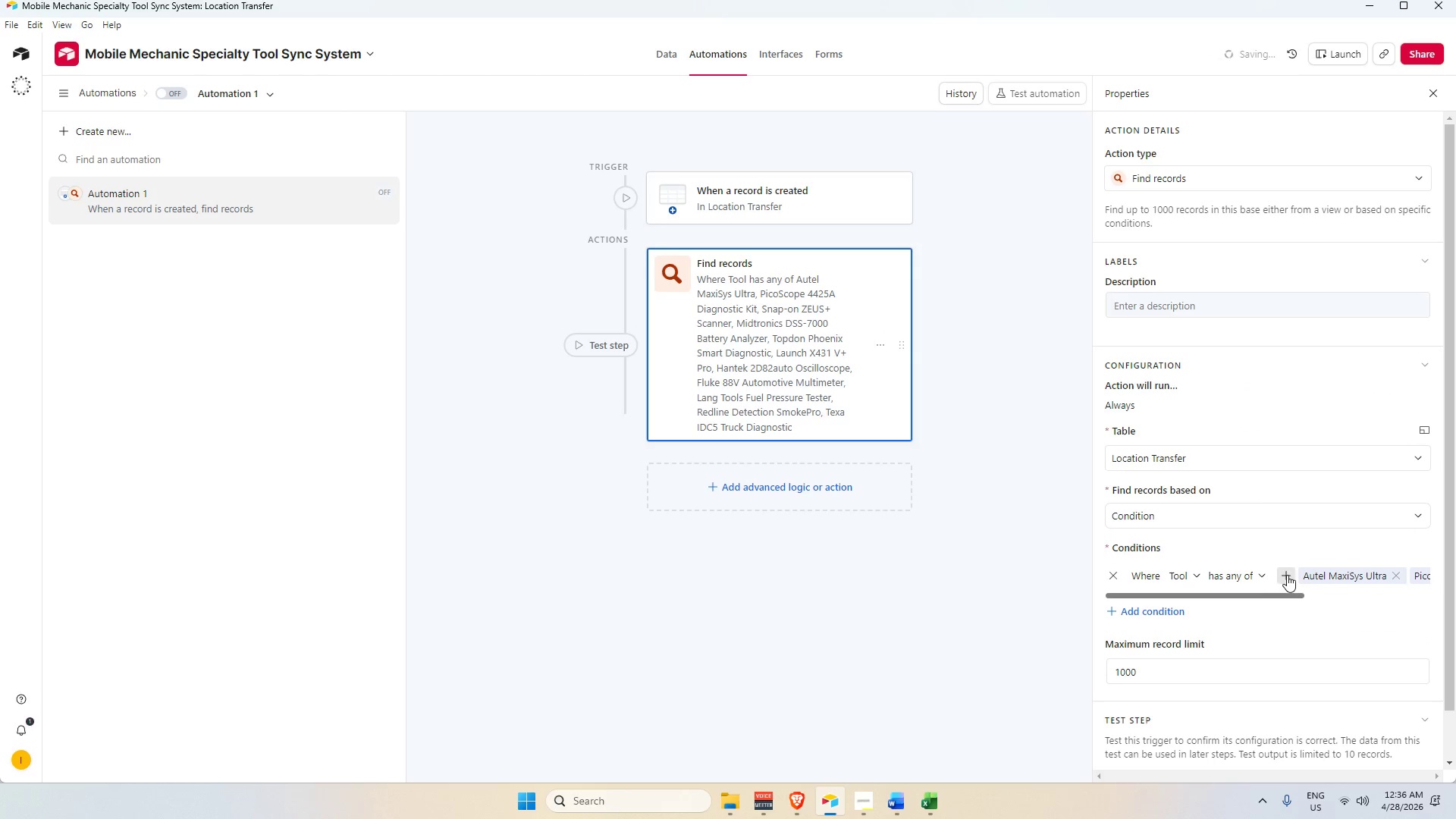 
left_click([1288, 575])
 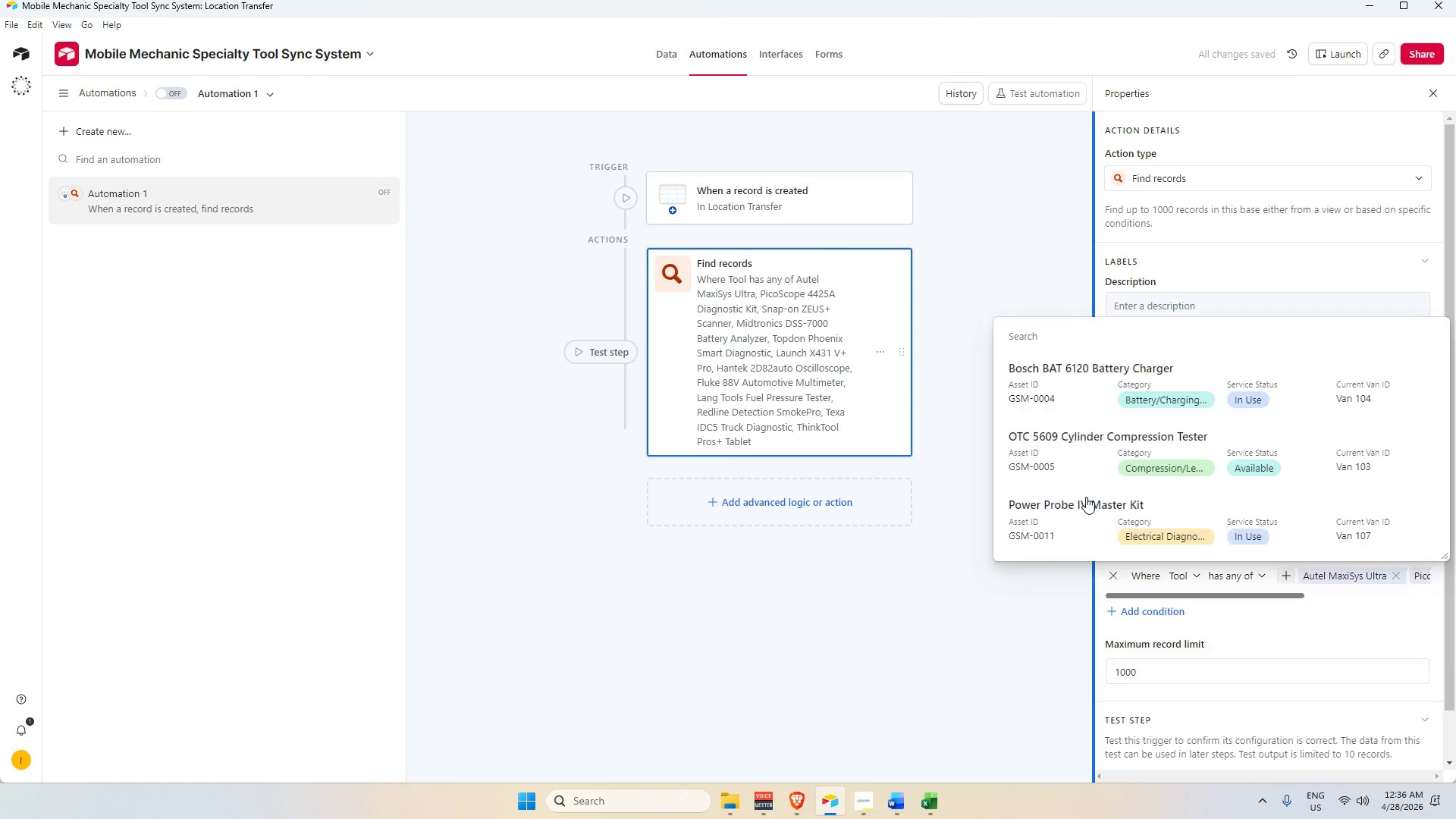 
left_click([1079, 468])
 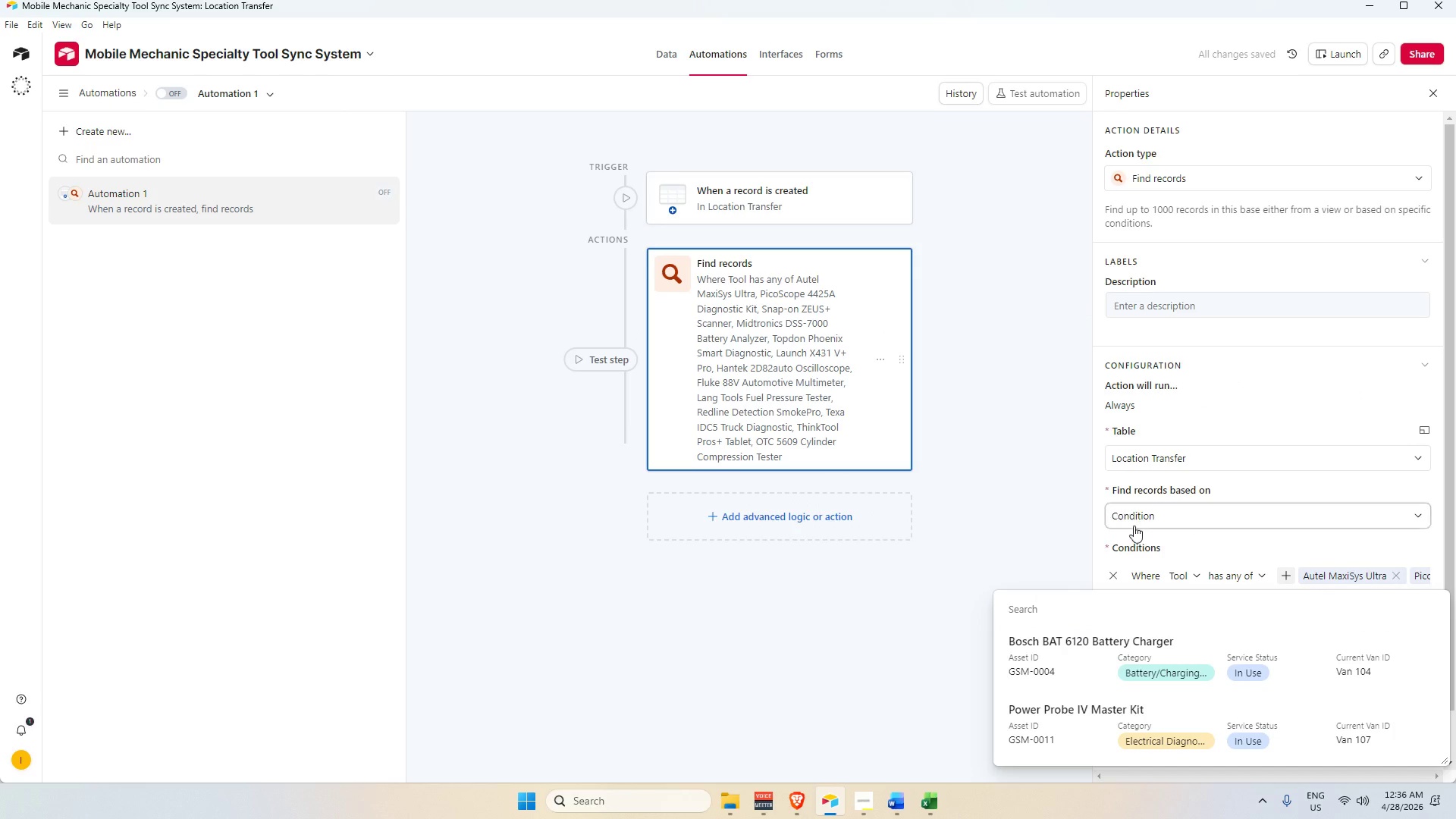 
scroll: coordinate [1081, 481], scroll_direction: down, amount: 1.0
 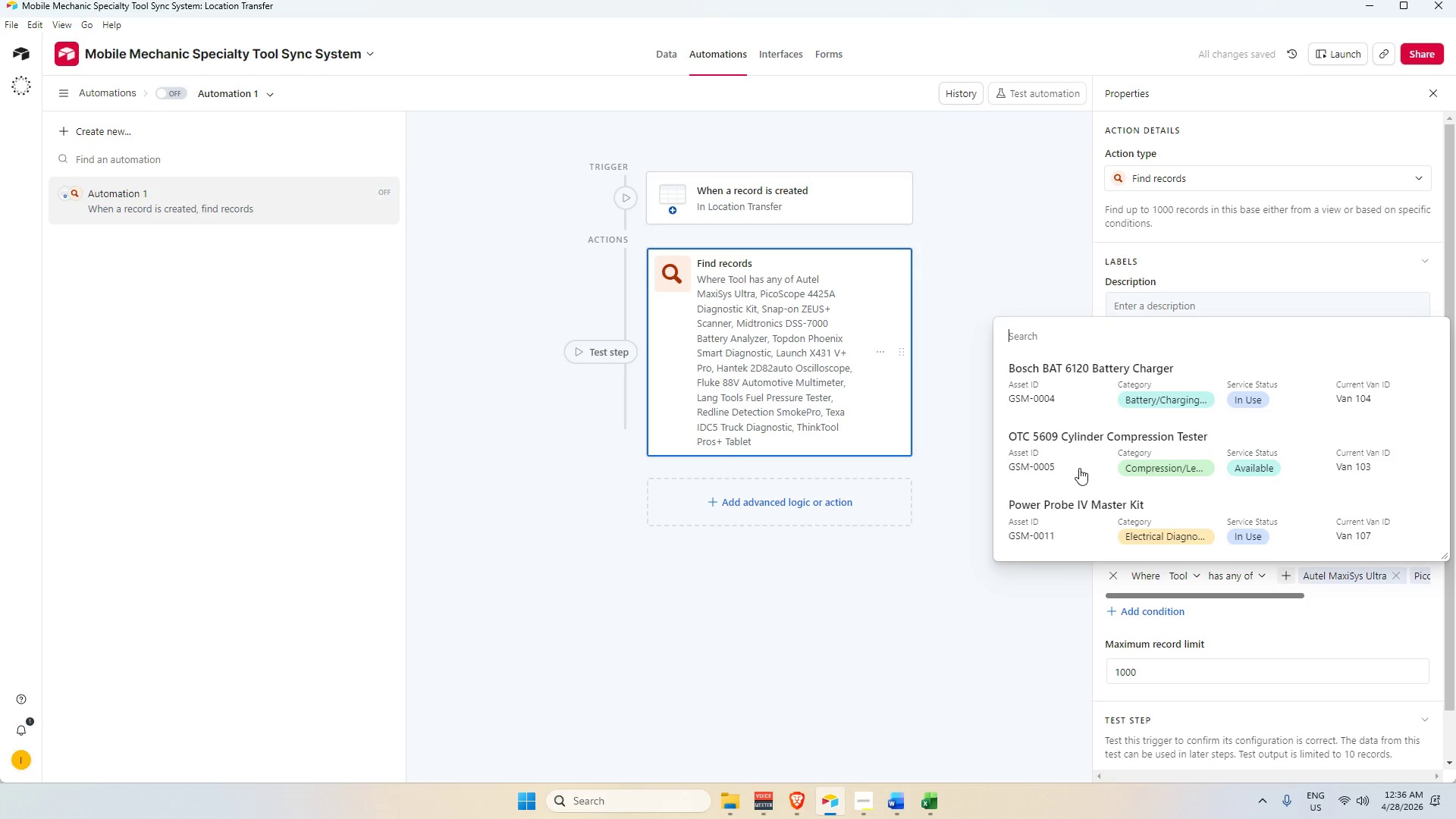 
left_click([1153, 668])
 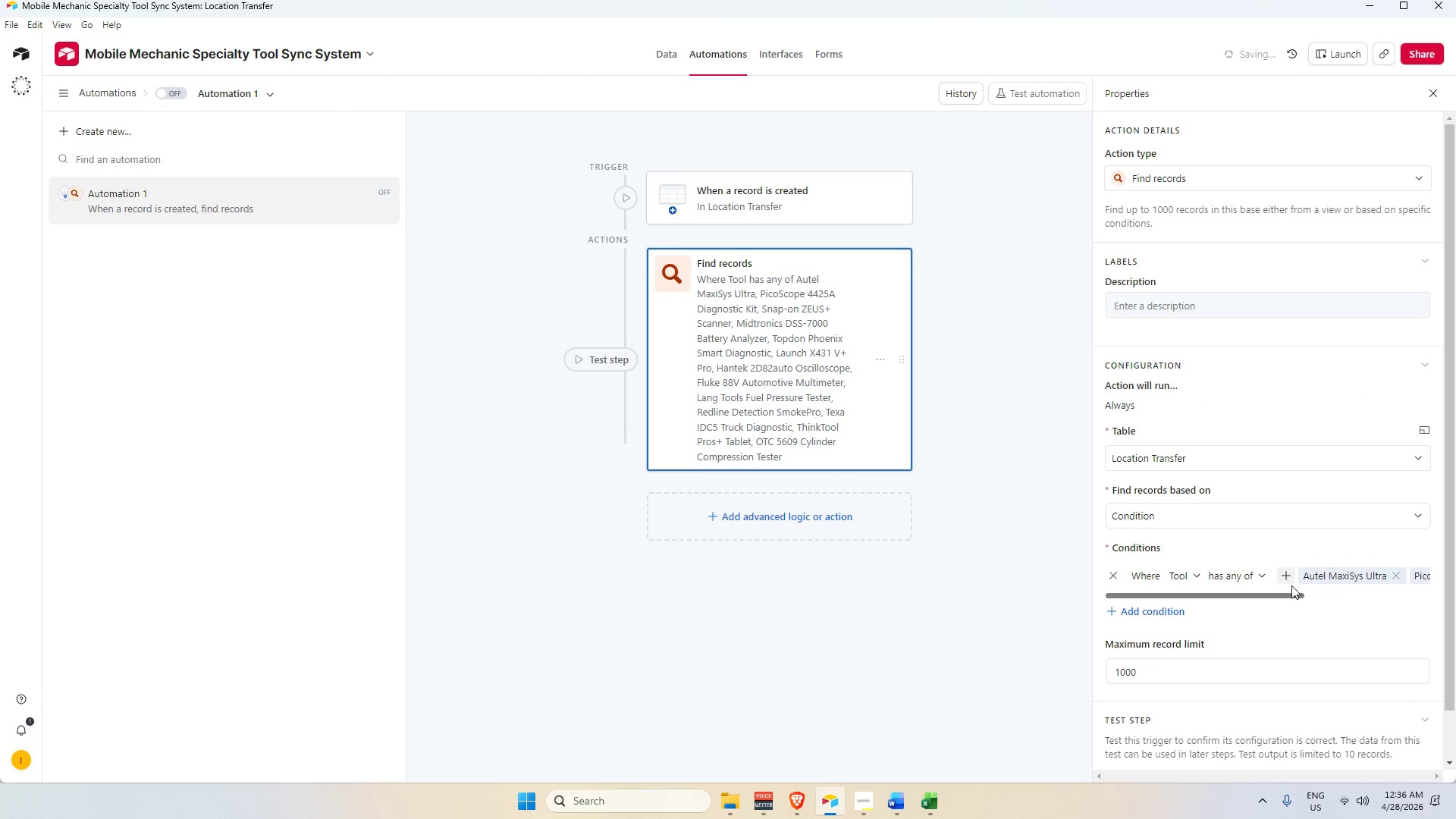 
left_click([1288, 577])
 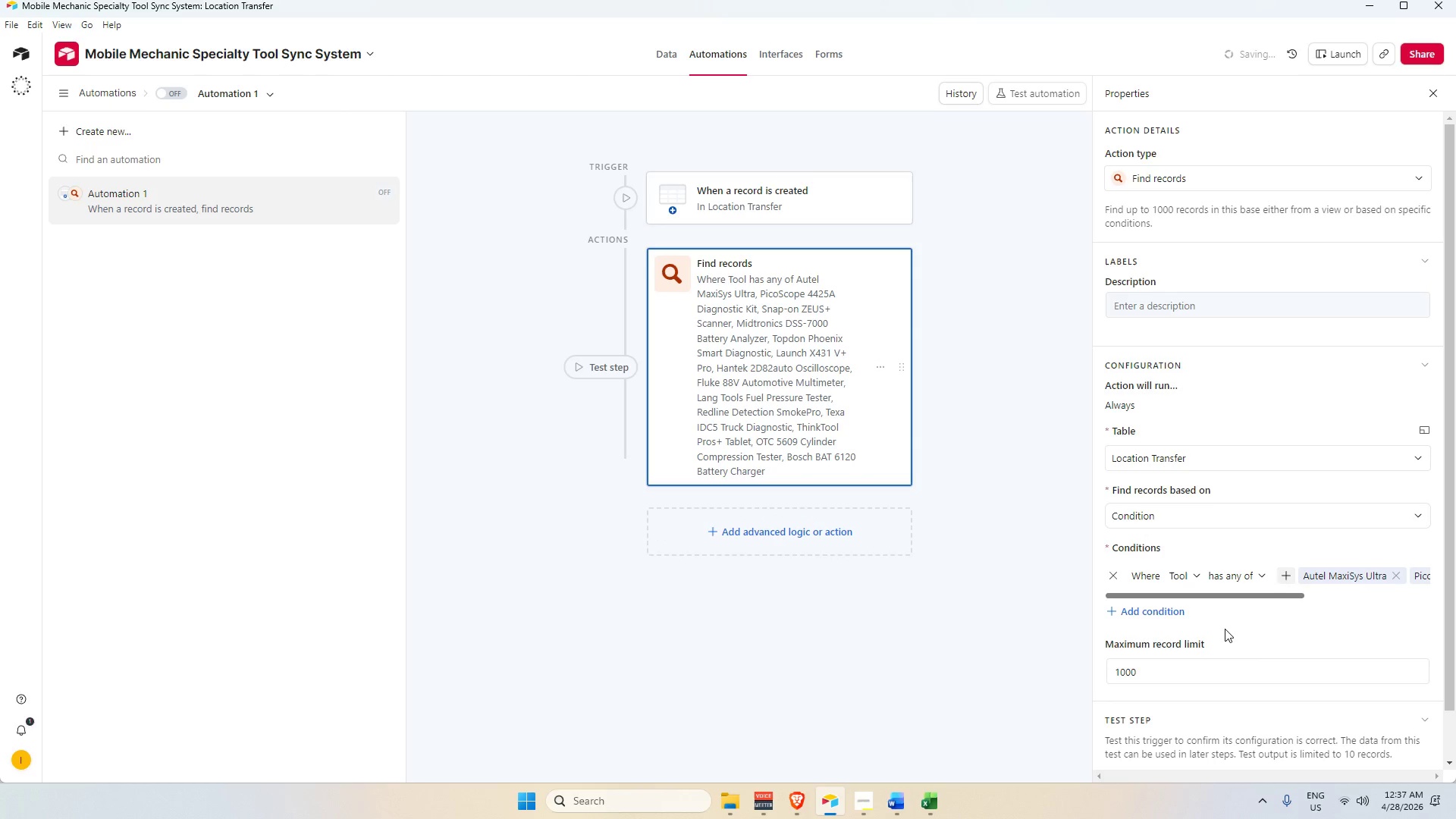 
scroll: coordinate [1199, 599], scroll_direction: down, amount: 8.0
 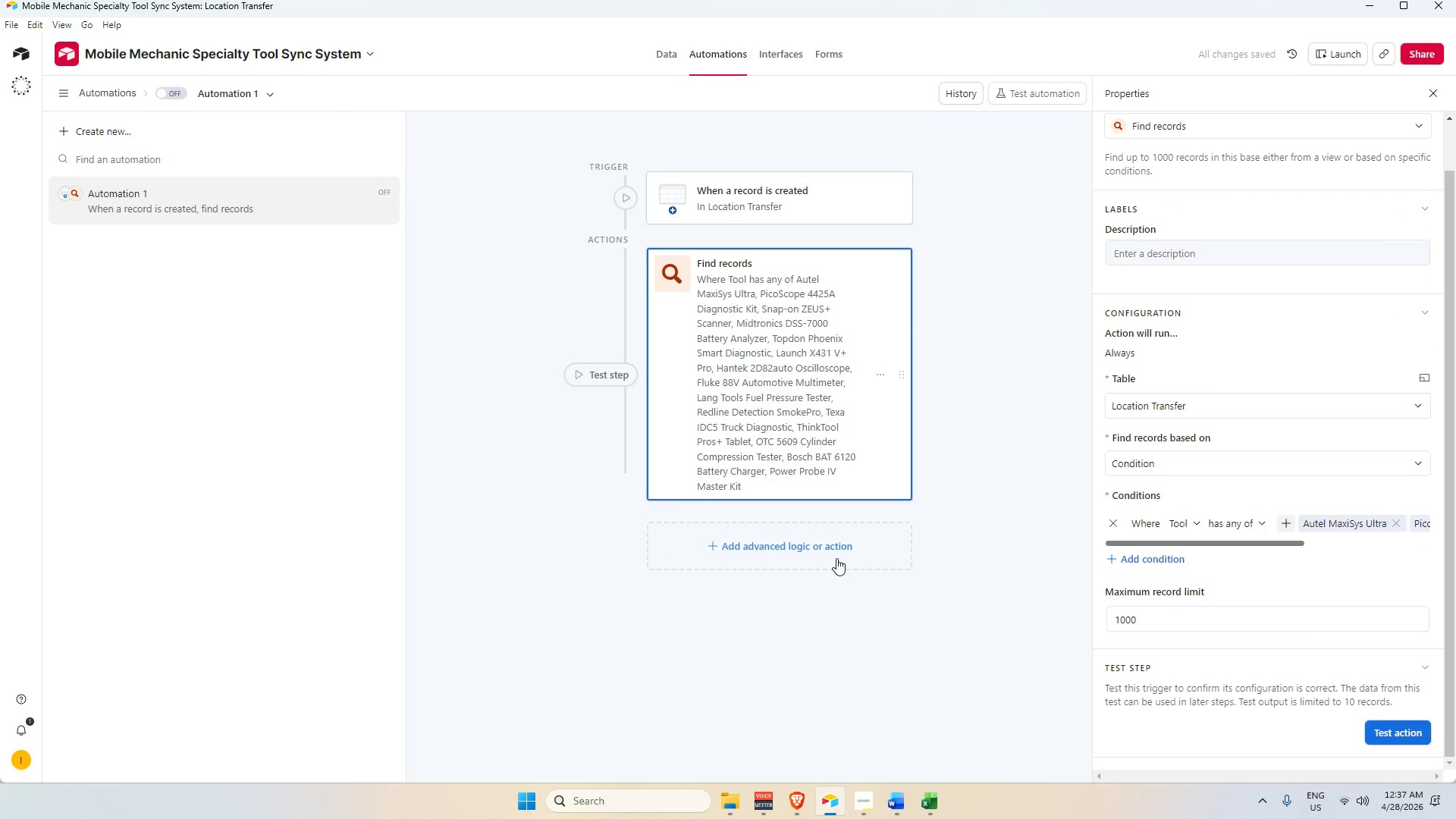 
left_click([821, 548])
 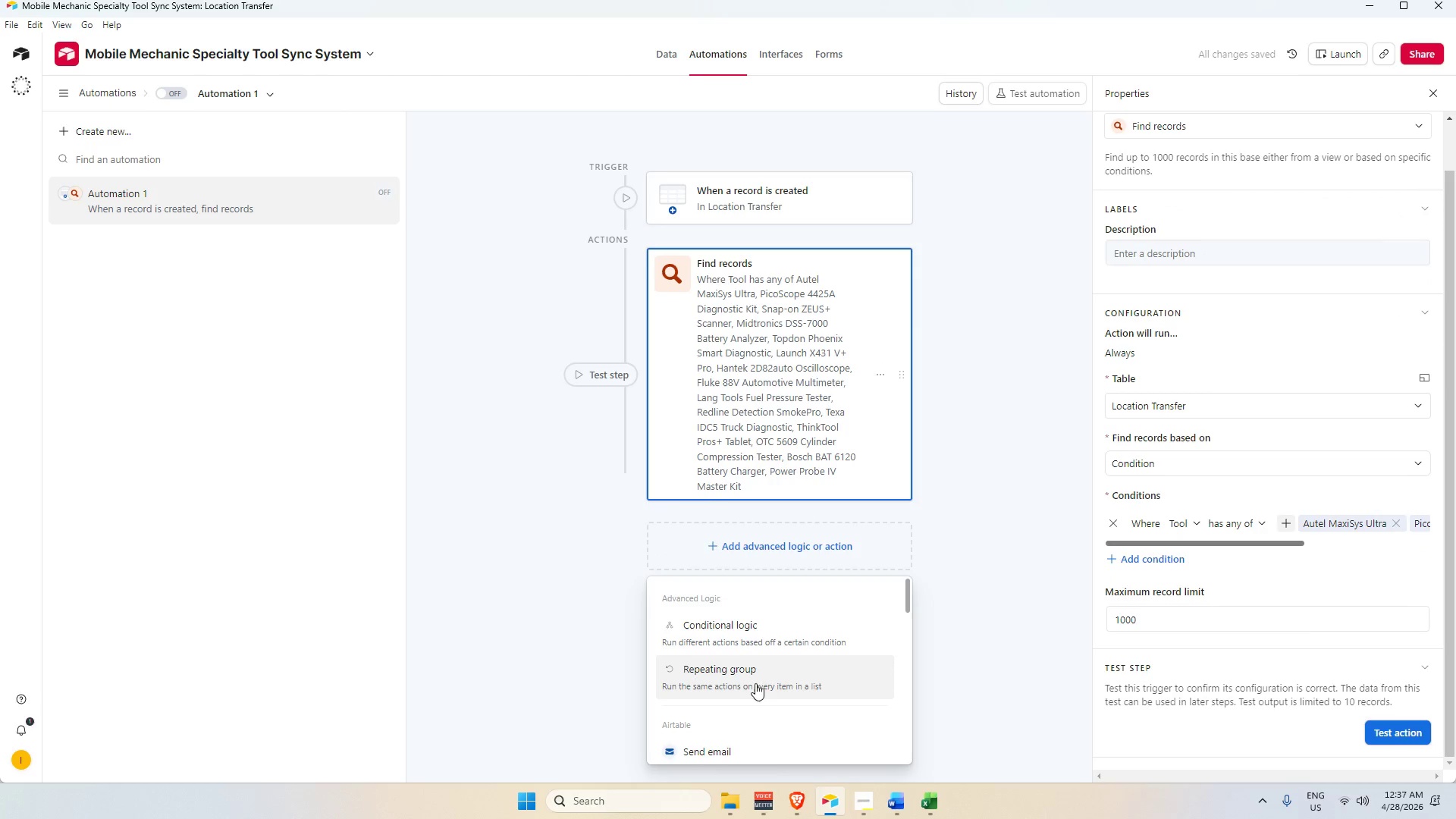 
scroll: coordinate [766, 676], scroll_direction: down, amount: 4.0
 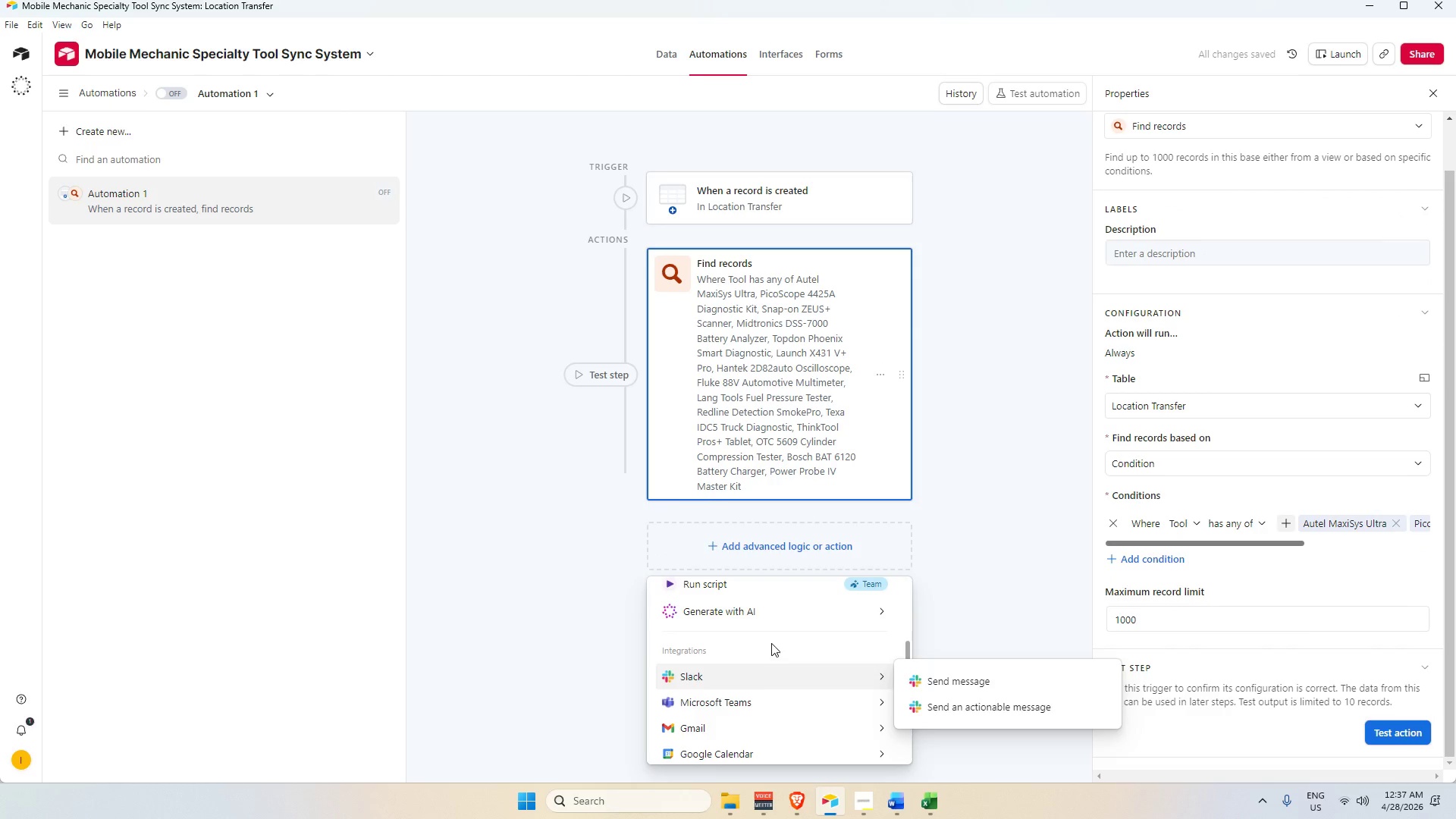 
scroll: coordinate [772, 642], scroll_direction: up, amount: 2.0
 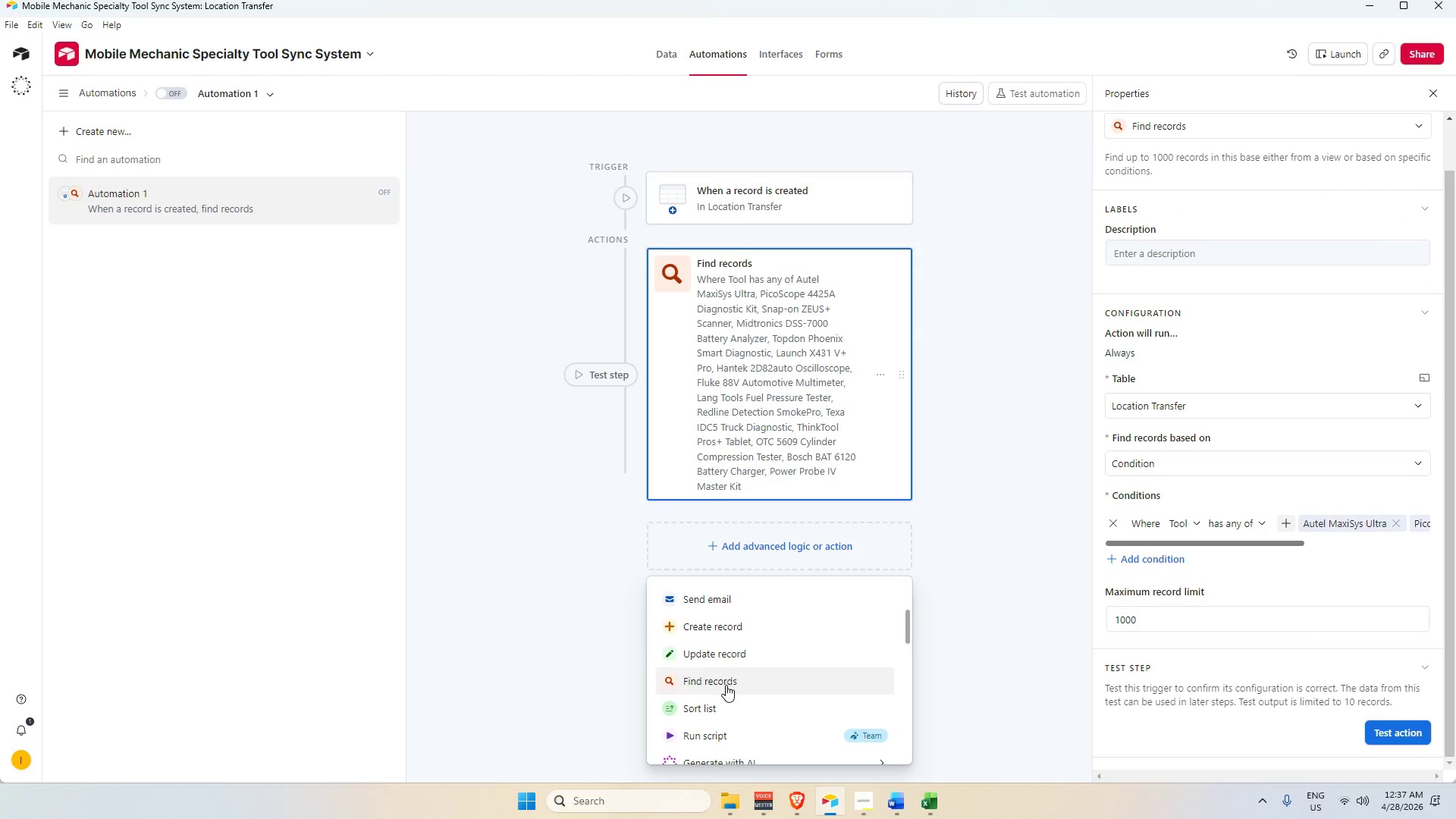 
left_click([736, 657])
 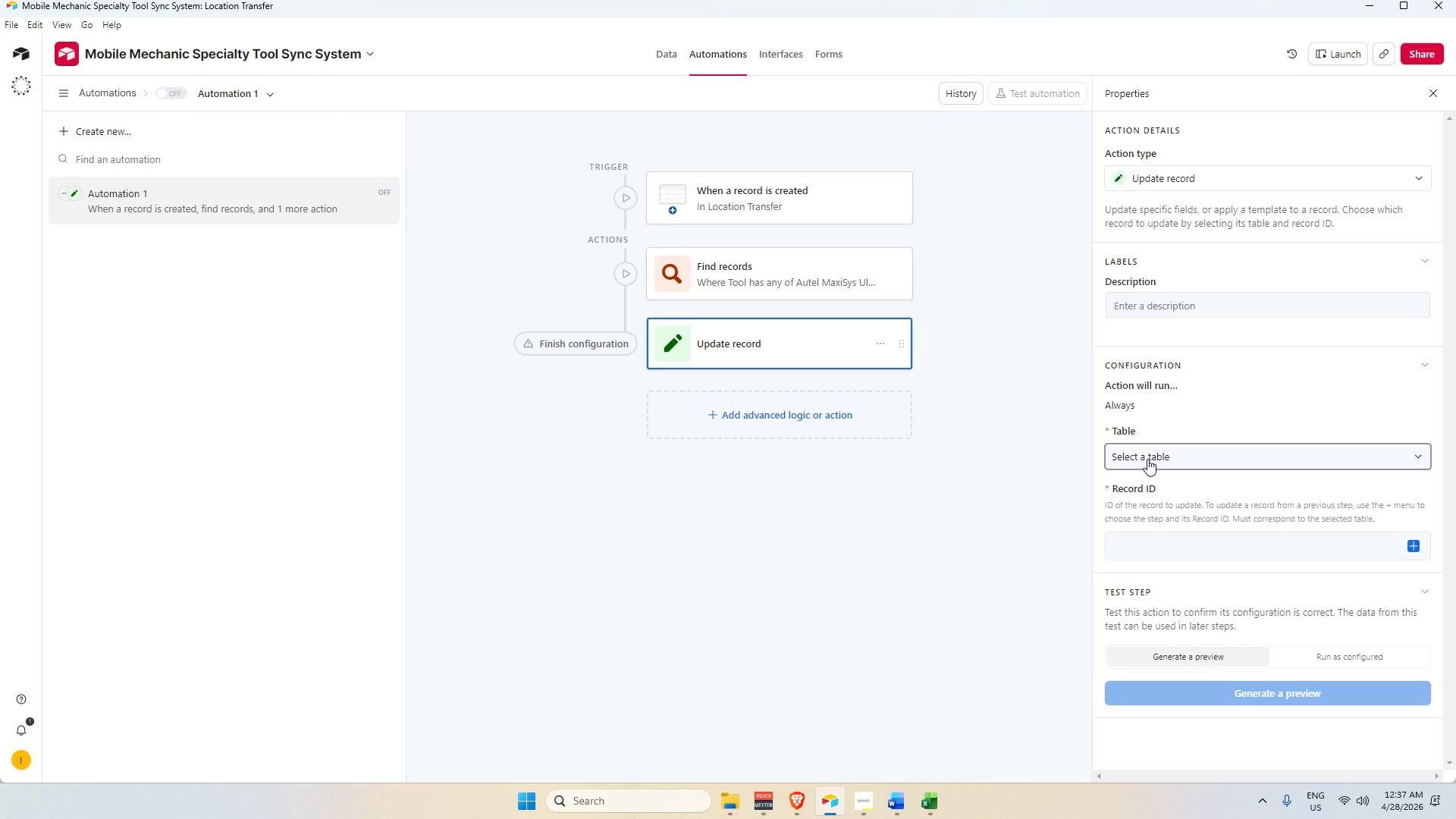 
wait(24.75)
 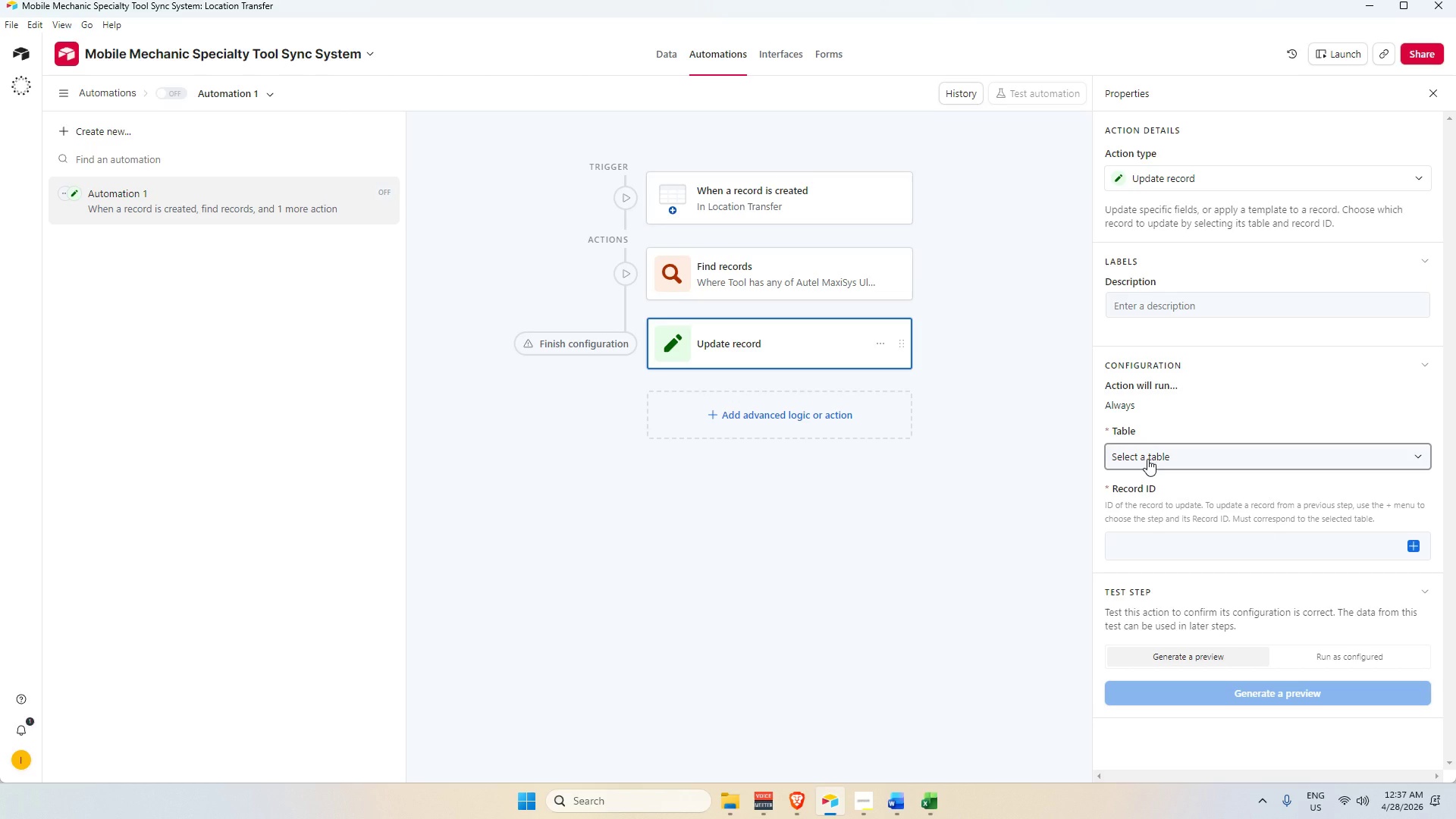 
left_click([1414, 548])
 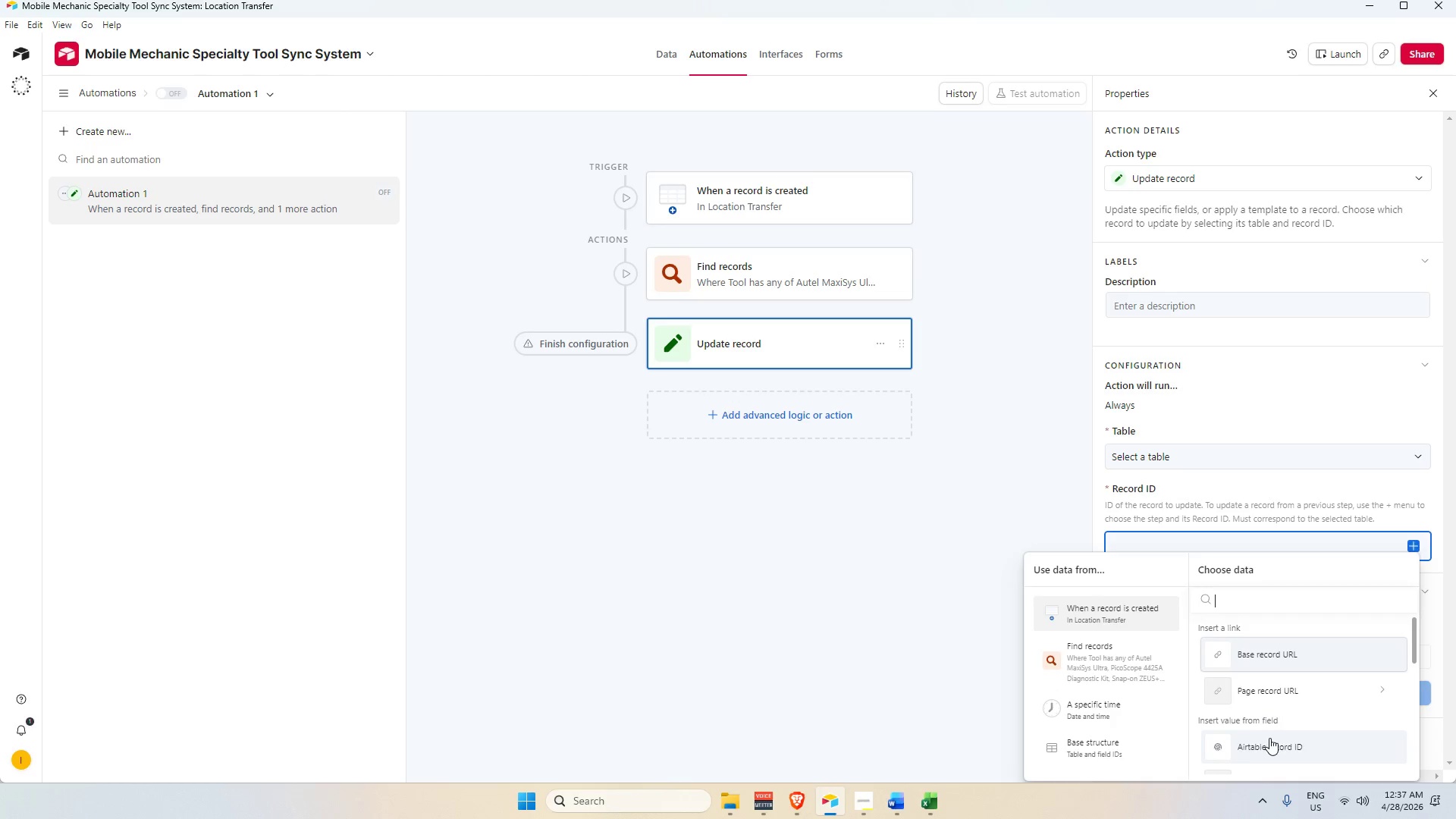 
scroll: coordinate [1216, 435], scroll_direction: down, amount: 4.0
 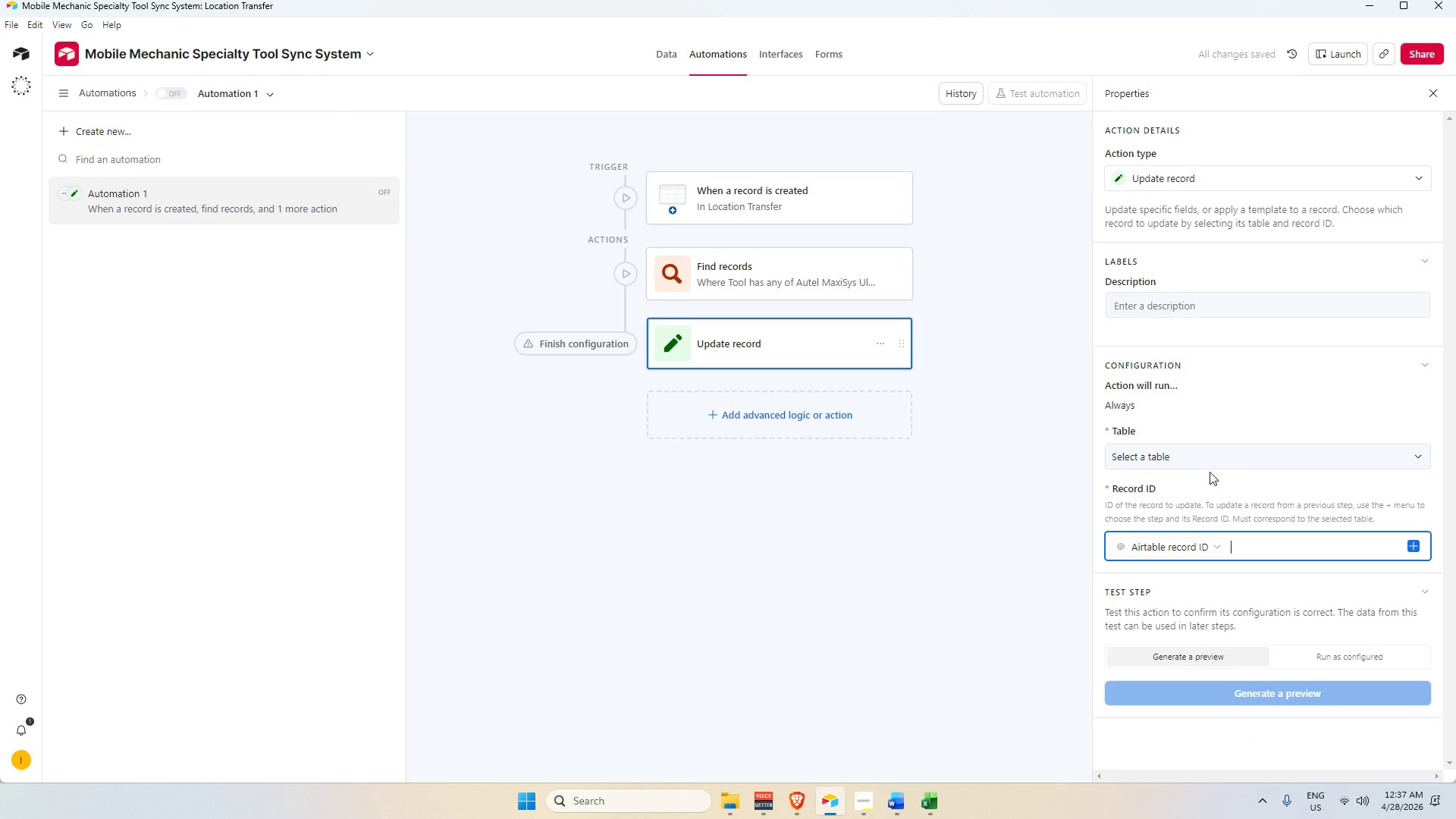 
left_click([1204, 459])
 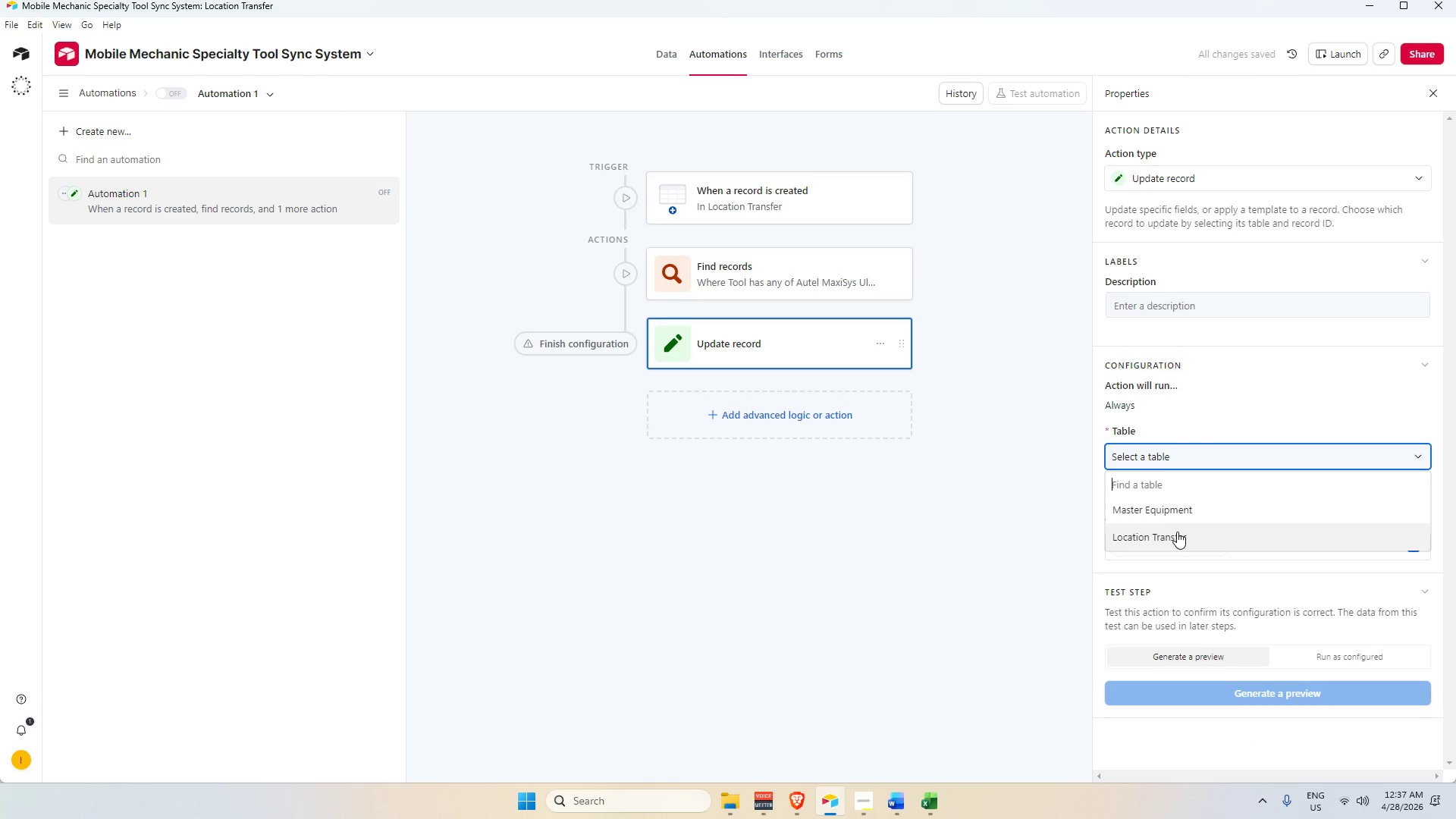 
left_click([1179, 509])
 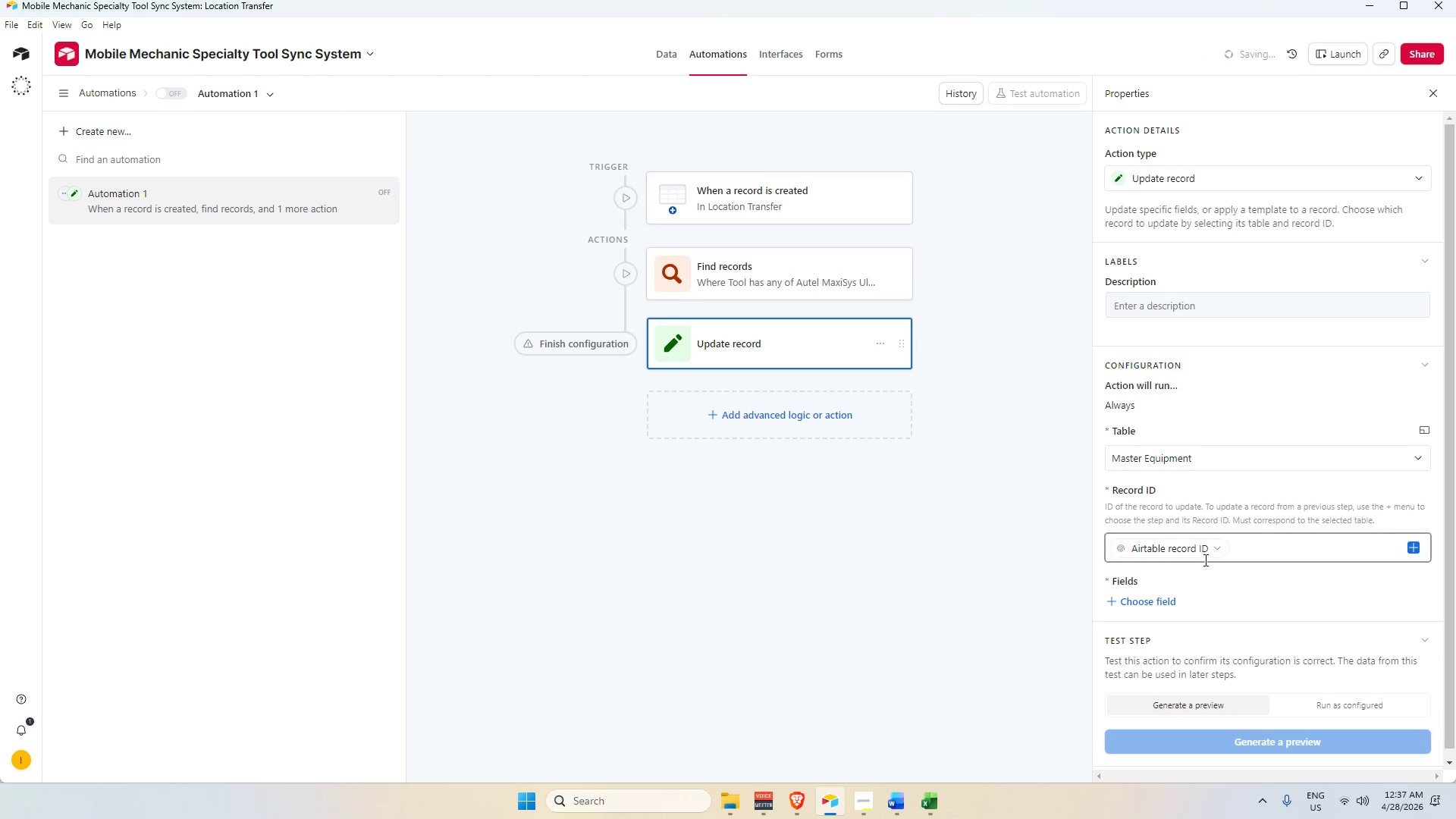 
scroll: coordinate [1203, 560], scroll_direction: down, amount: 4.0
 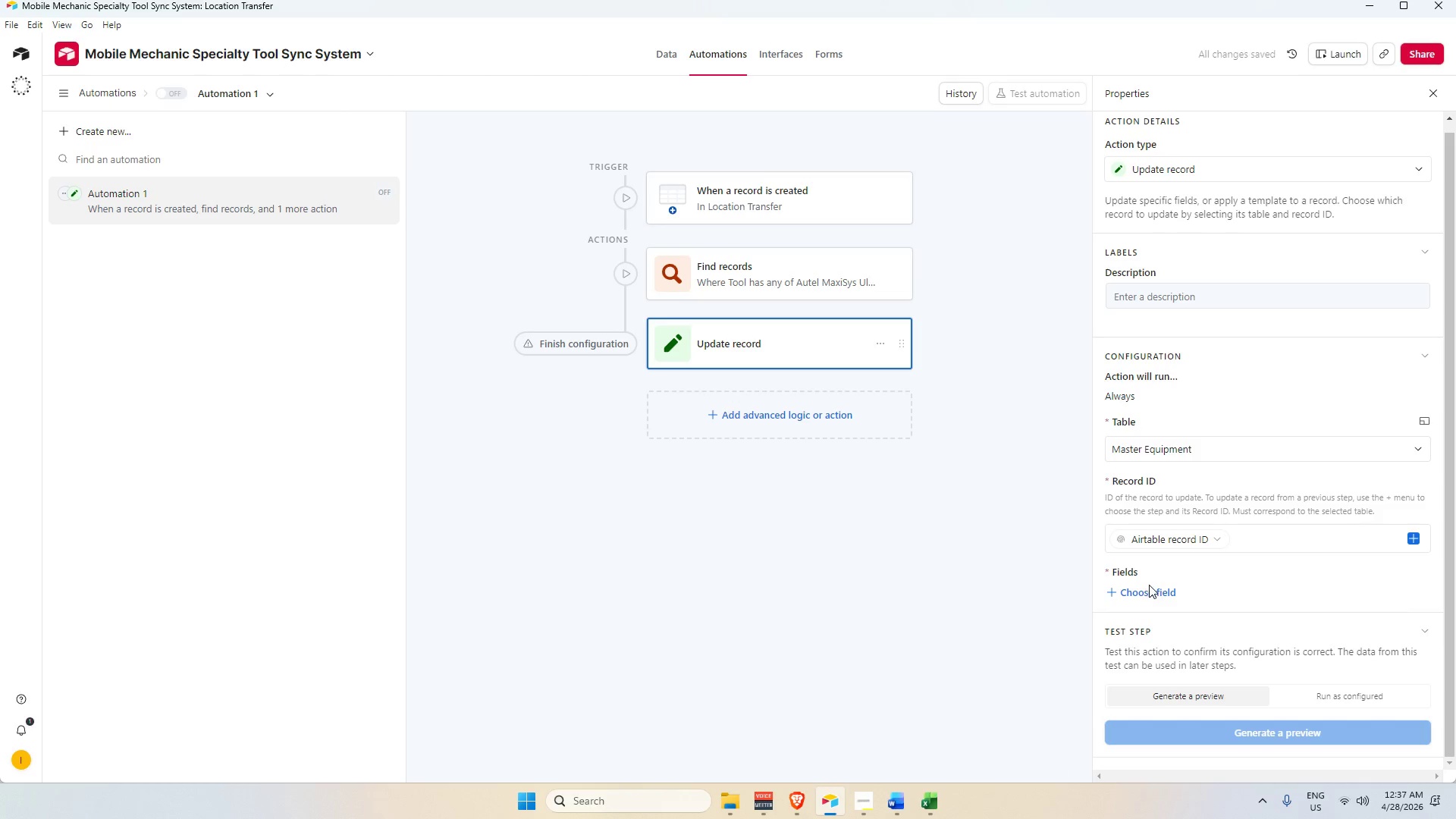 
left_click([1148, 588])
 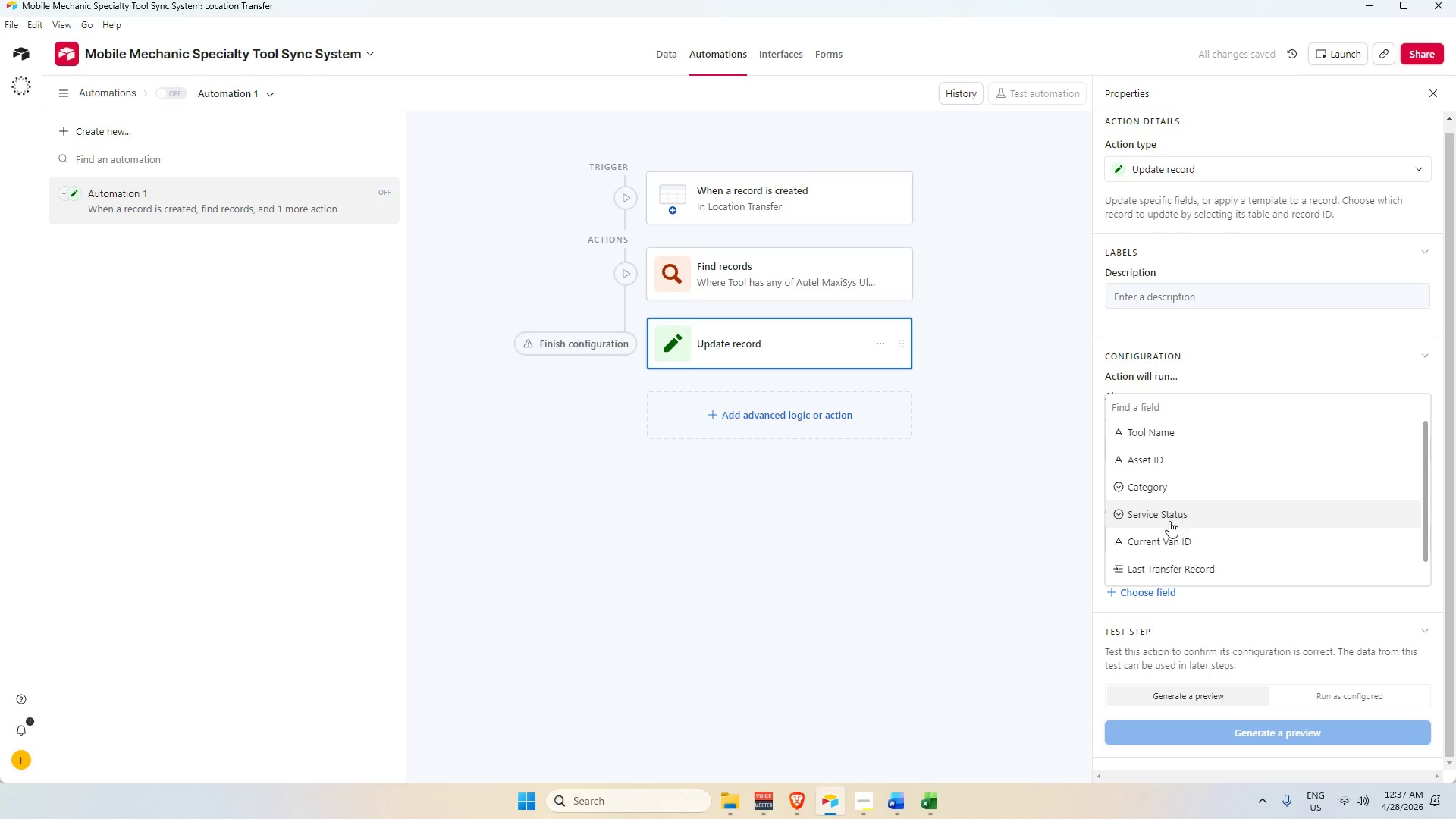 
scroll: coordinate [1156, 531], scroll_direction: up, amount: 1.0
 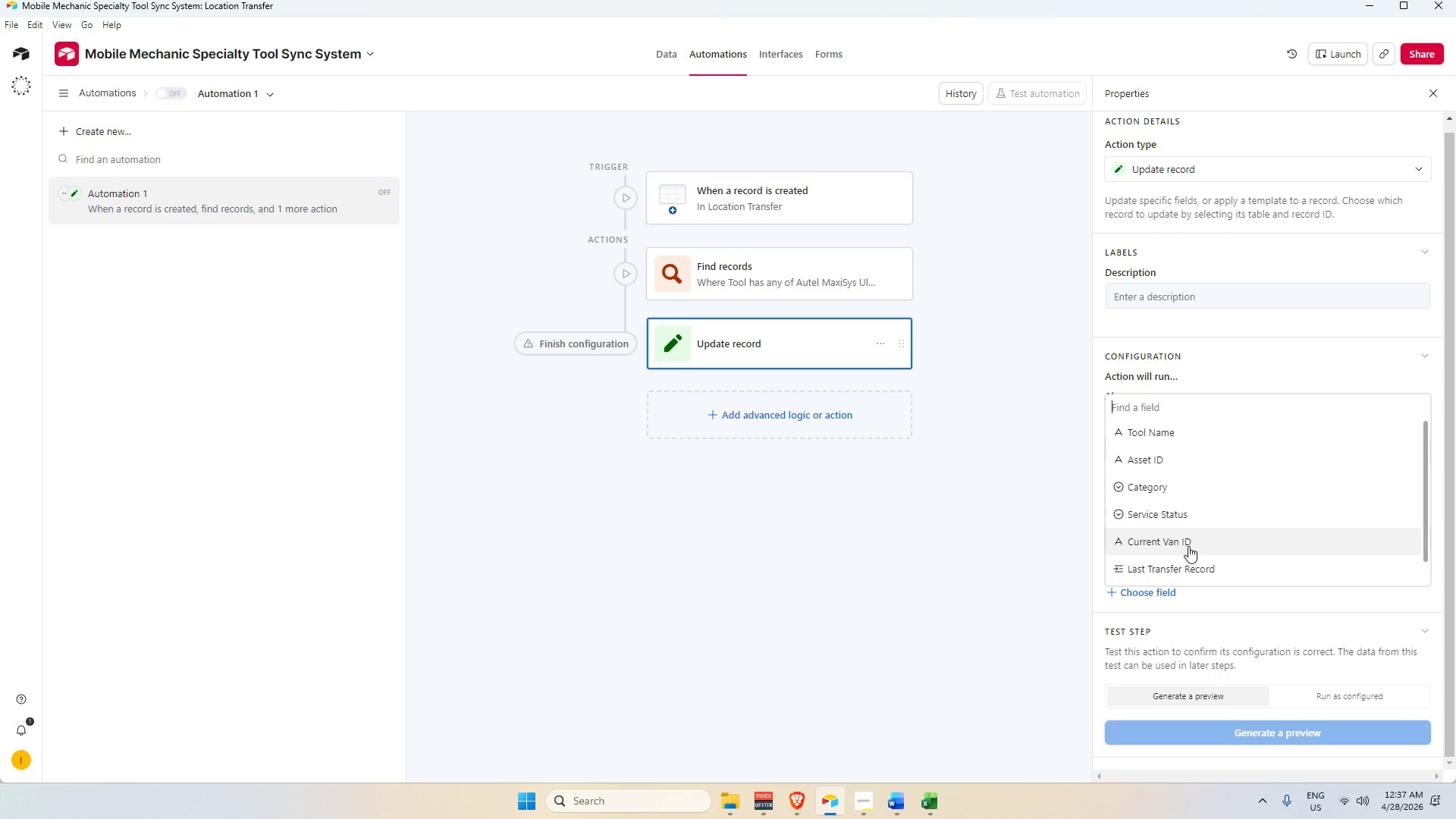 
left_click([1188, 545])
 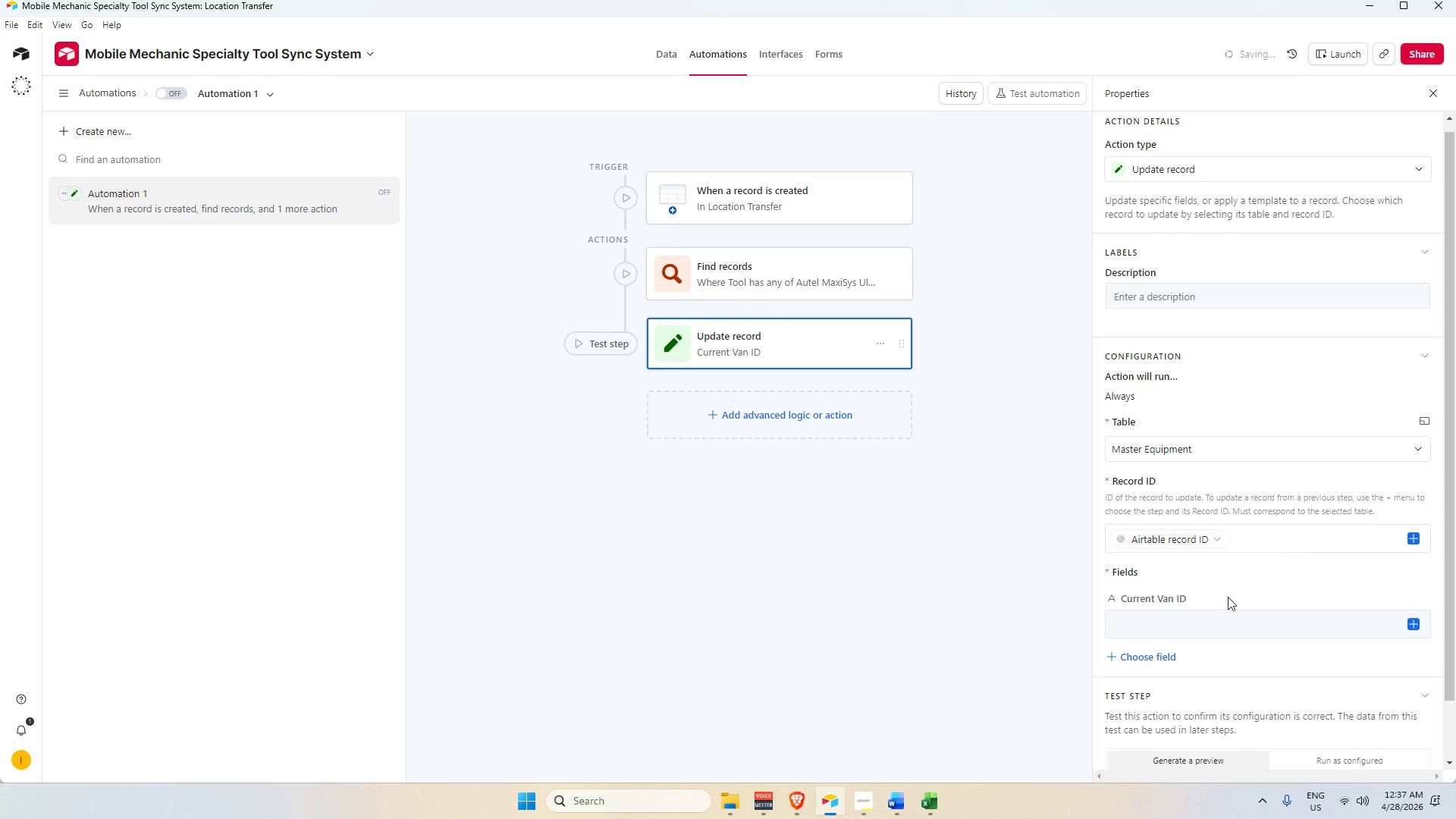 
scroll: coordinate [1280, 526], scroll_direction: down, amount: 8.0
 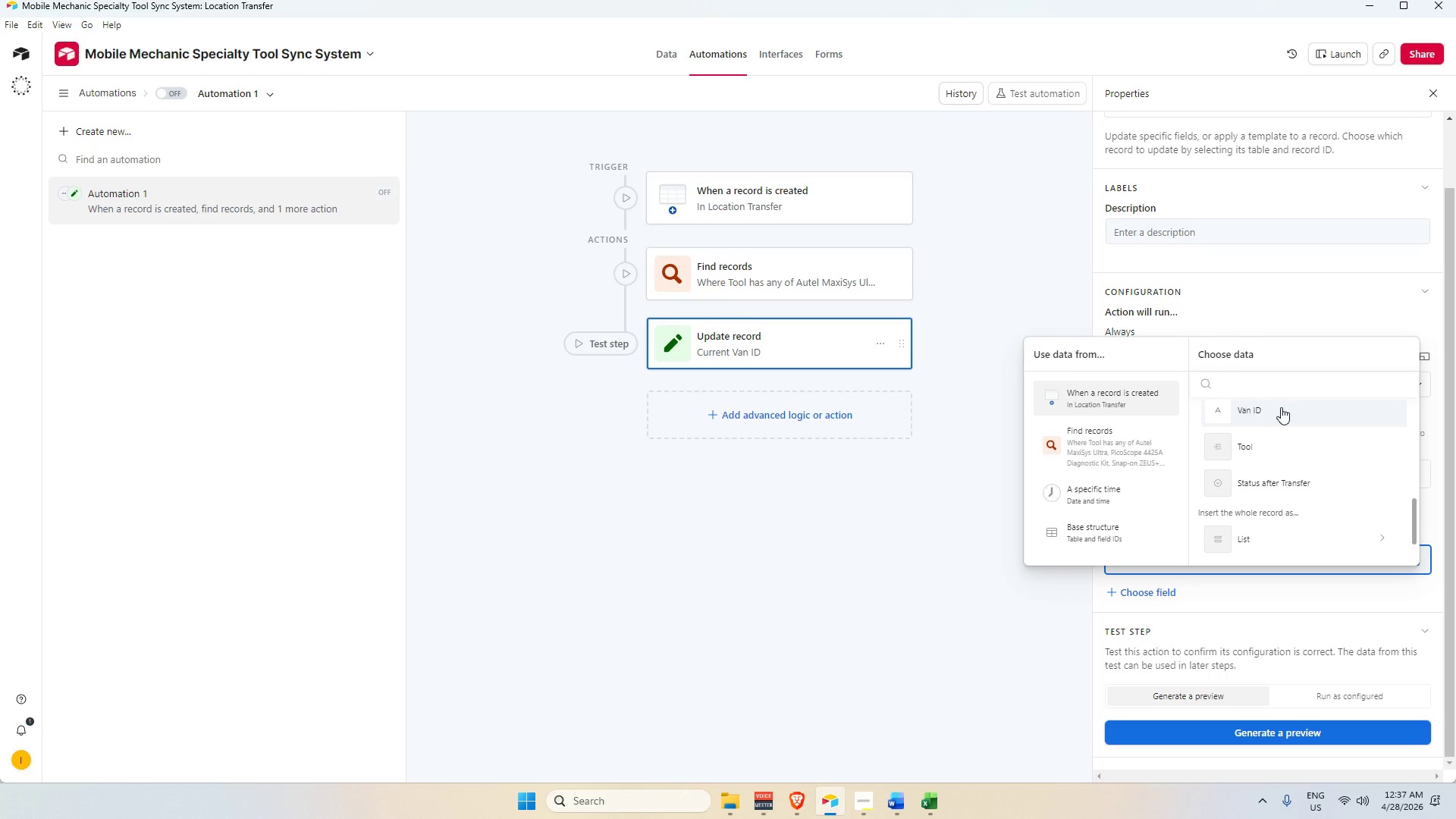 
left_click([1281, 407])
 